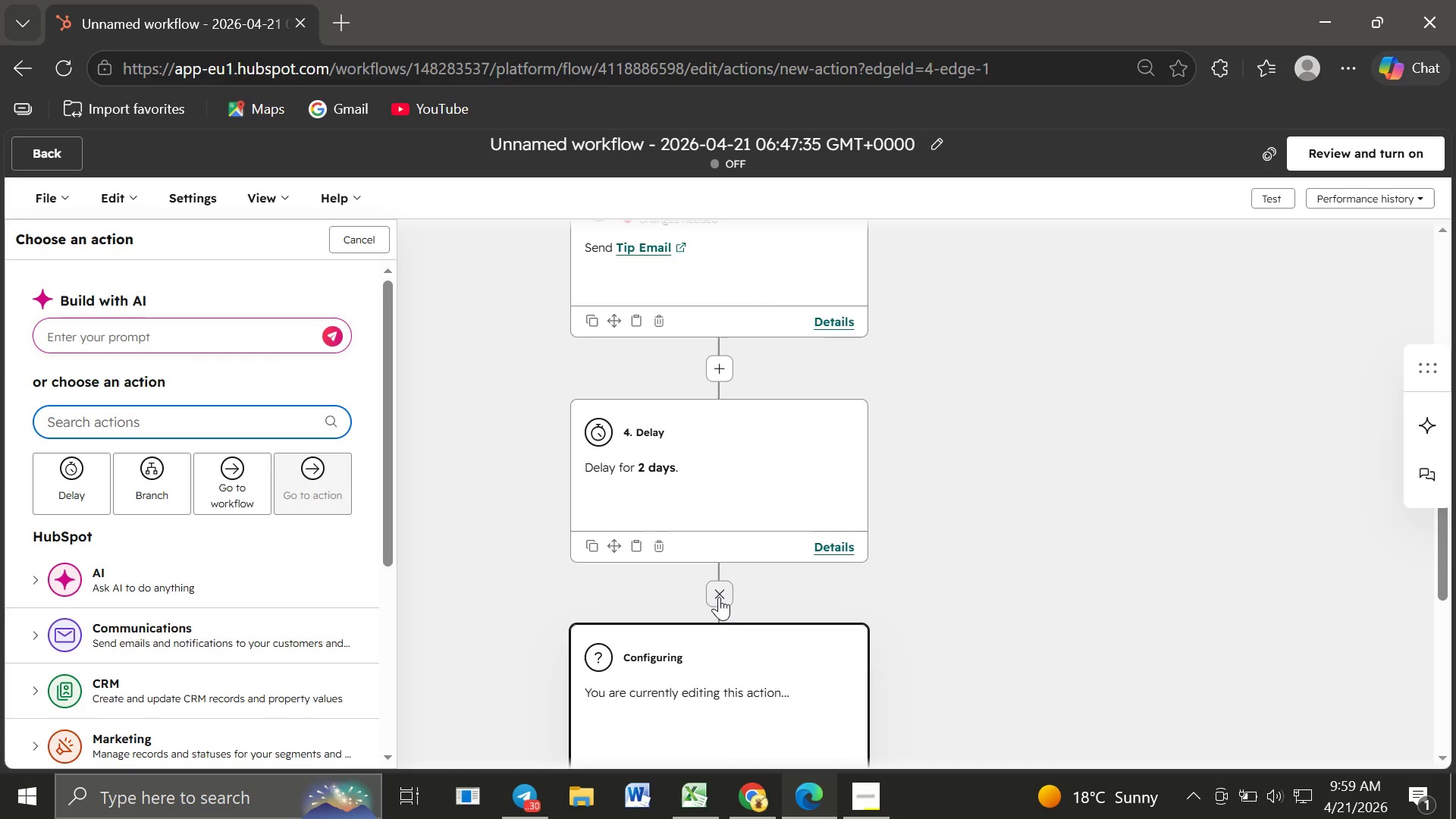 
left_click([237, 633])
 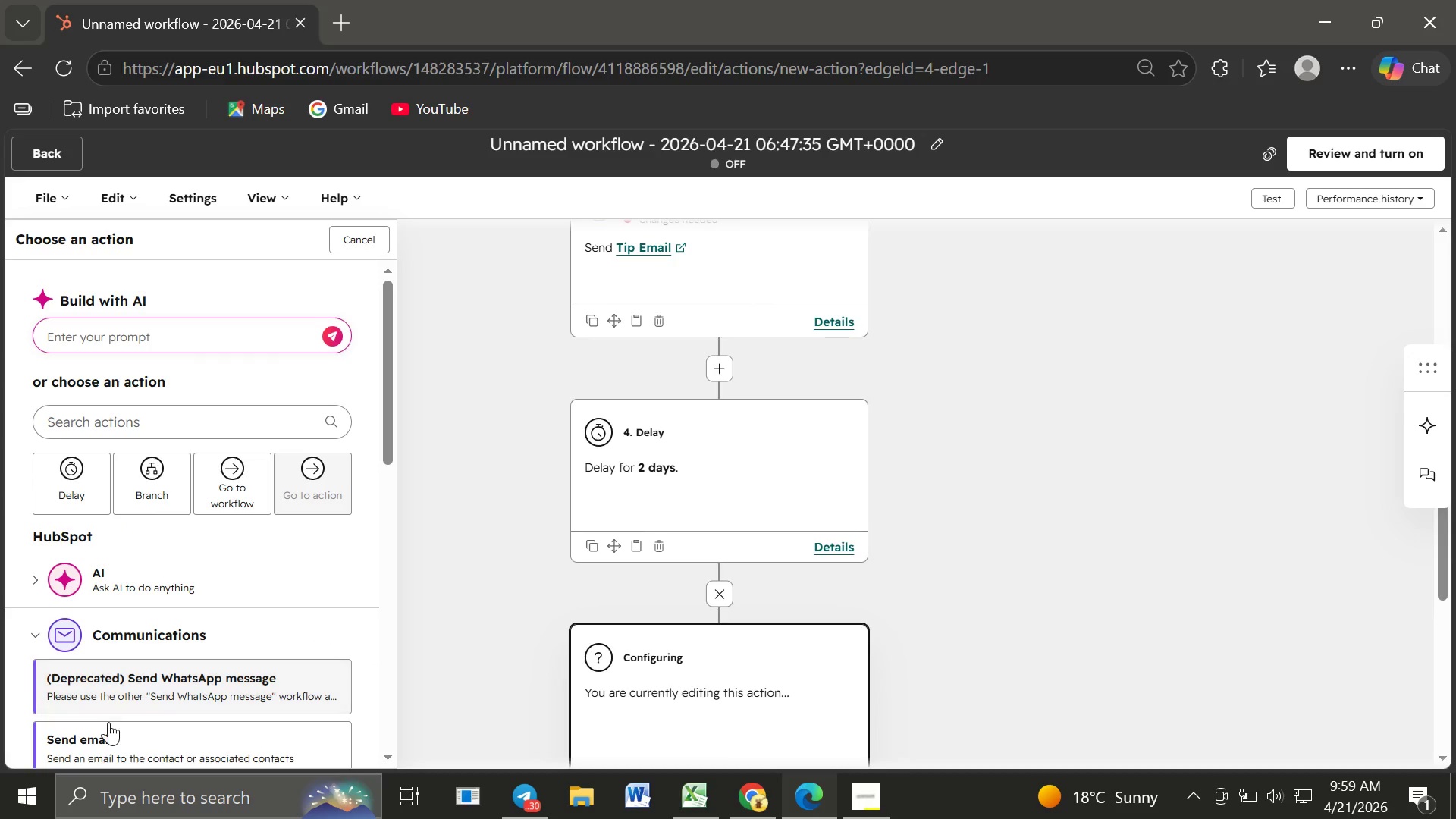 
left_click([96, 733])
 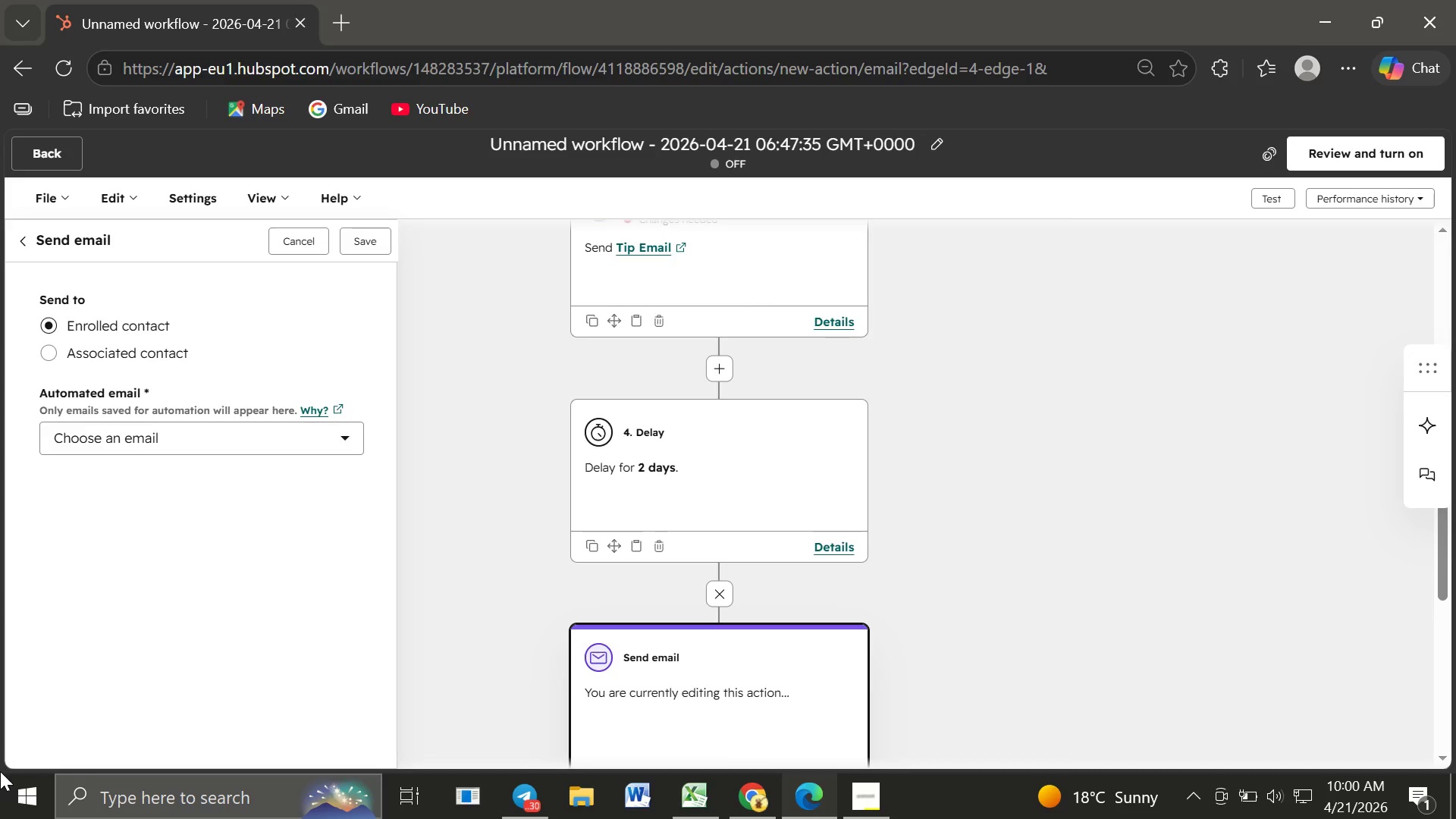 
wait(30.45)
 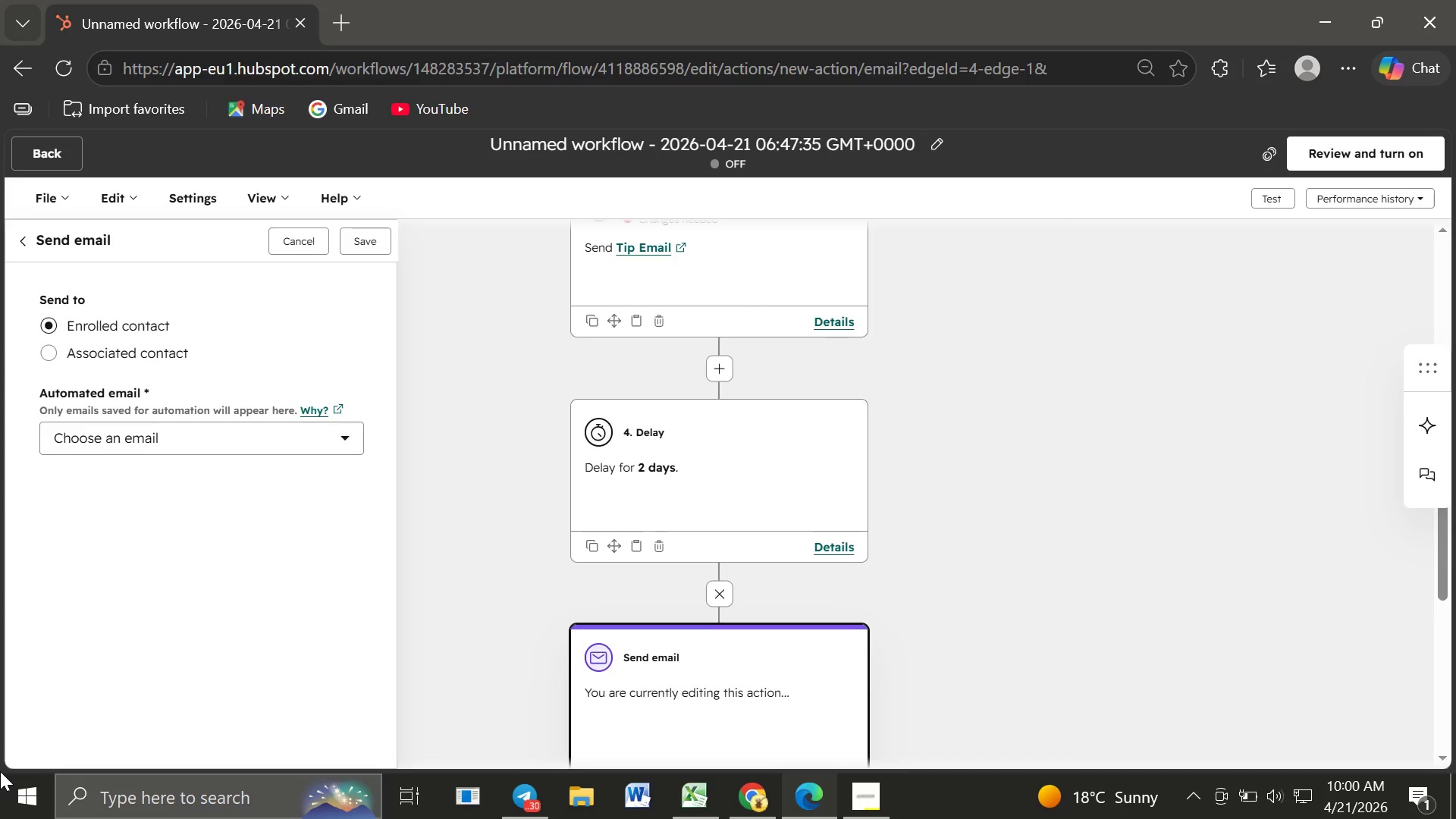 
left_click([232, 438])
 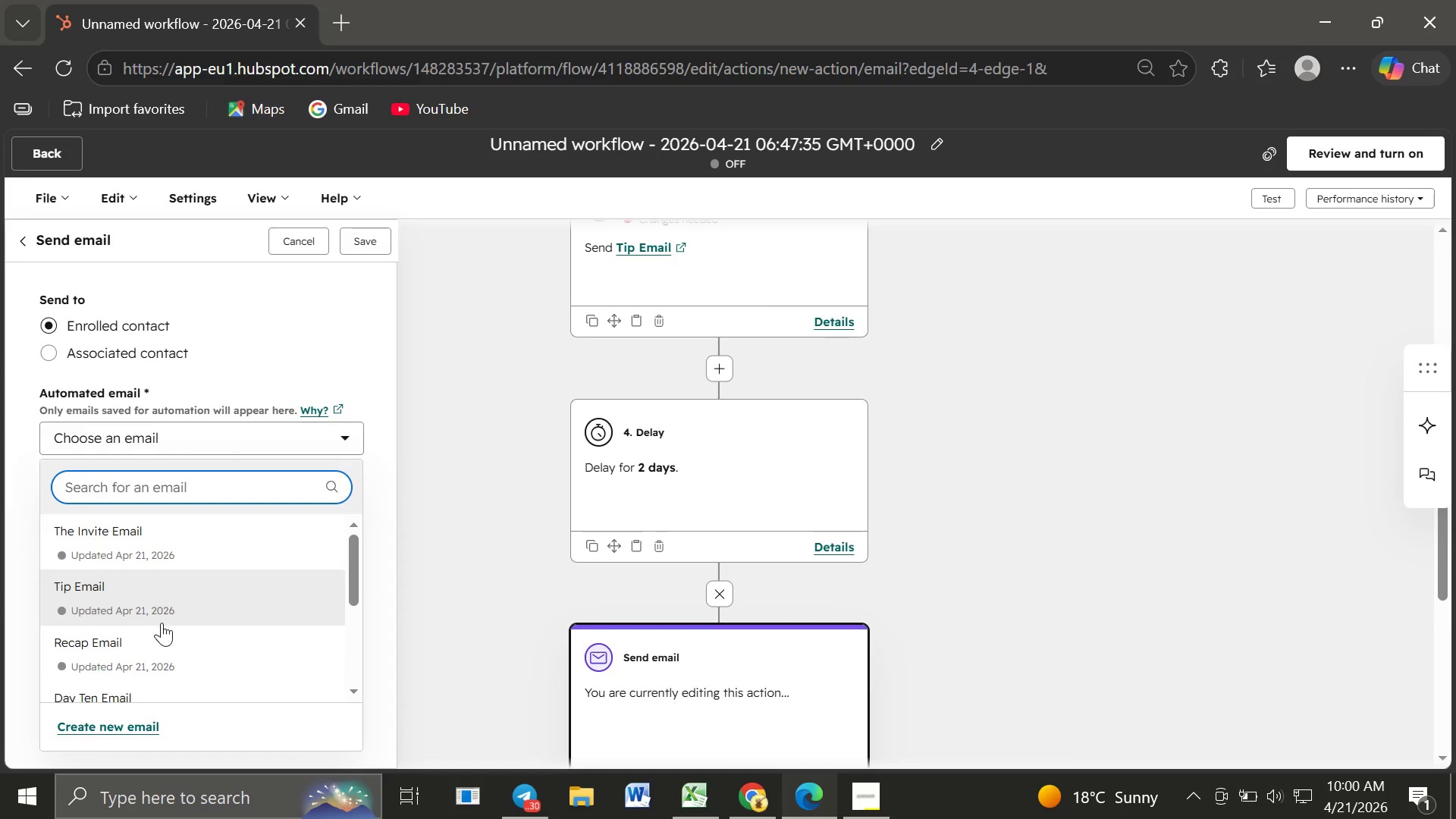 
mouse_move([162, 625])
 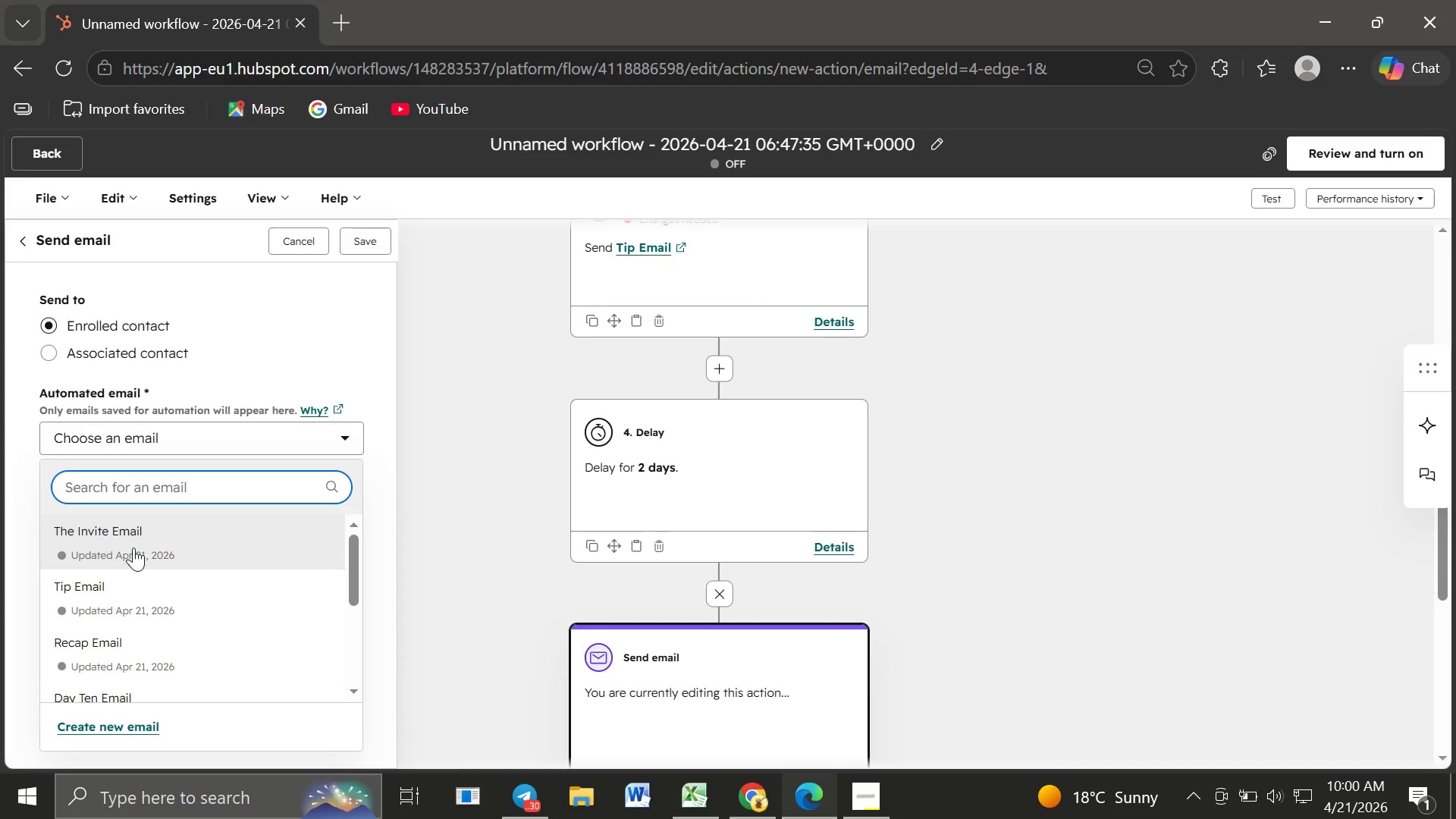 
left_click([133, 548])
 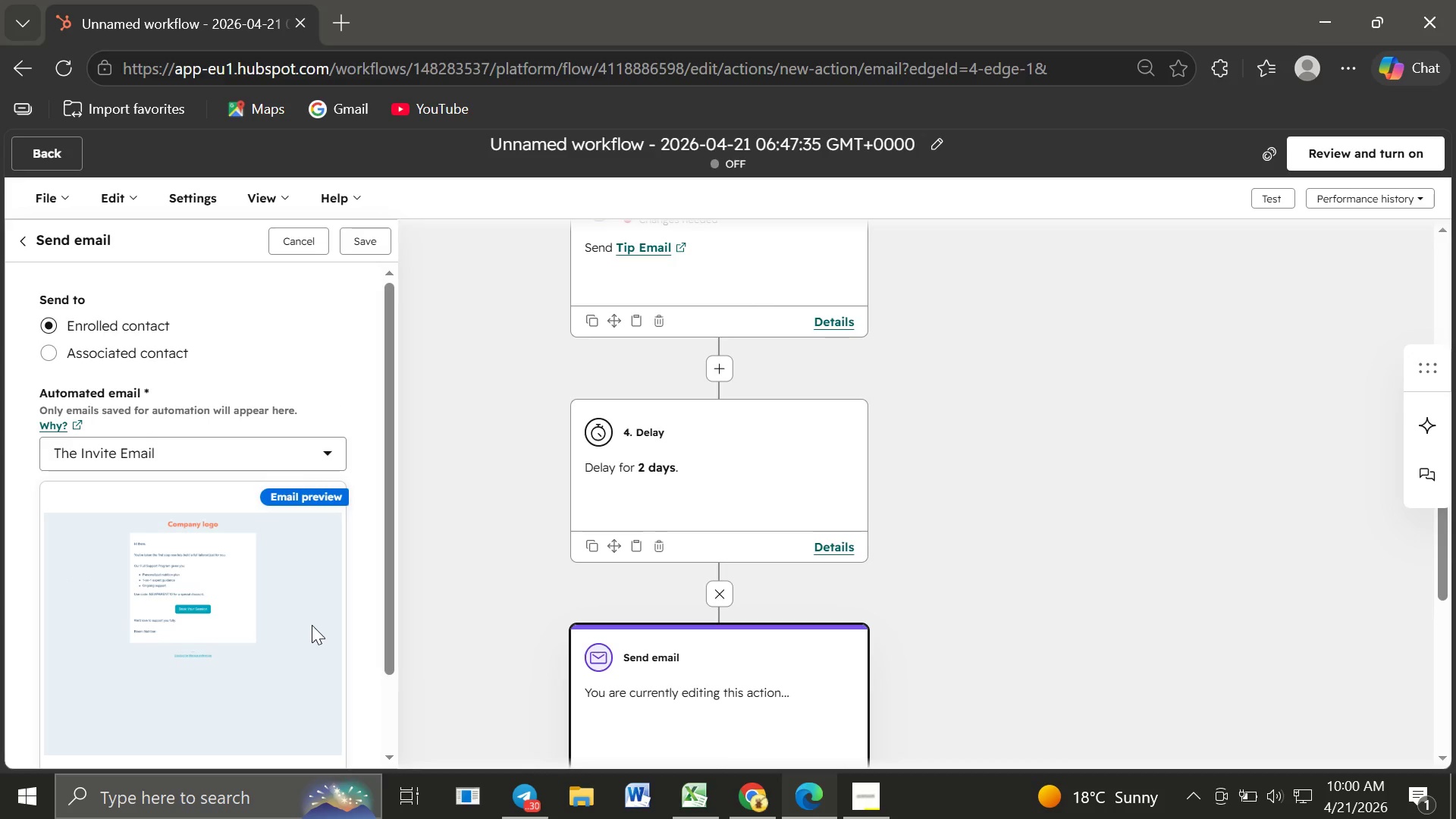 
wait(39.45)
 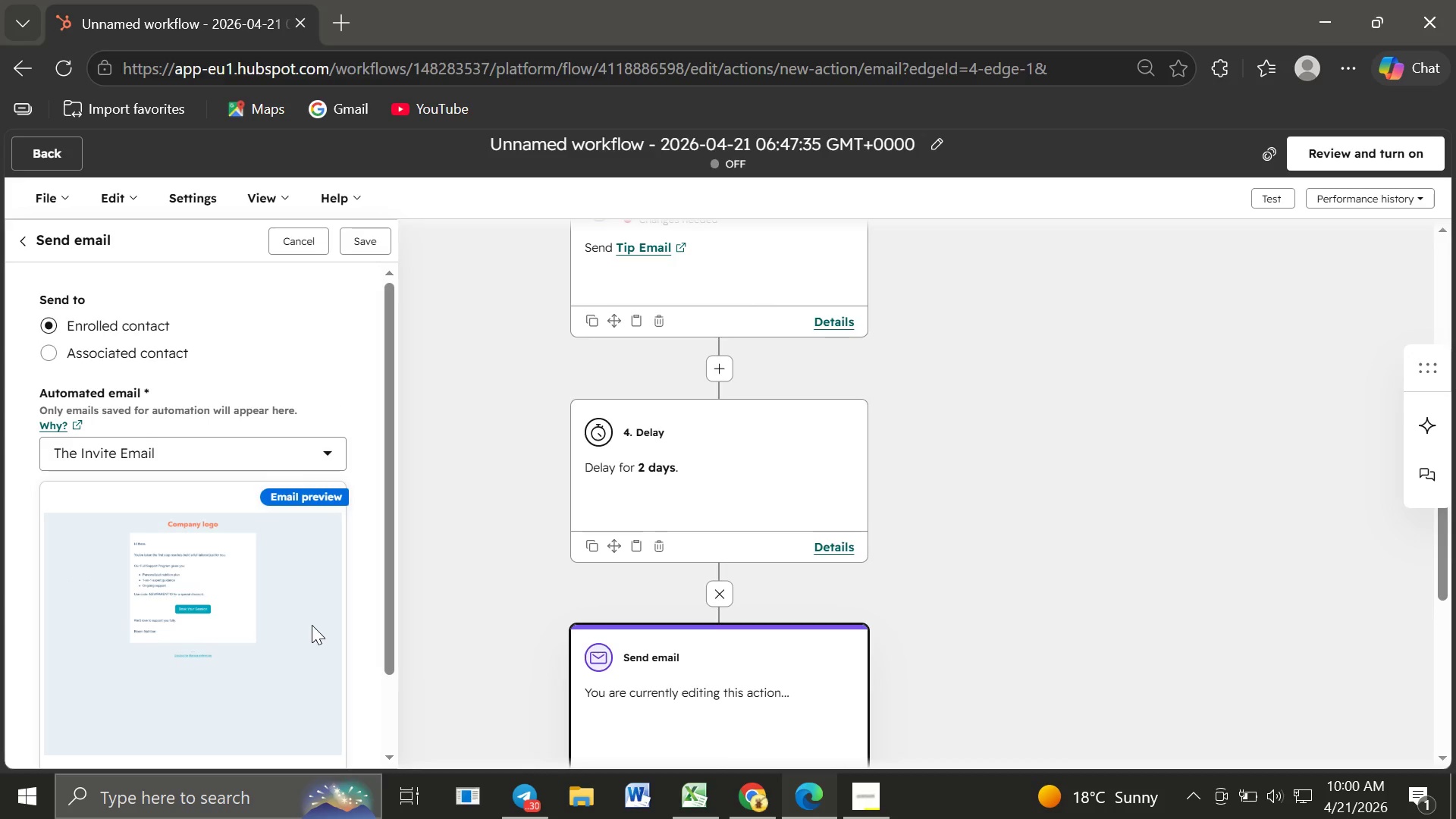 
left_click([372, 234])
 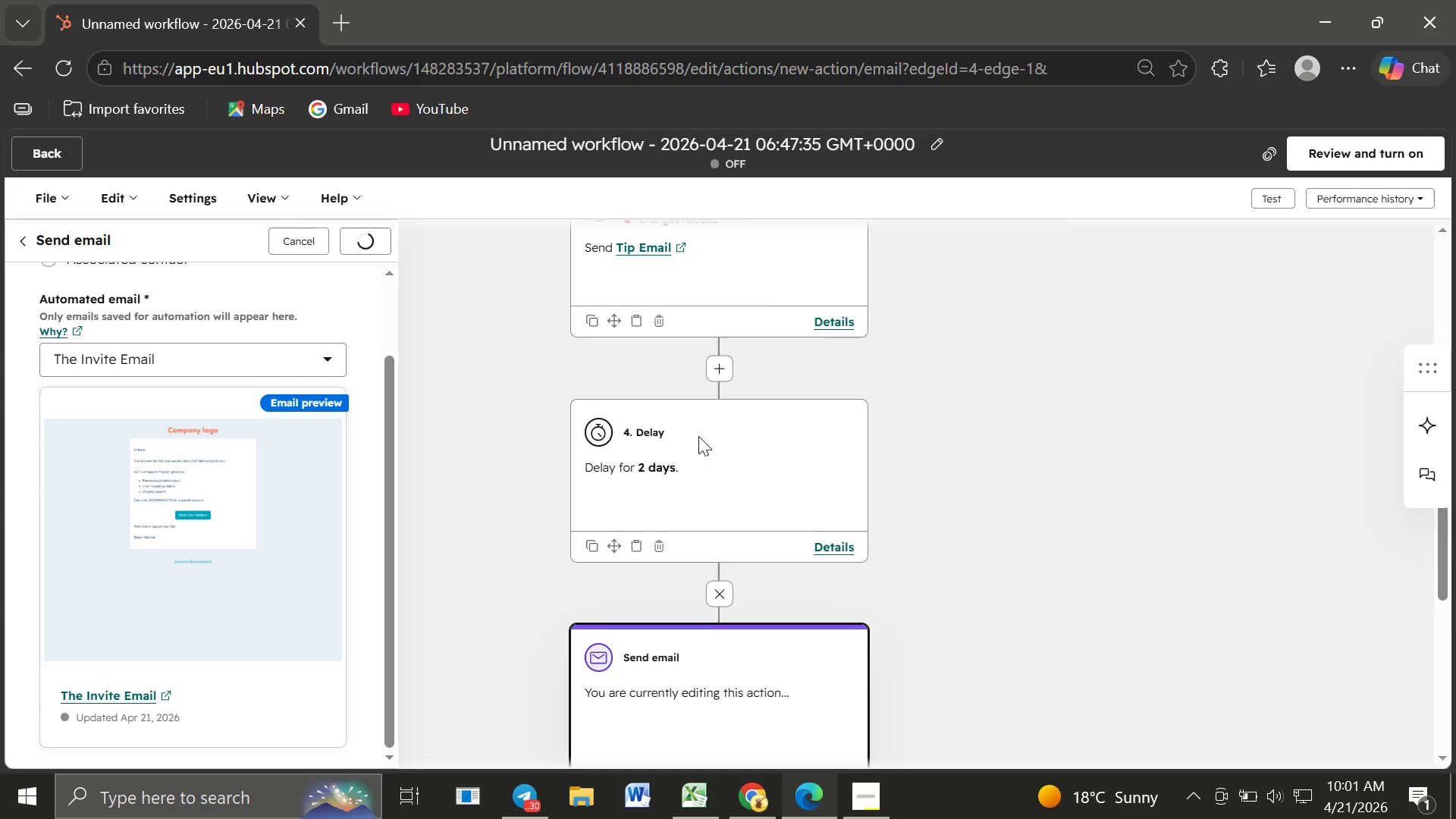 
mouse_move([774, 481])
 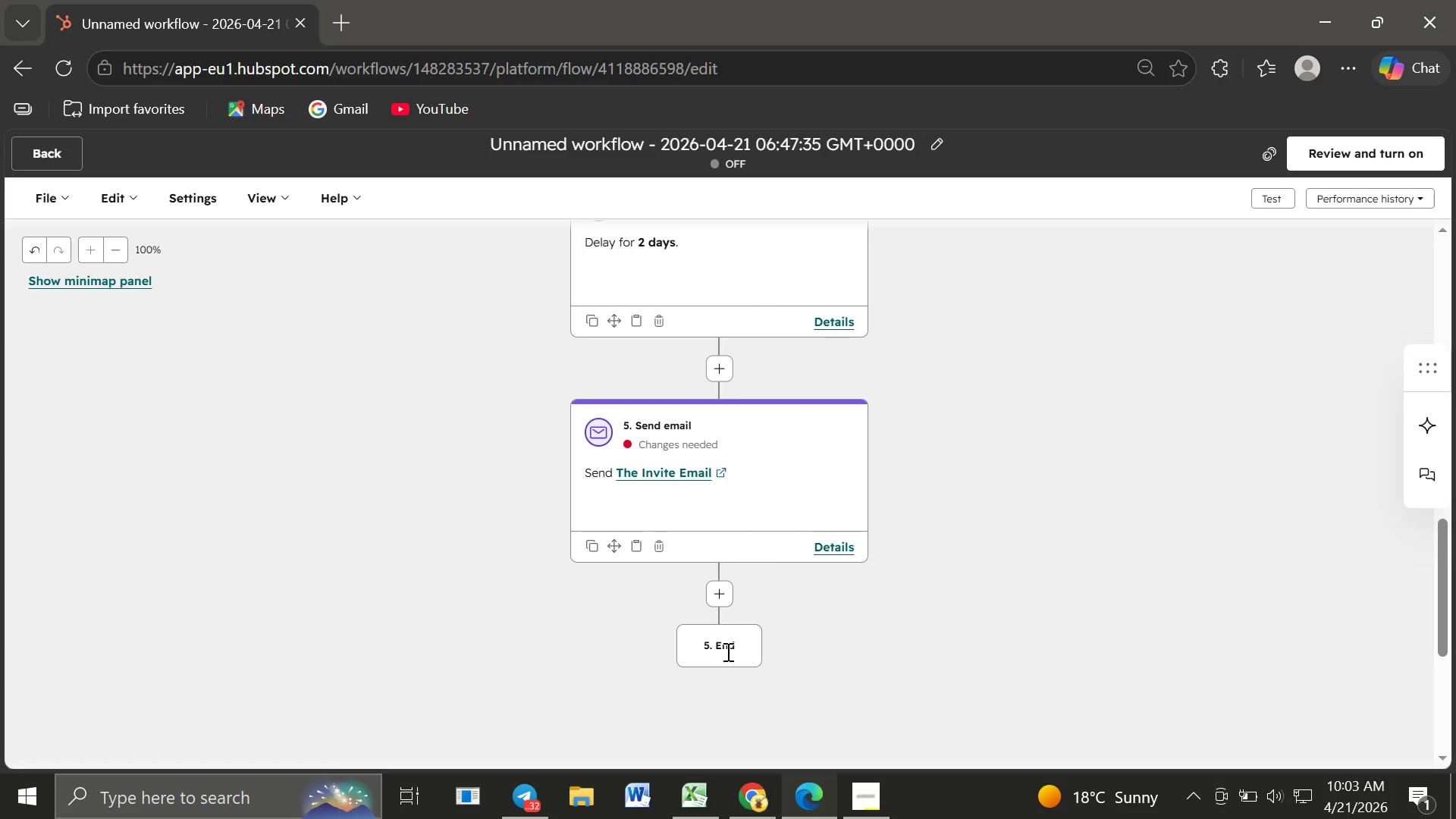 
wait(126.71)
 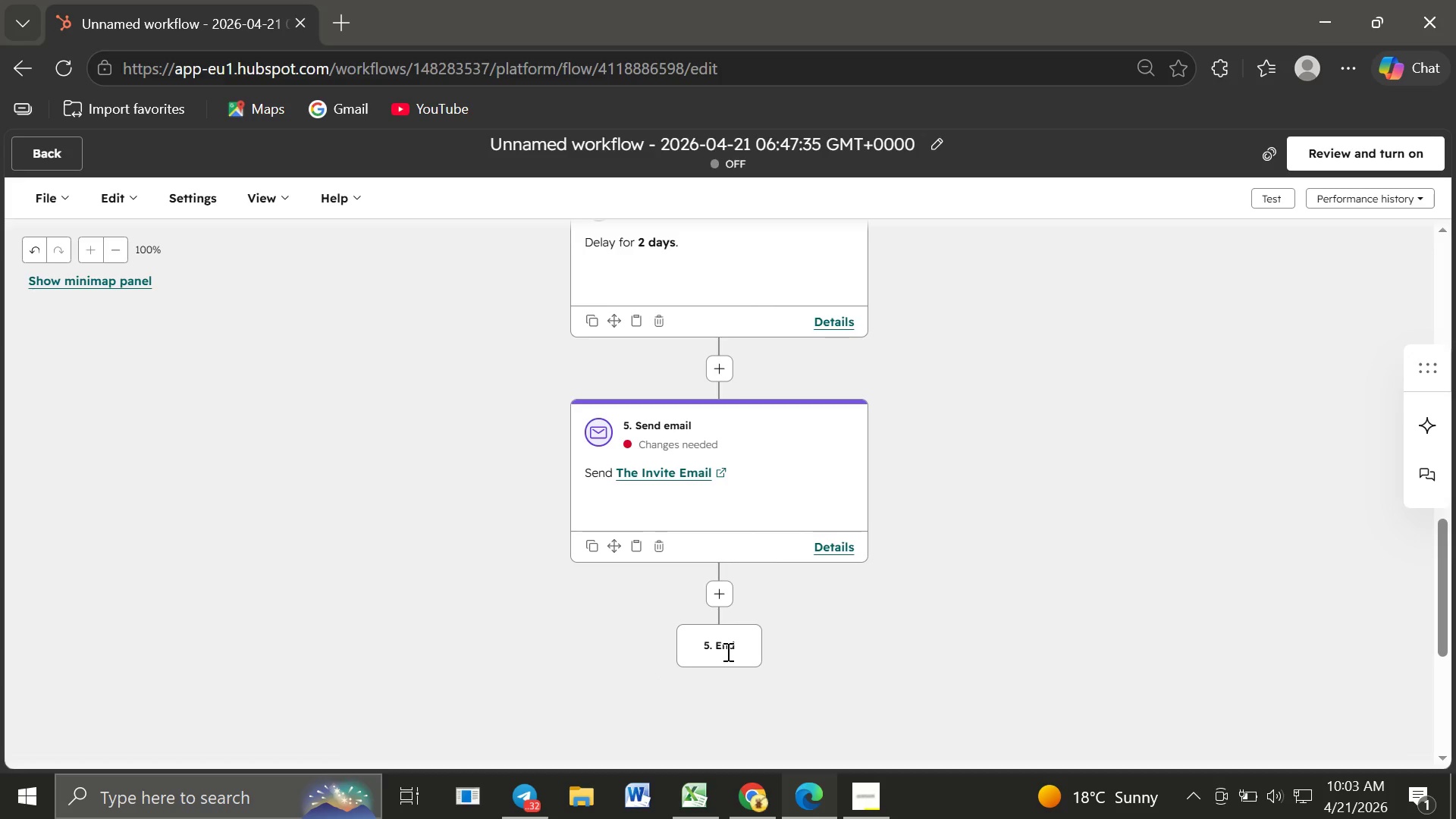 
mouse_move([770, 730])
 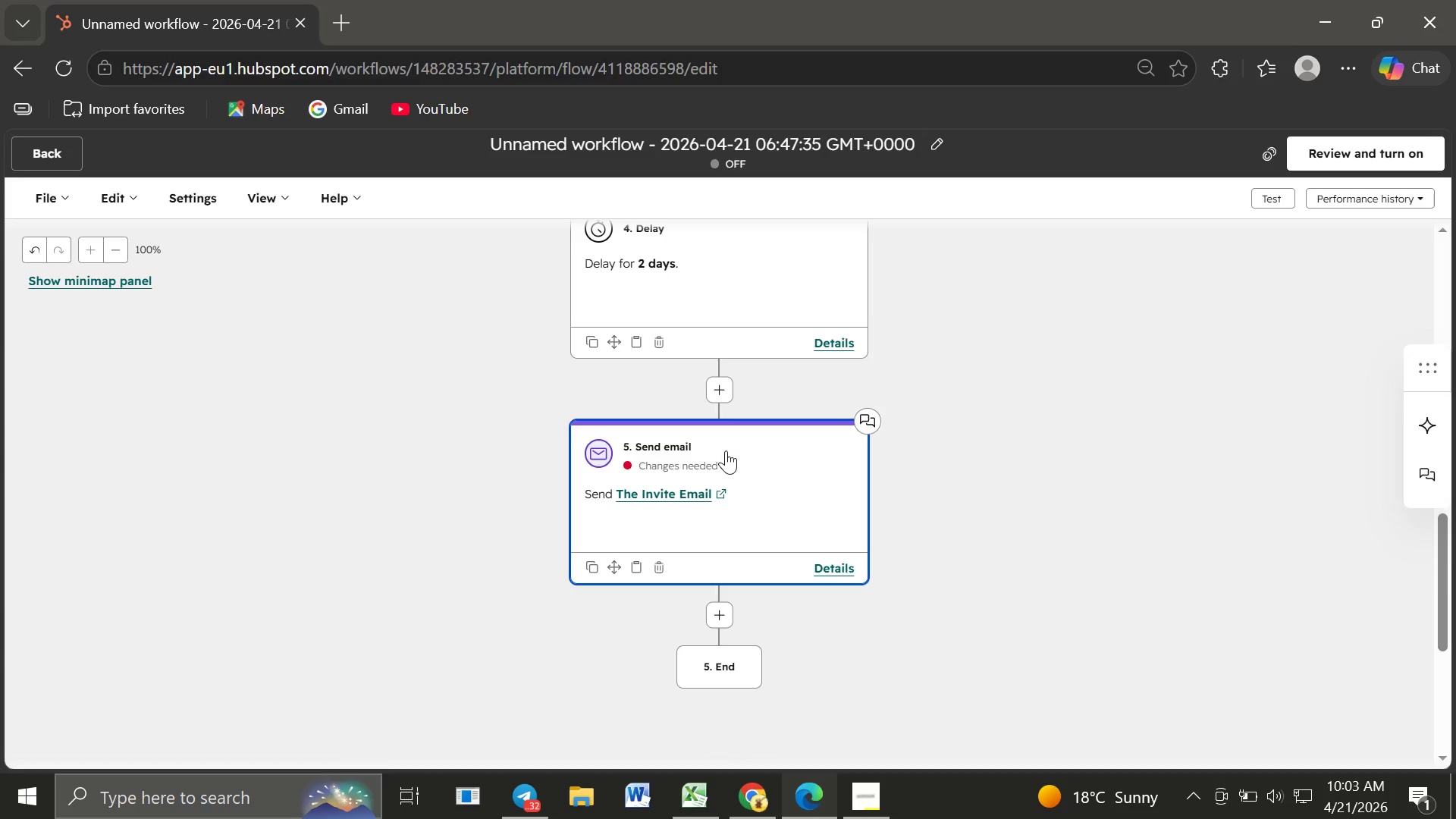 
wait(24.78)
 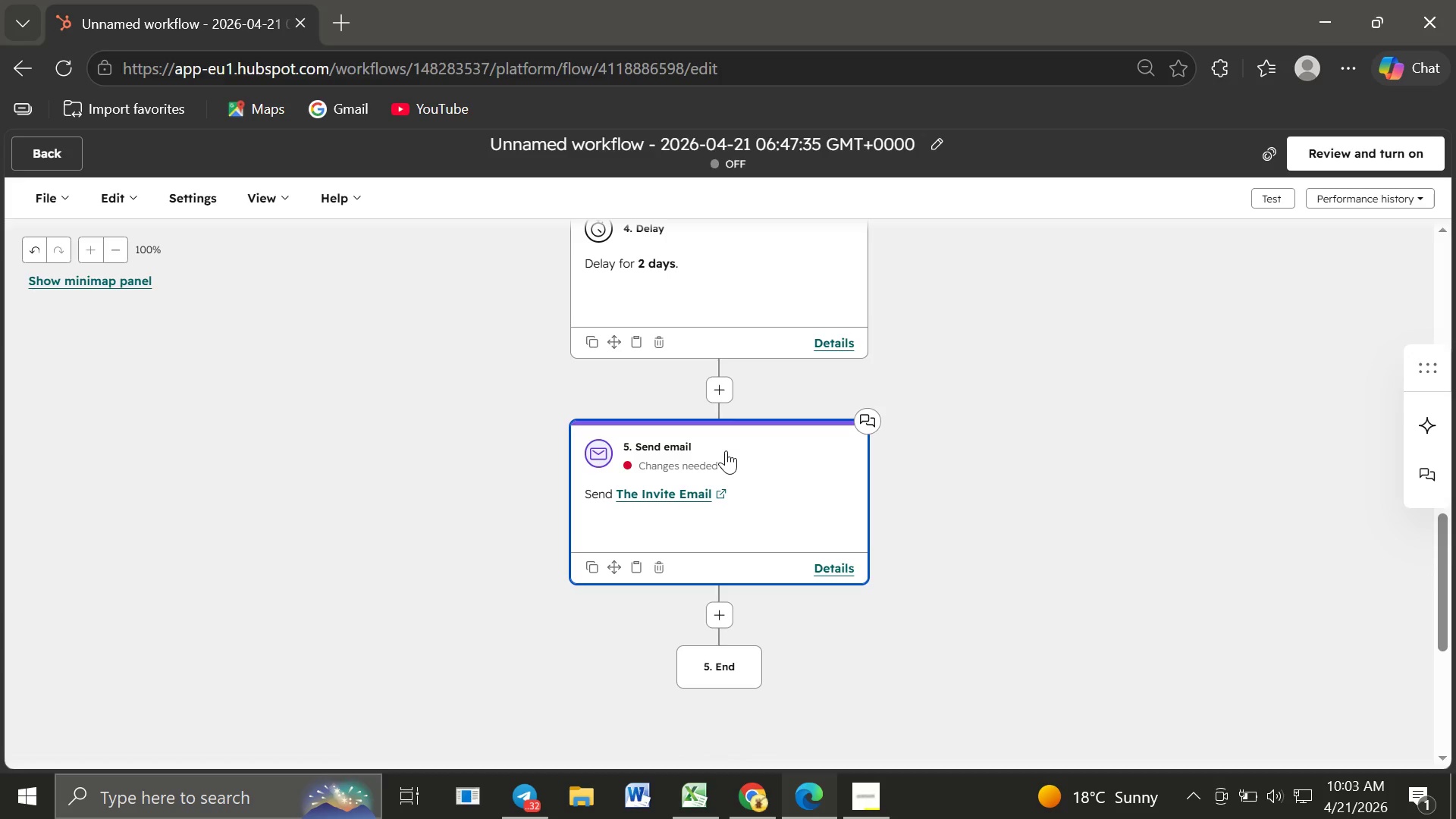 
left_click([1376, 153])
 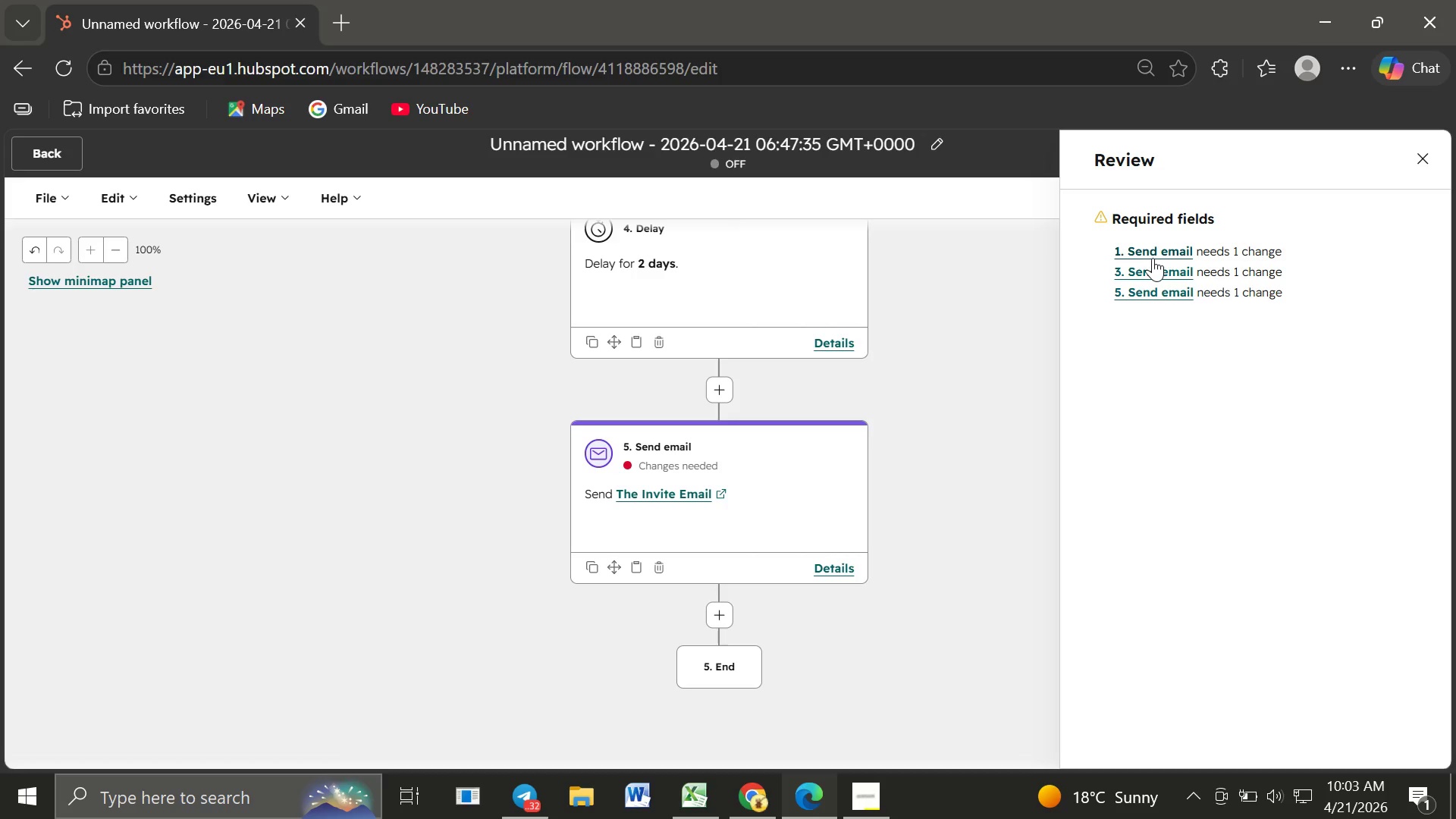 
wait(6.44)
 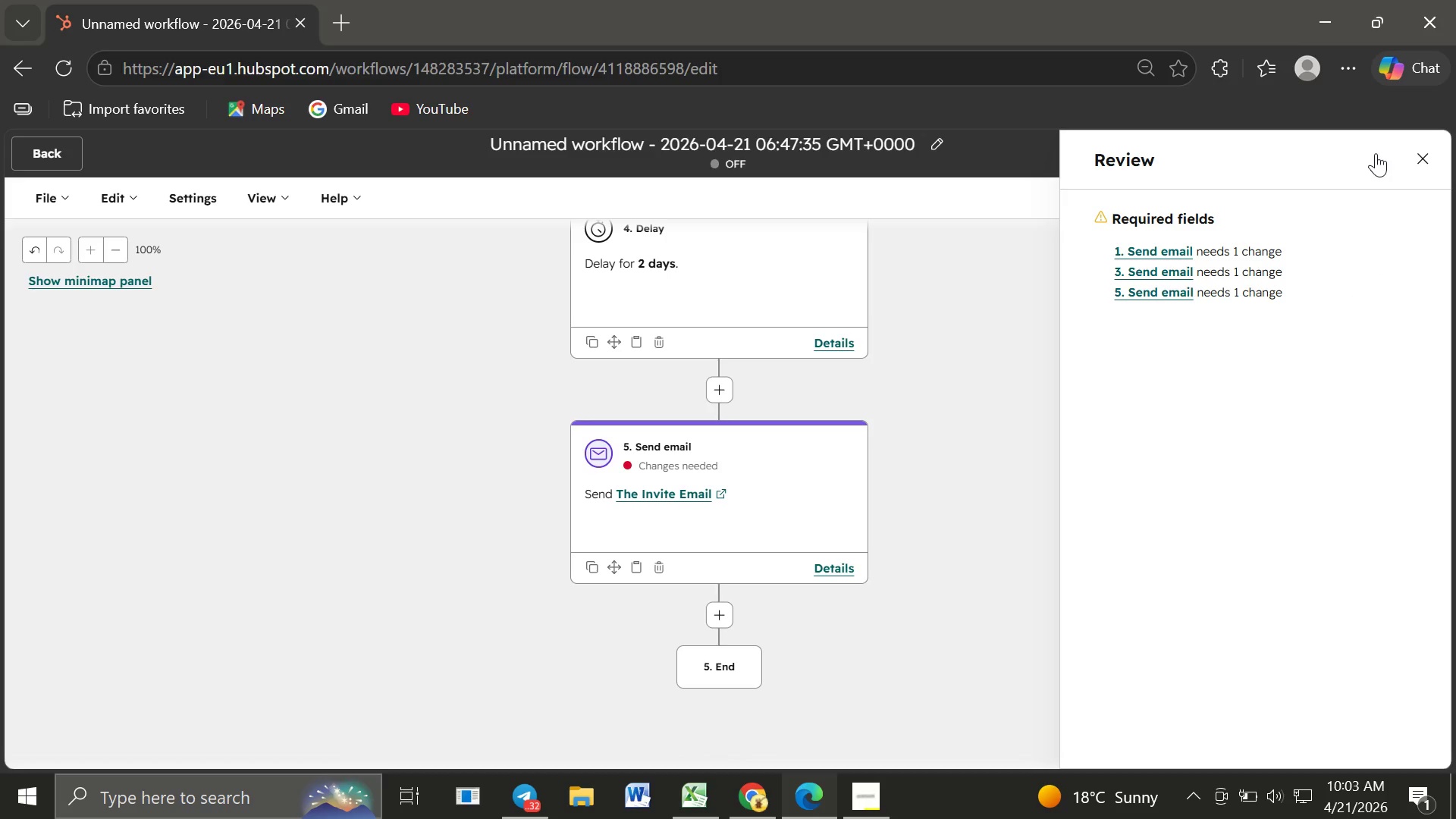 
left_click([1150, 254])
 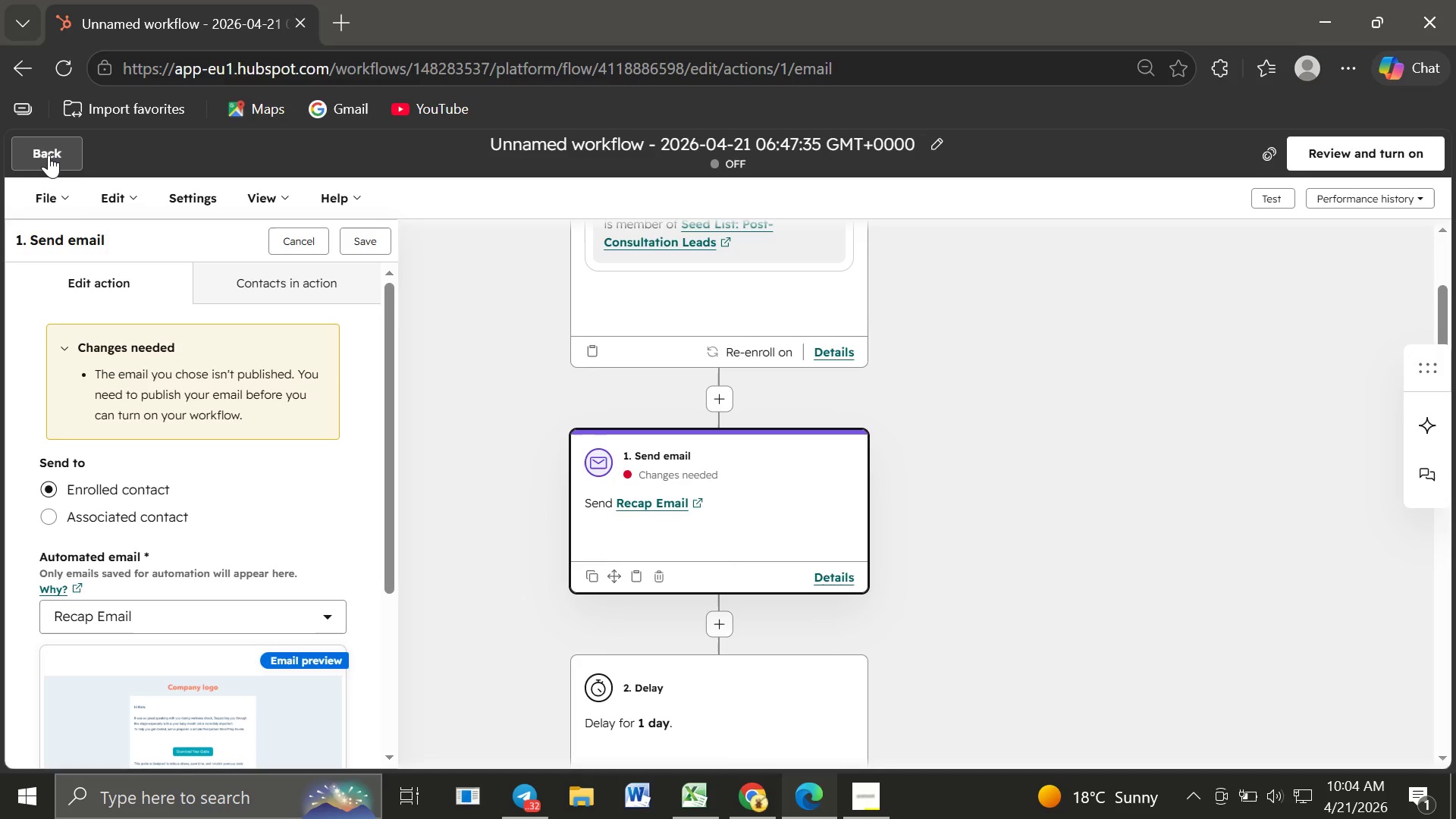 
wait(24.09)
 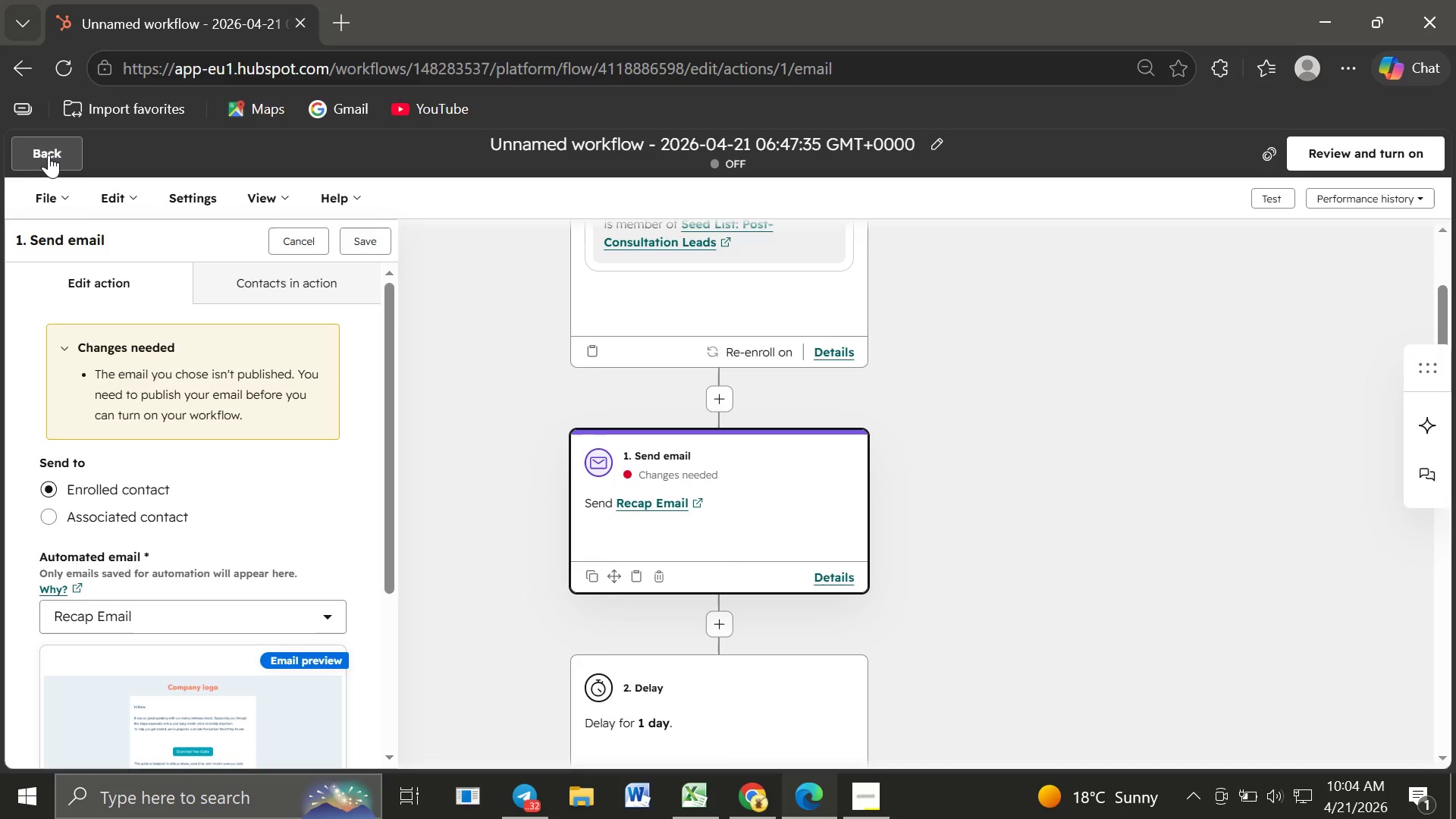 
left_click([49, 151])
 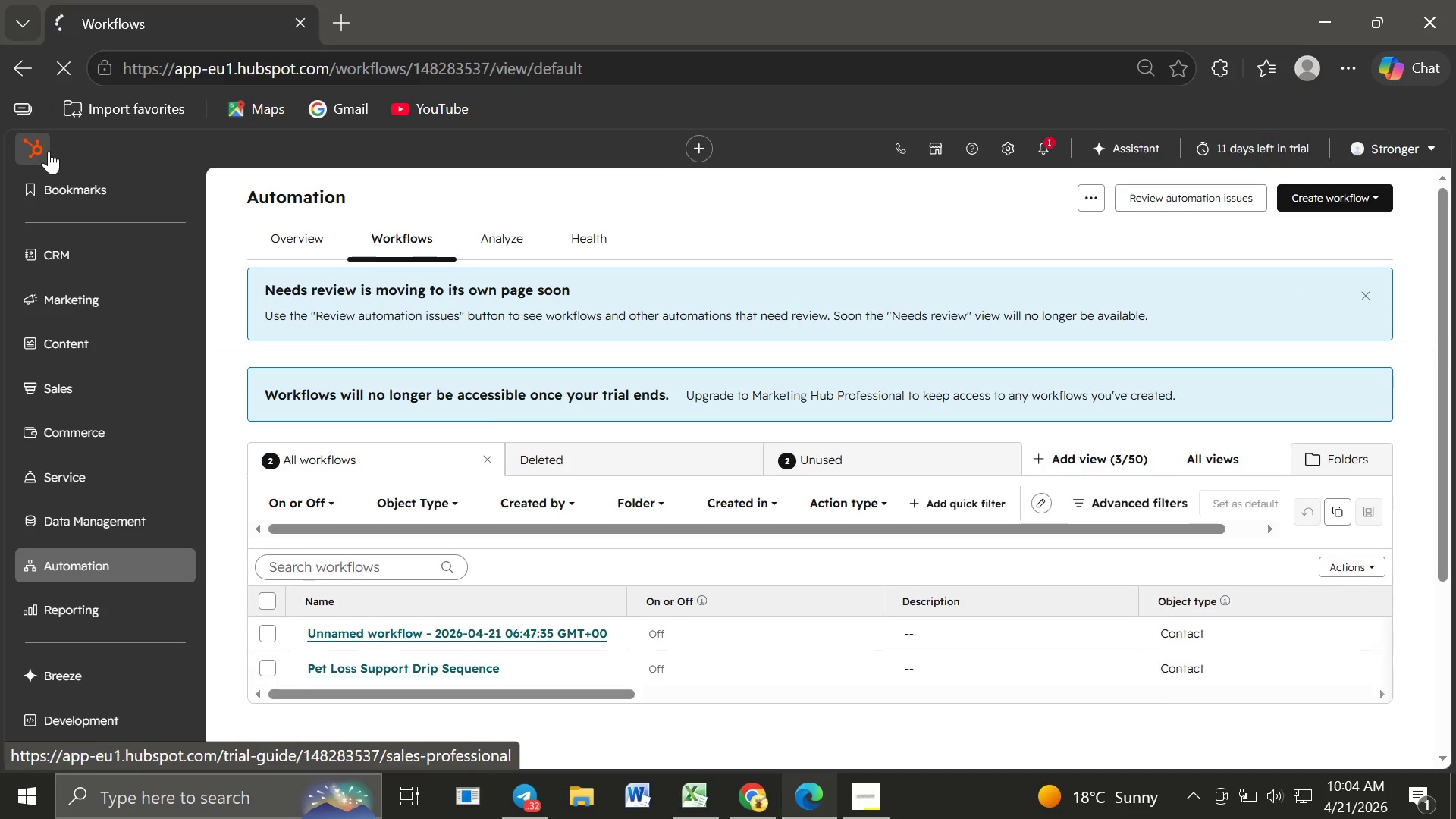 
wait(11.51)
 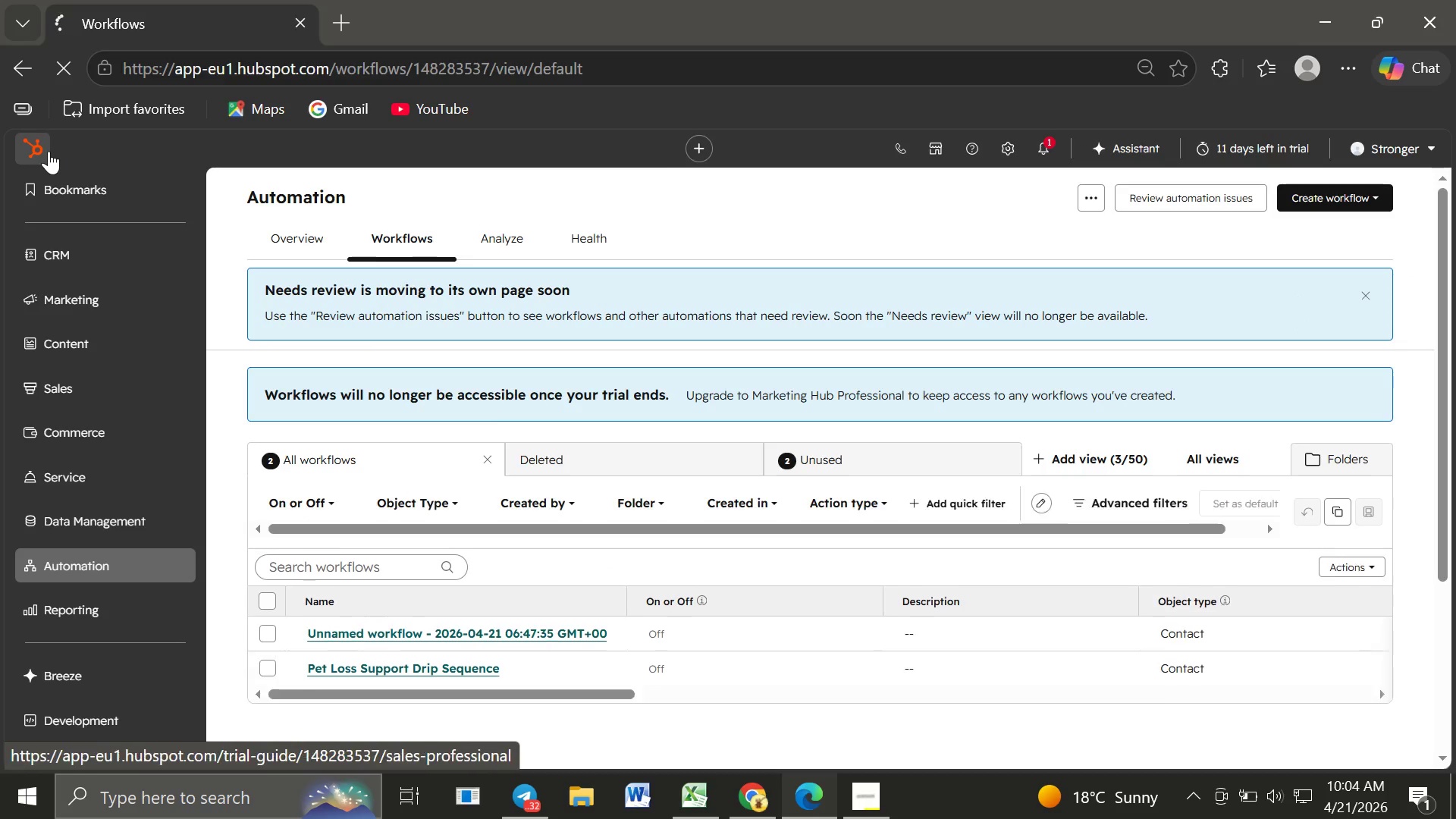 
left_click([96, 306])
 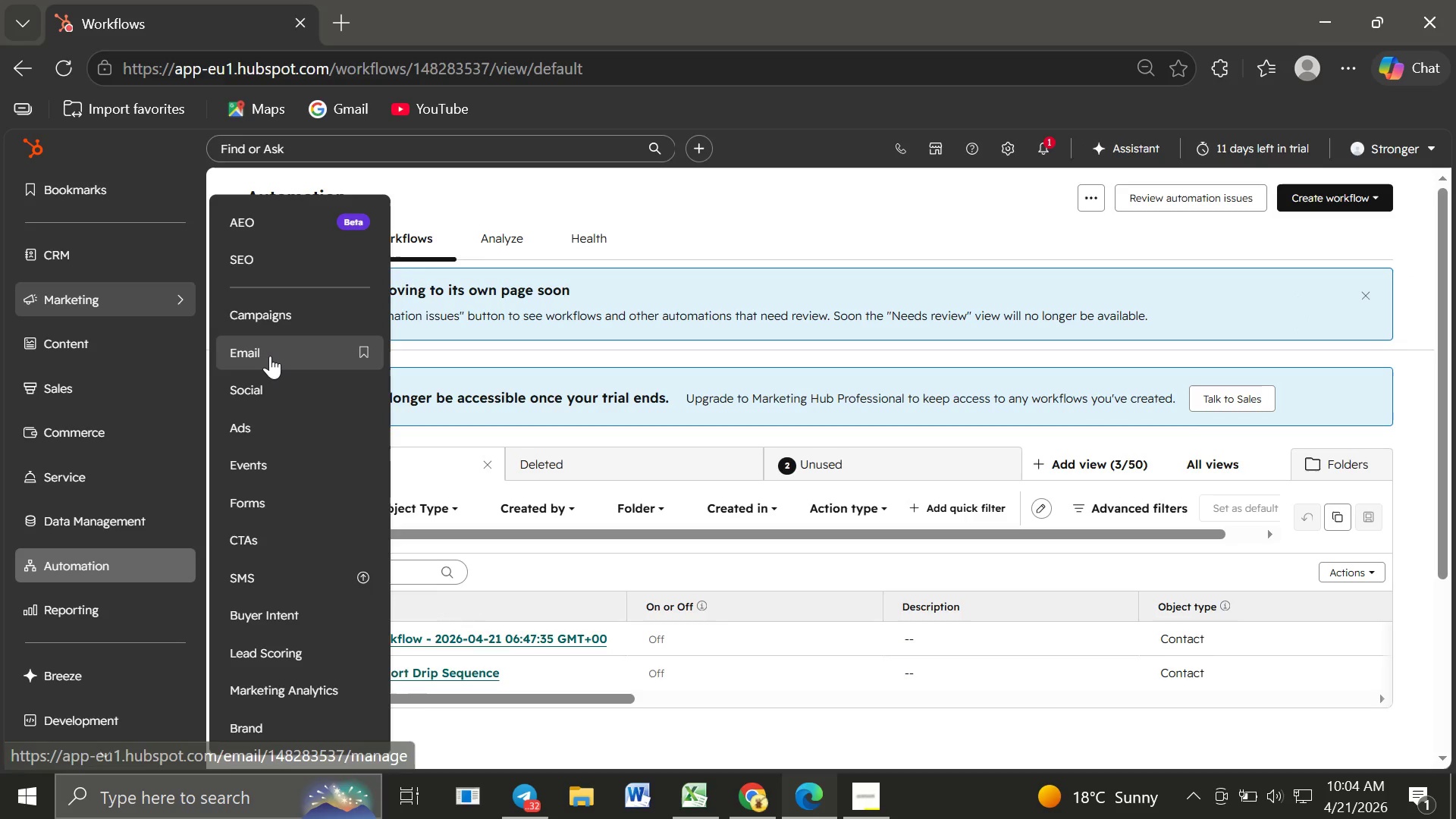 
left_click([270, 356])
 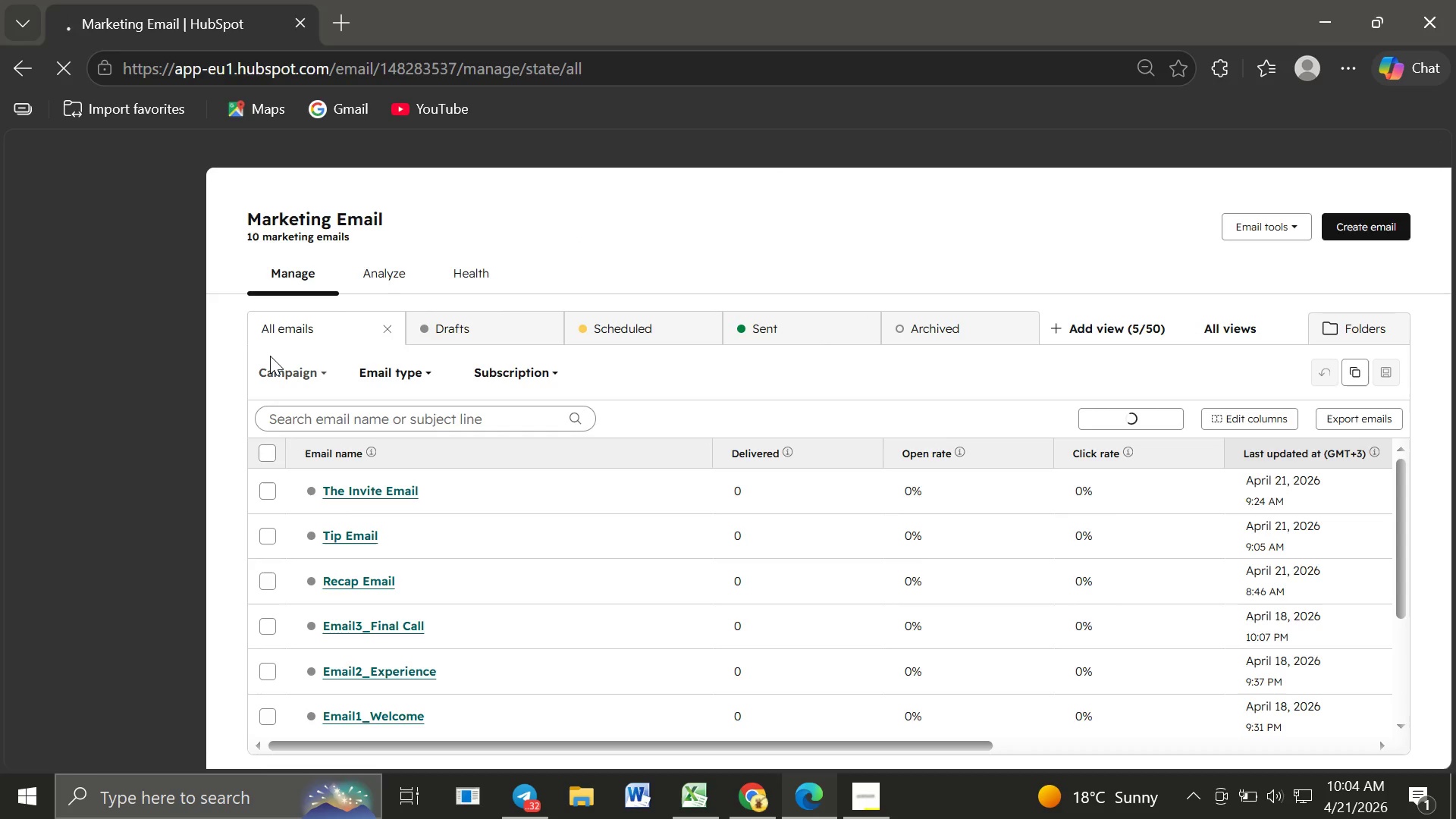 
wait(12.95)
 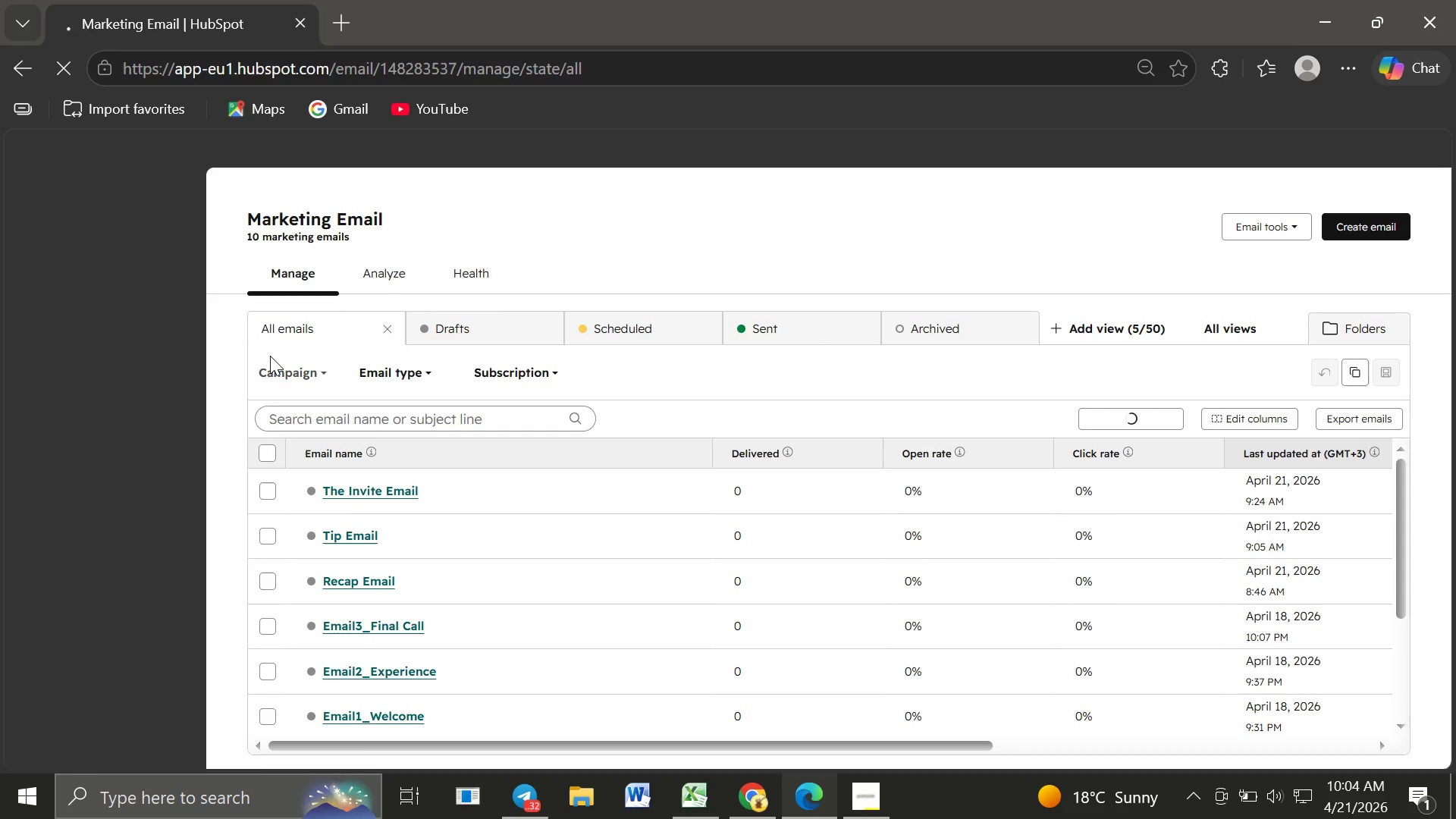 
left_click([369, 576])
 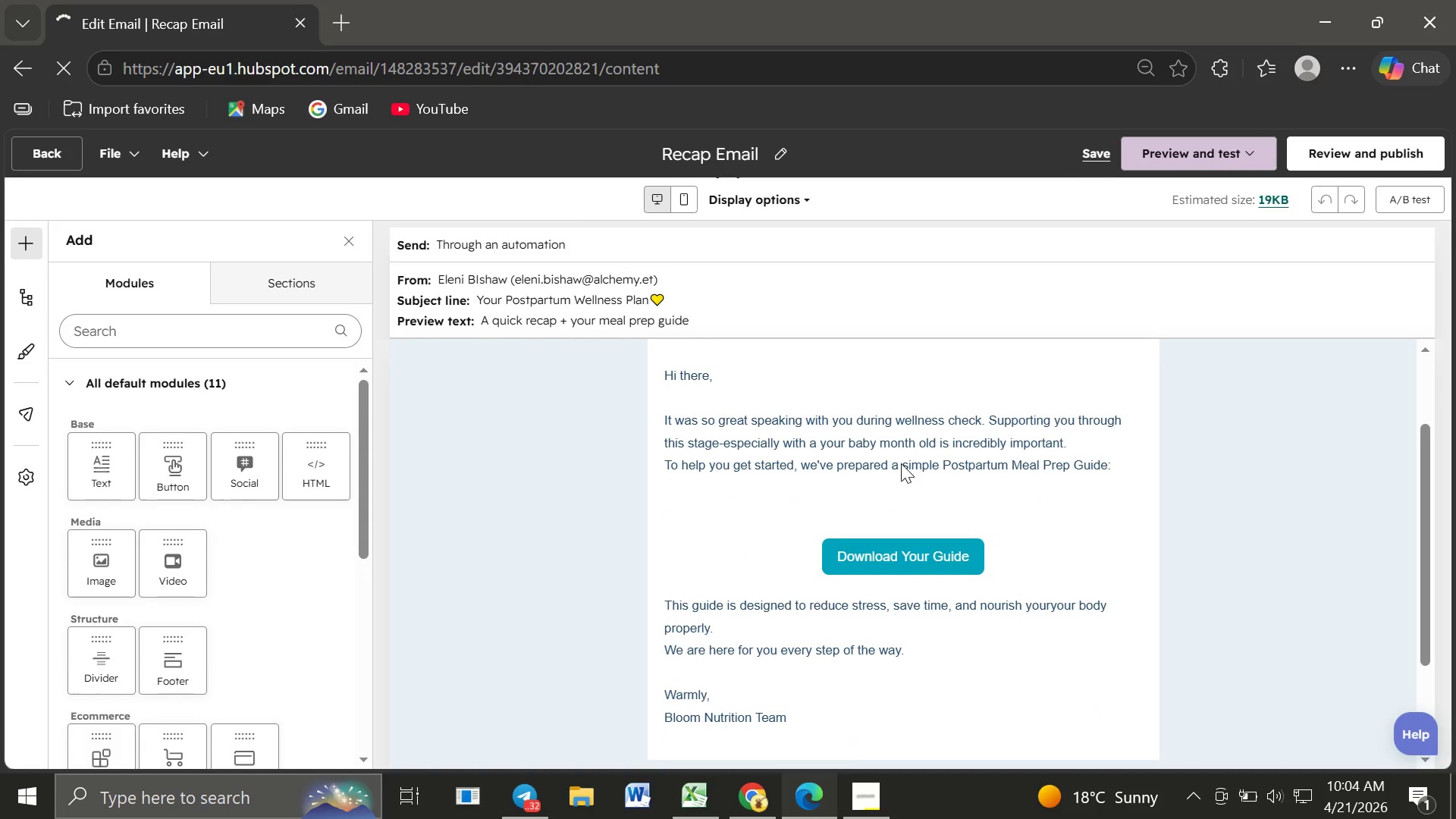 
wait(10.2)
 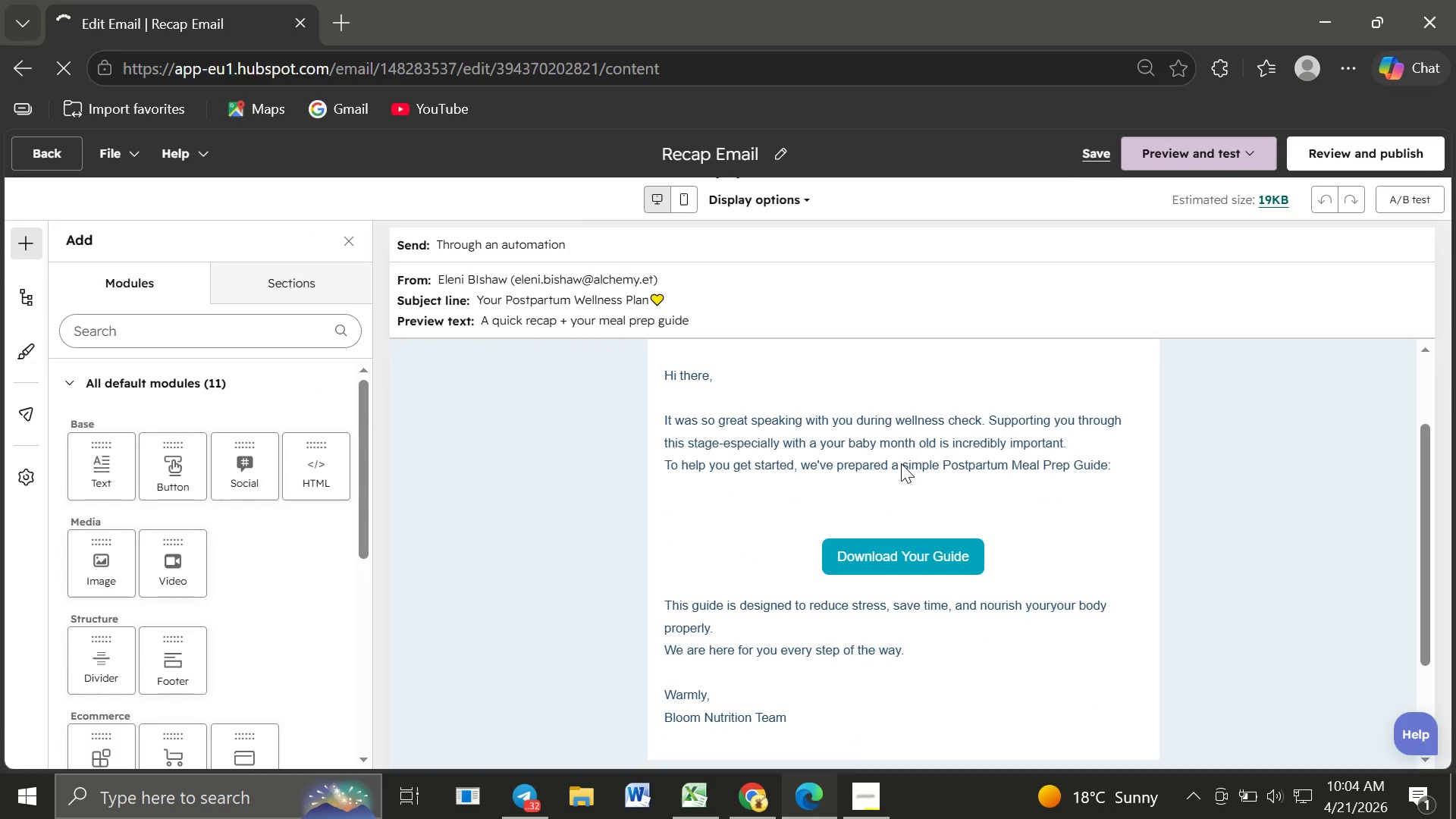 
left_click([1386, 161])
 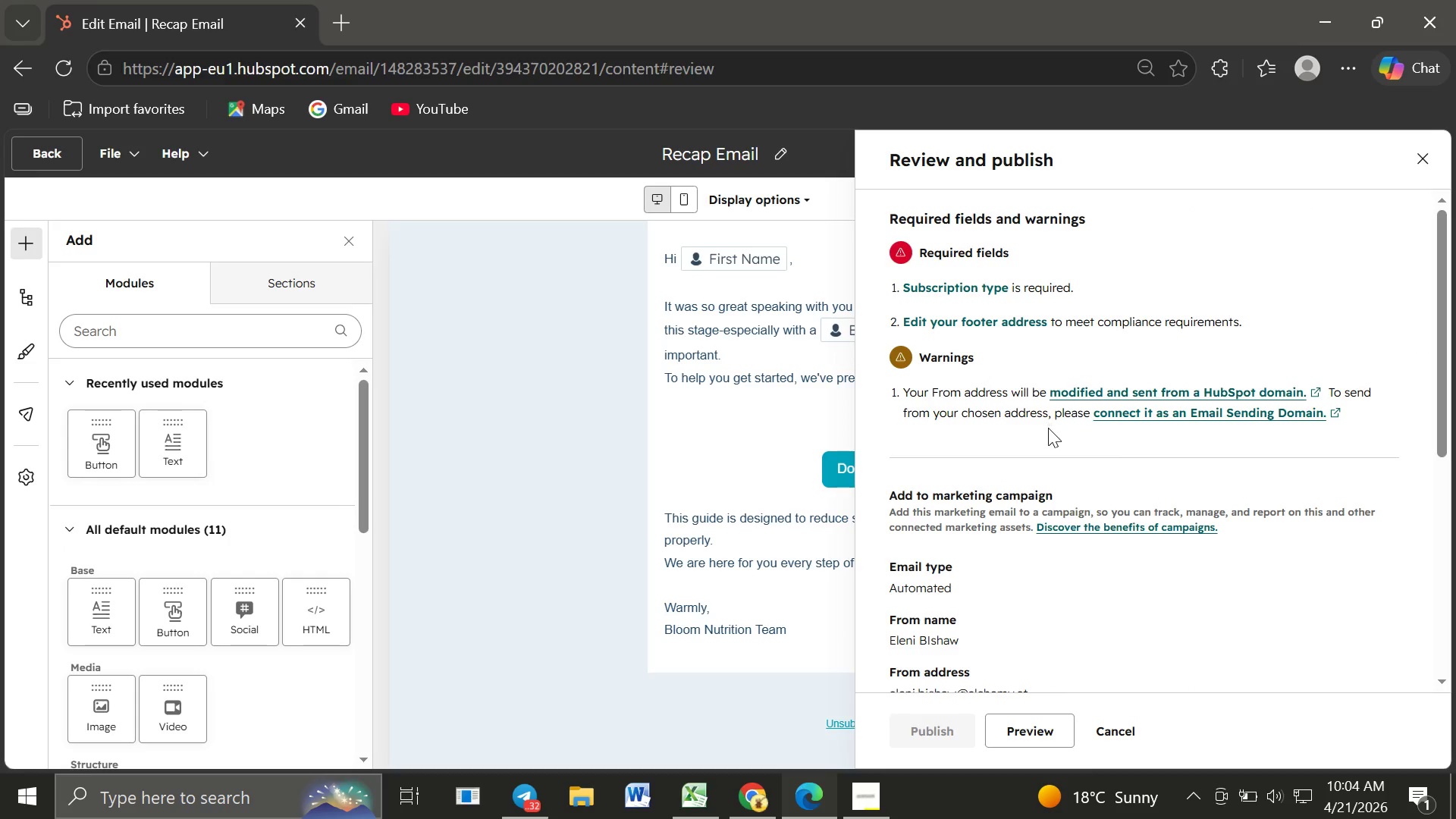 
mouse_move([1023, 433])
 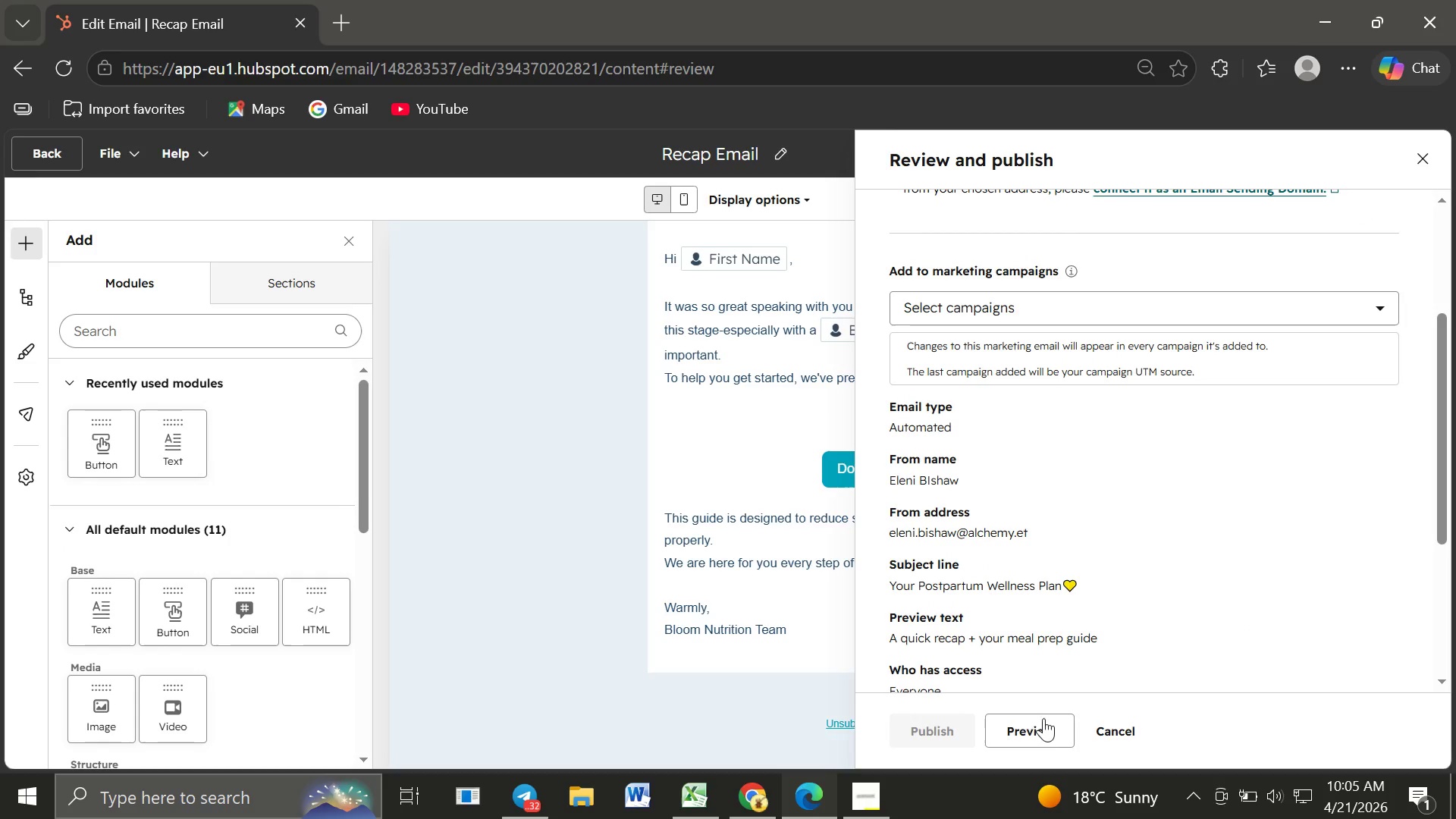 
wait(5.16)
 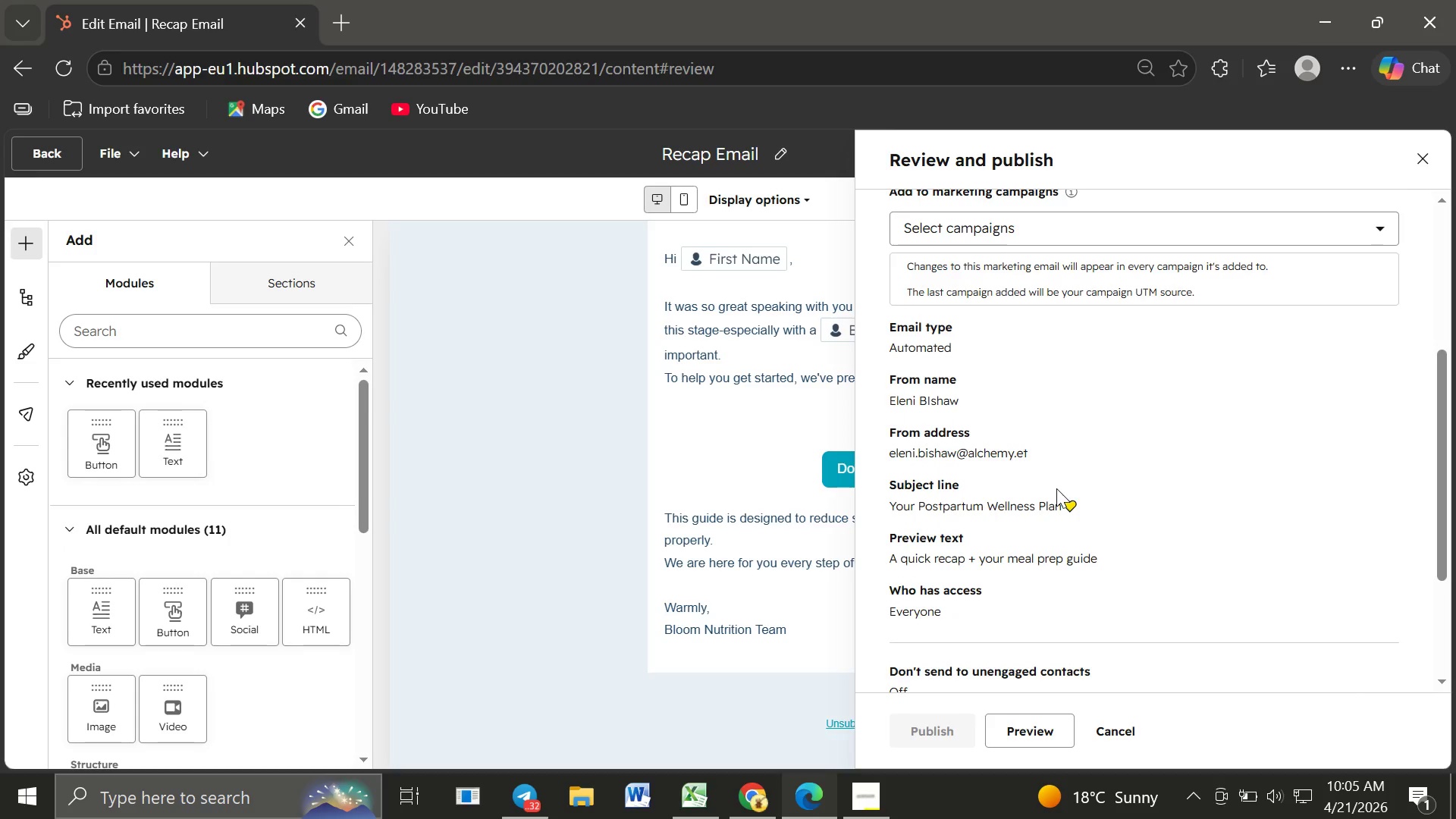 
left_click([1043, 735])
 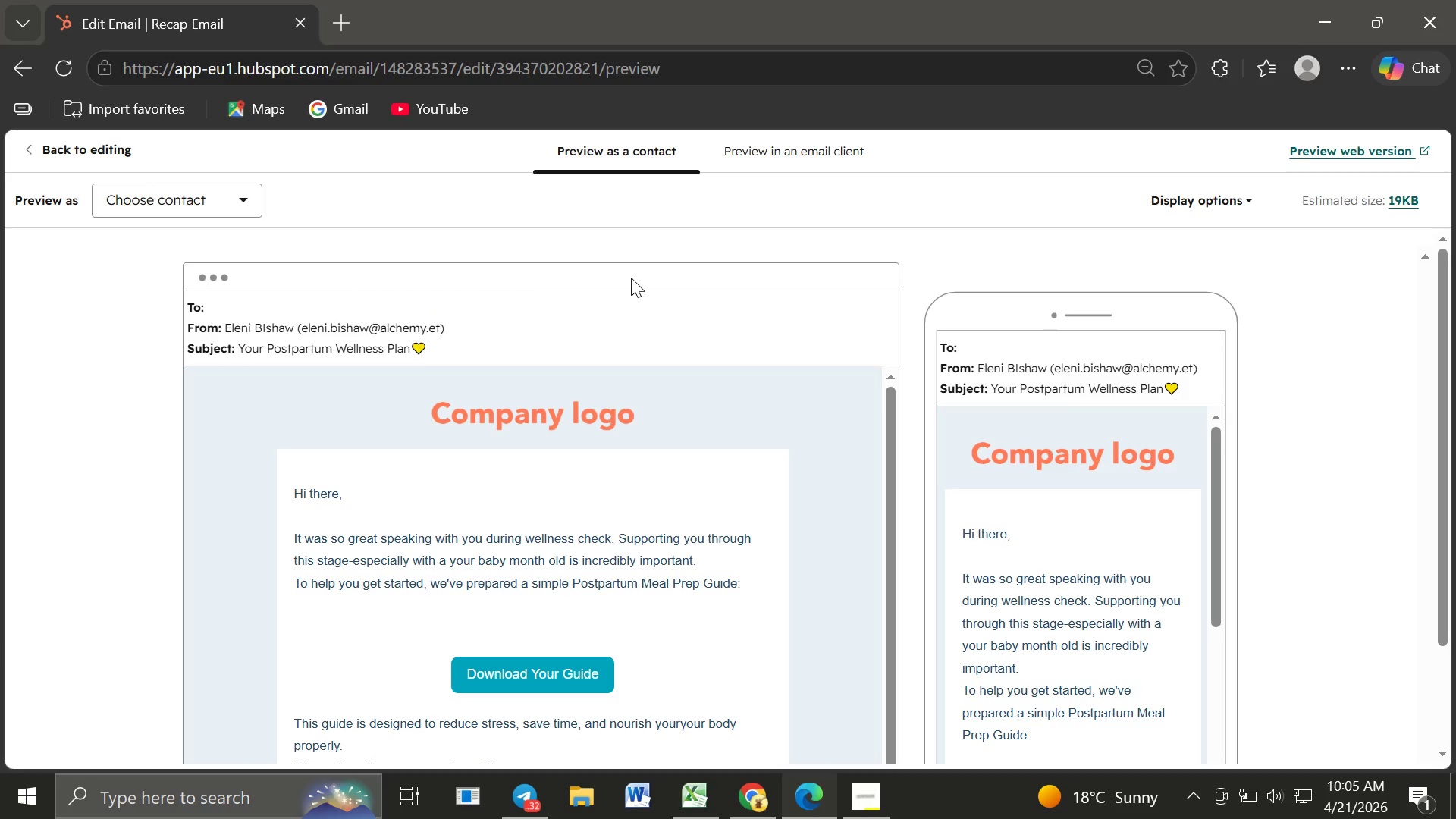 
wait(17.74)
 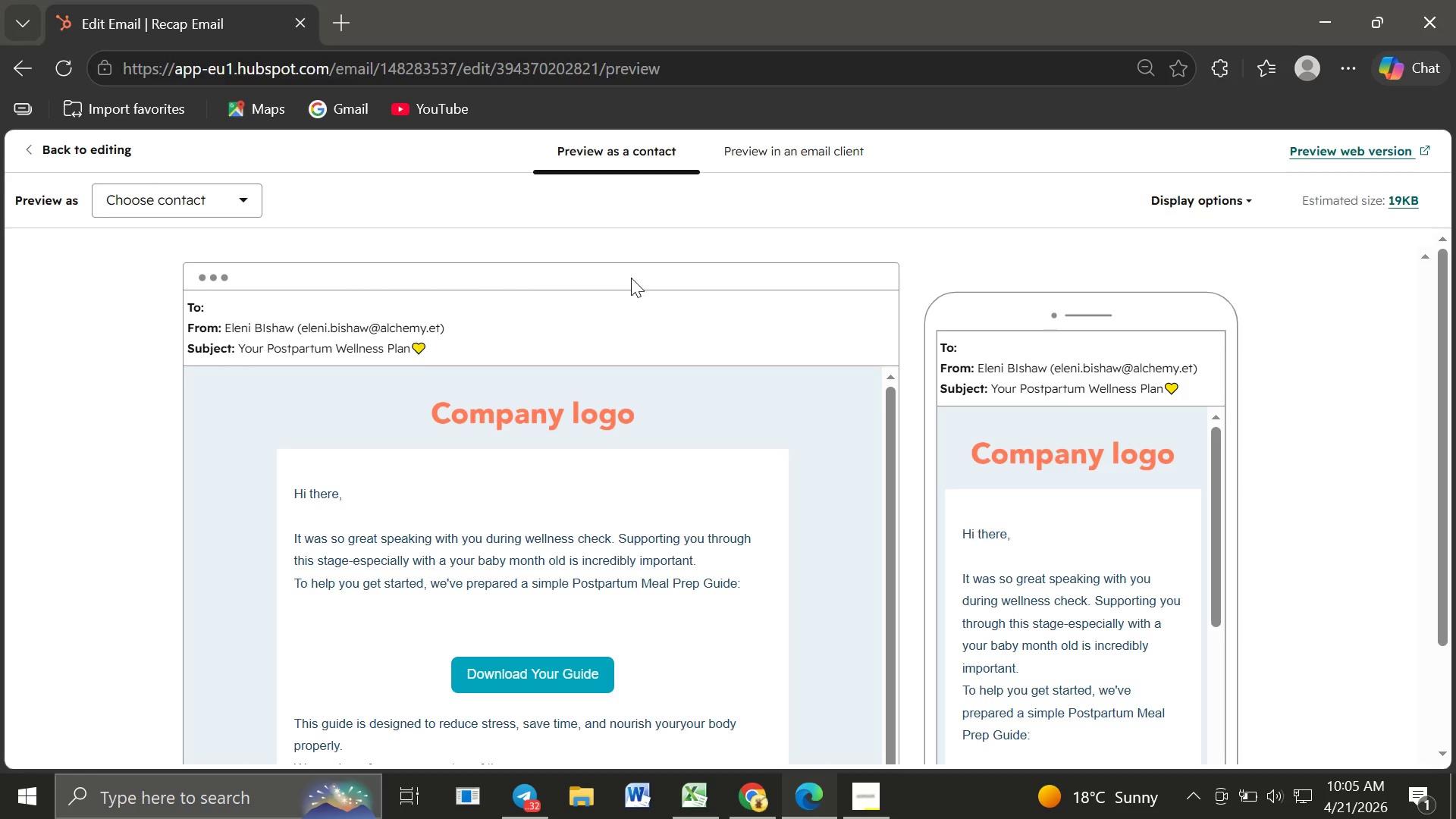 
left_click([41, 149])
 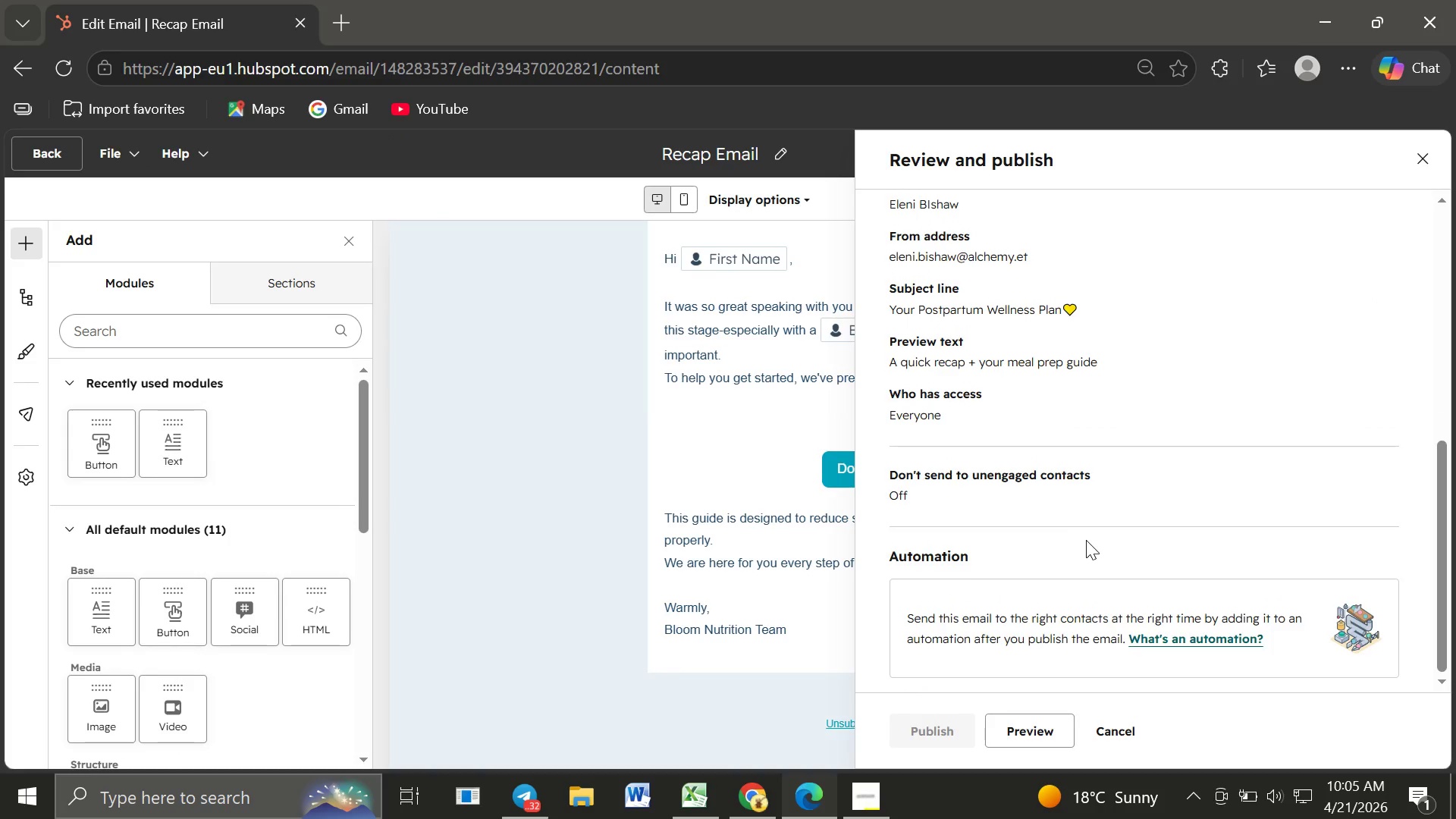 
wait(5.05)
 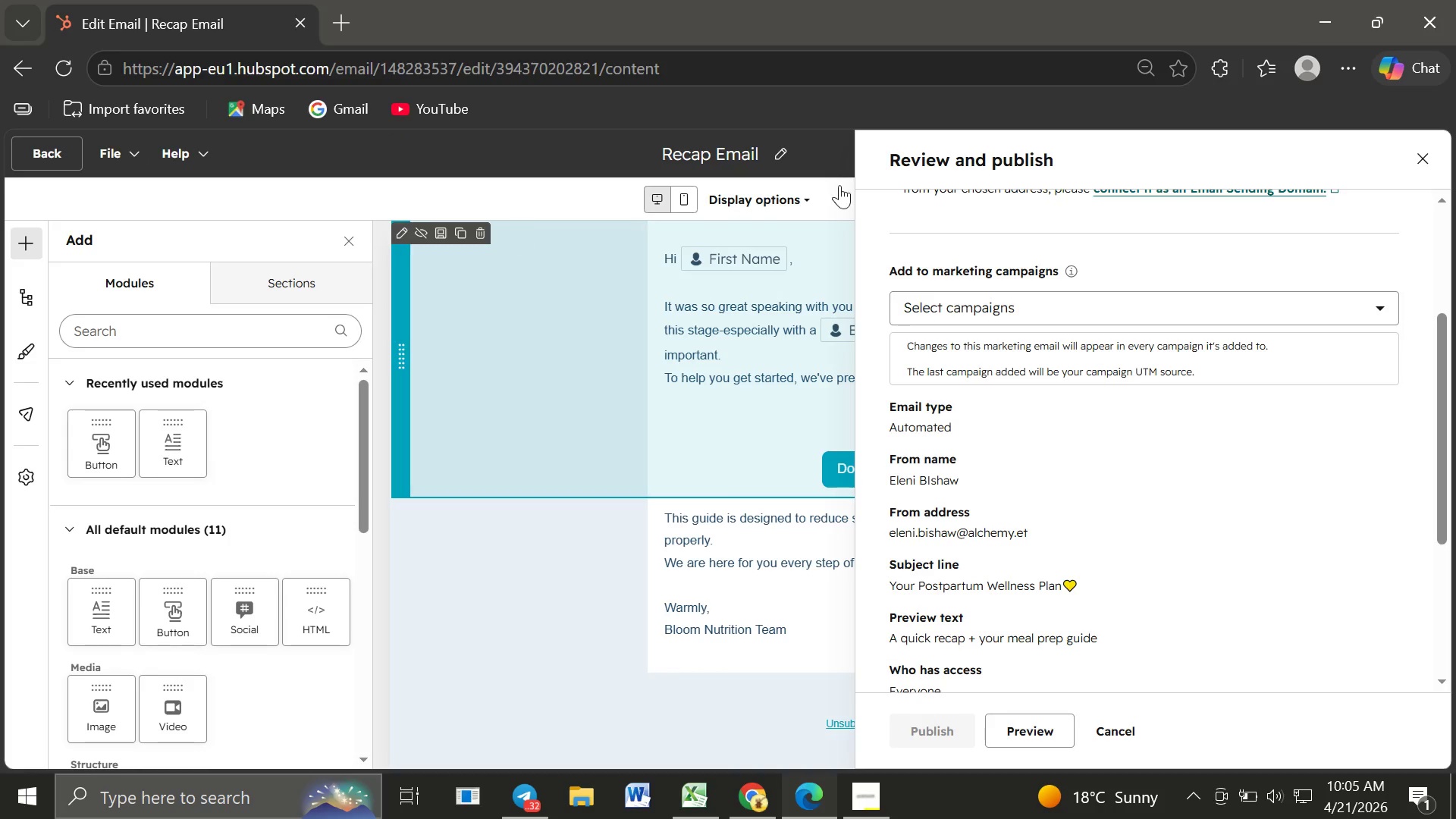 
mouse_move([1018, 580])
 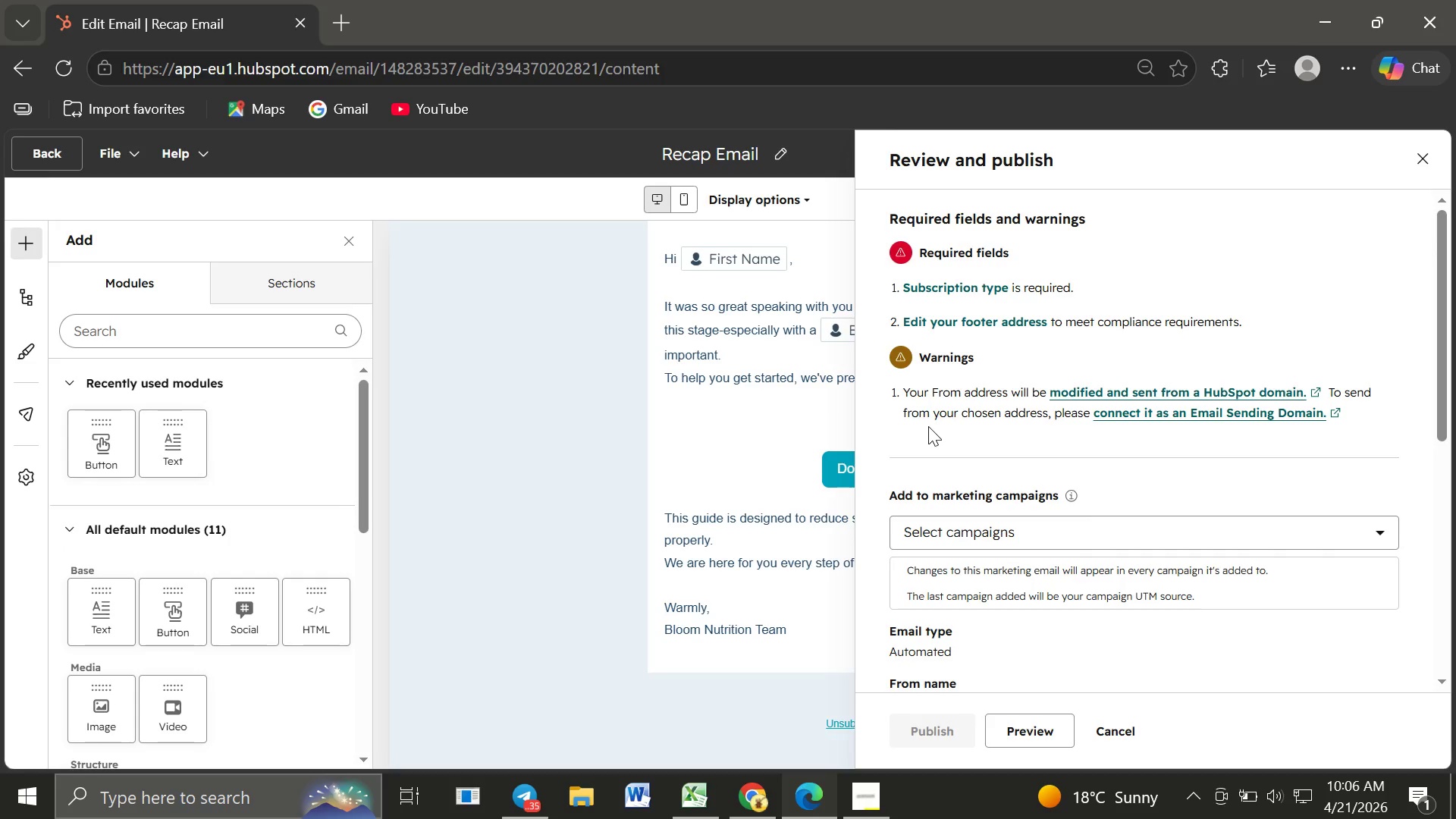 
wait(70.01)
 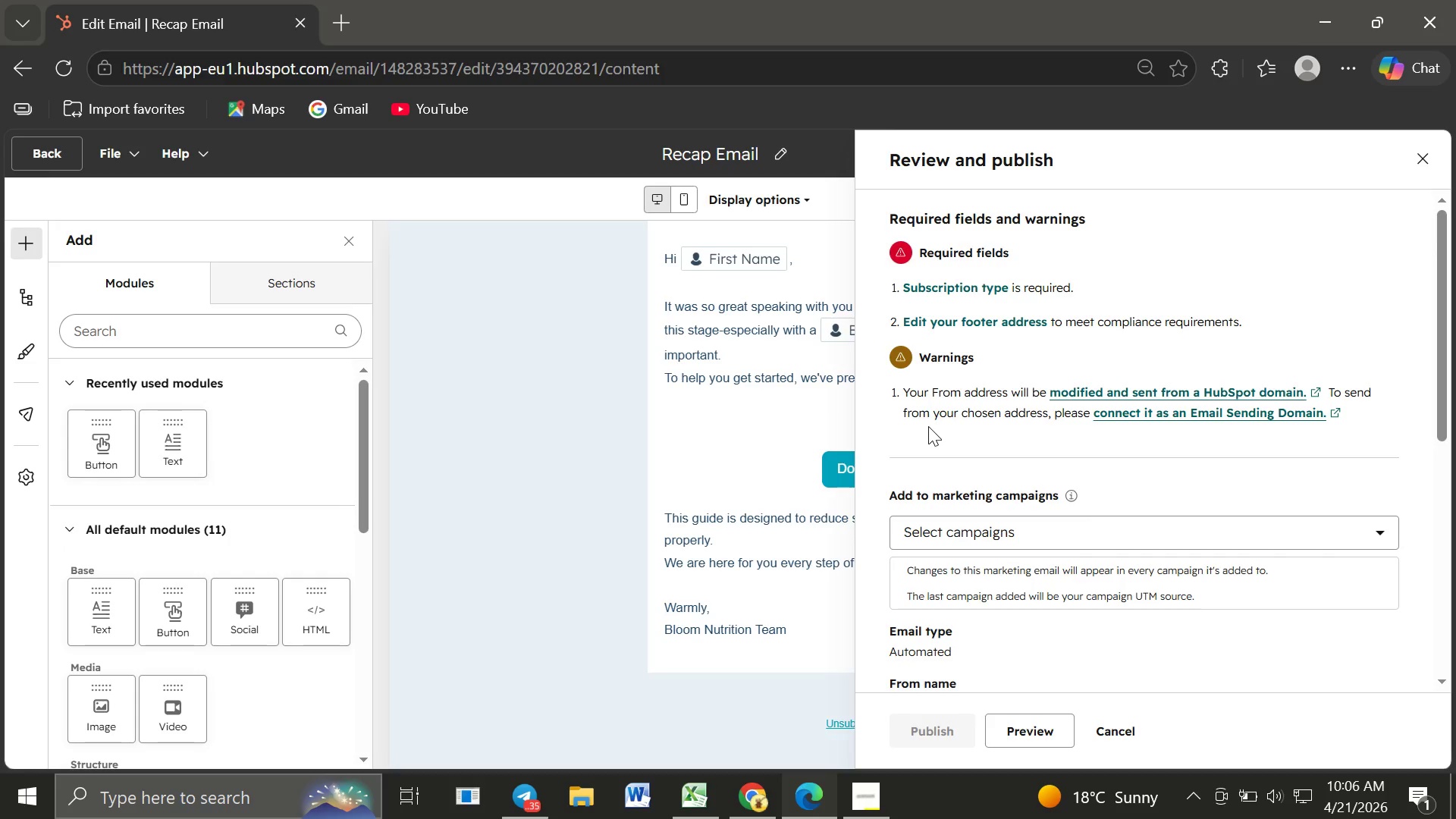 
left_click([1006, 324])
 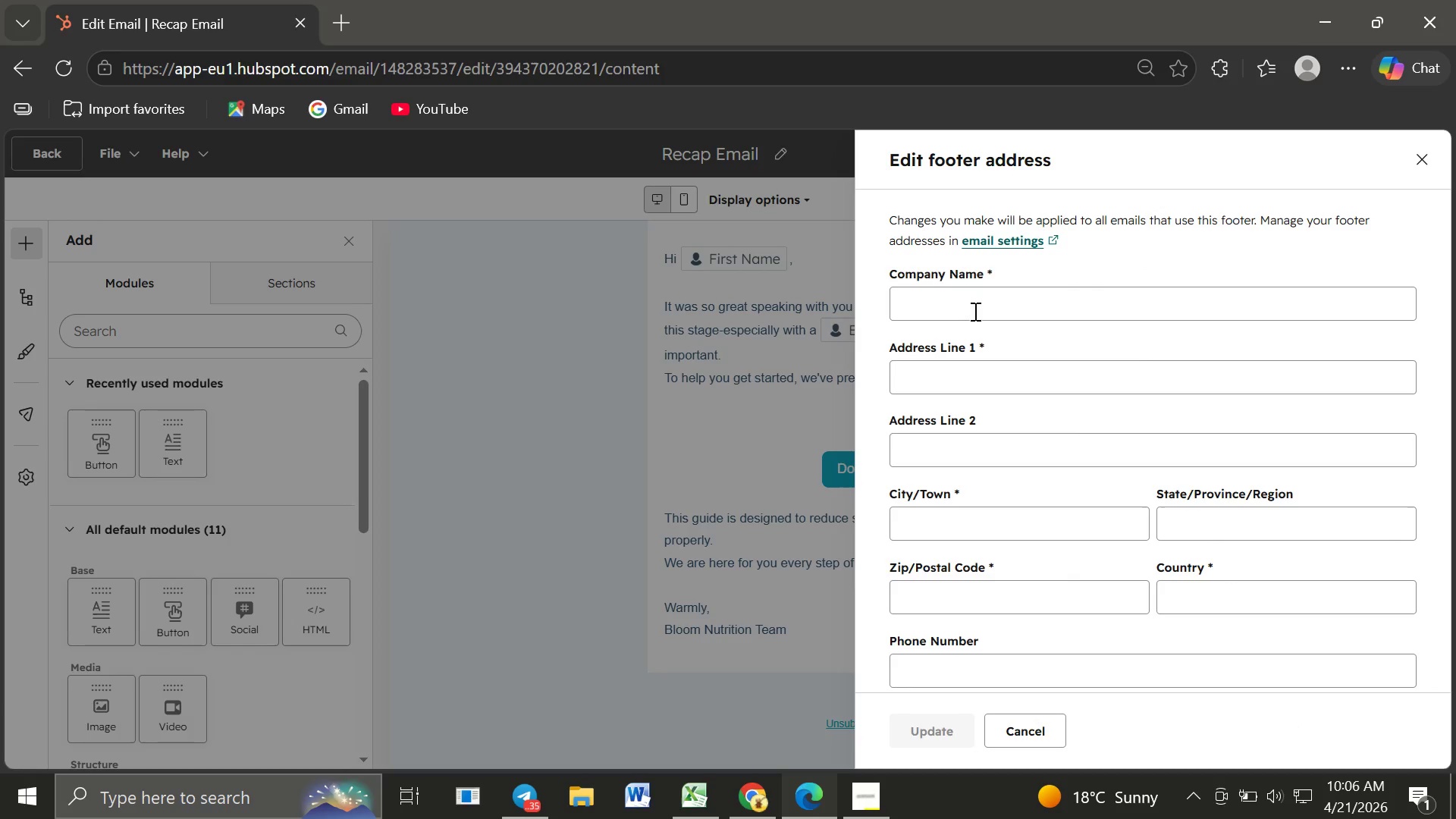 
left_click([965, 310])
 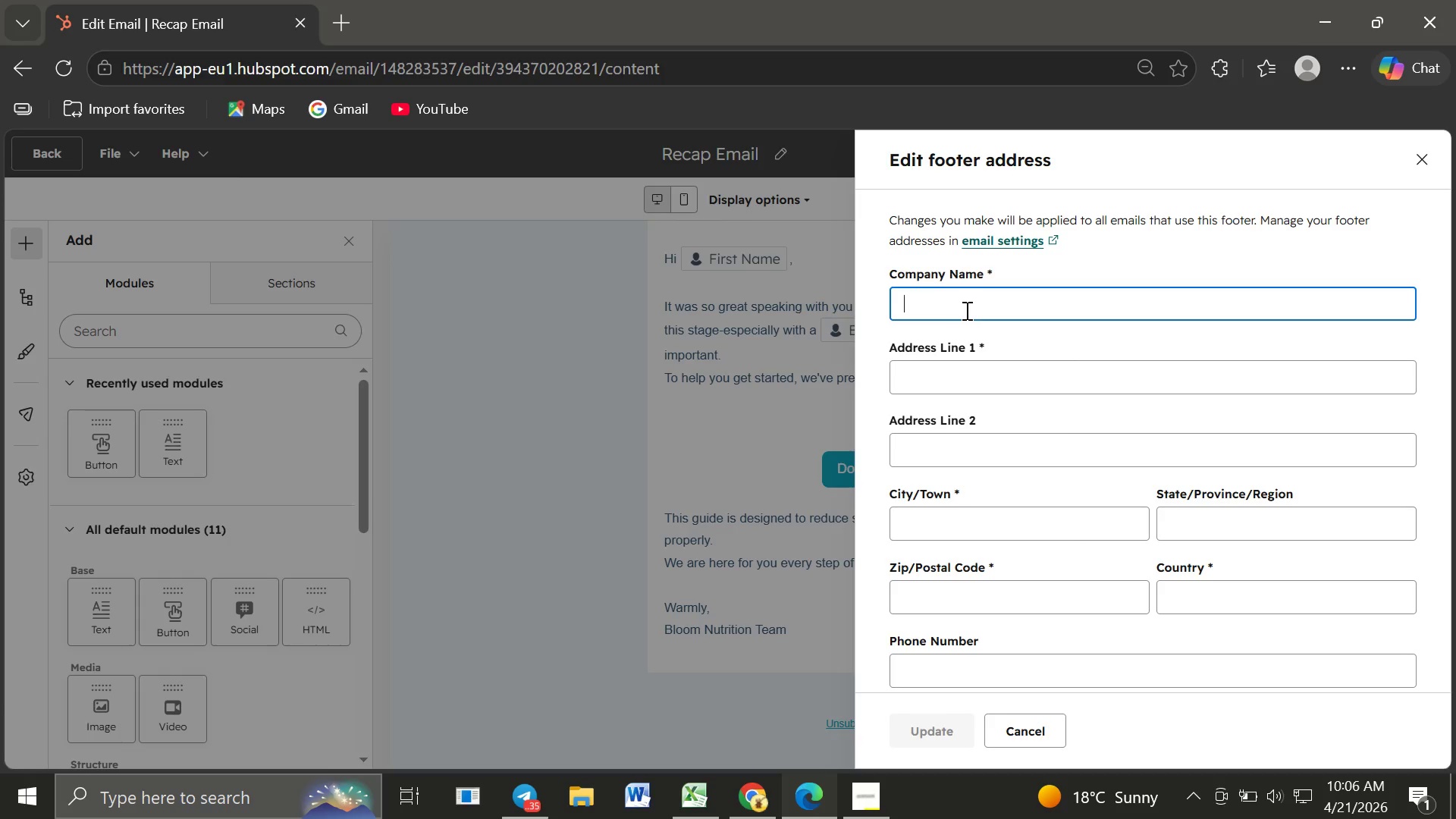 
hold_key(key=ShiftLeft, duration=0.89)
 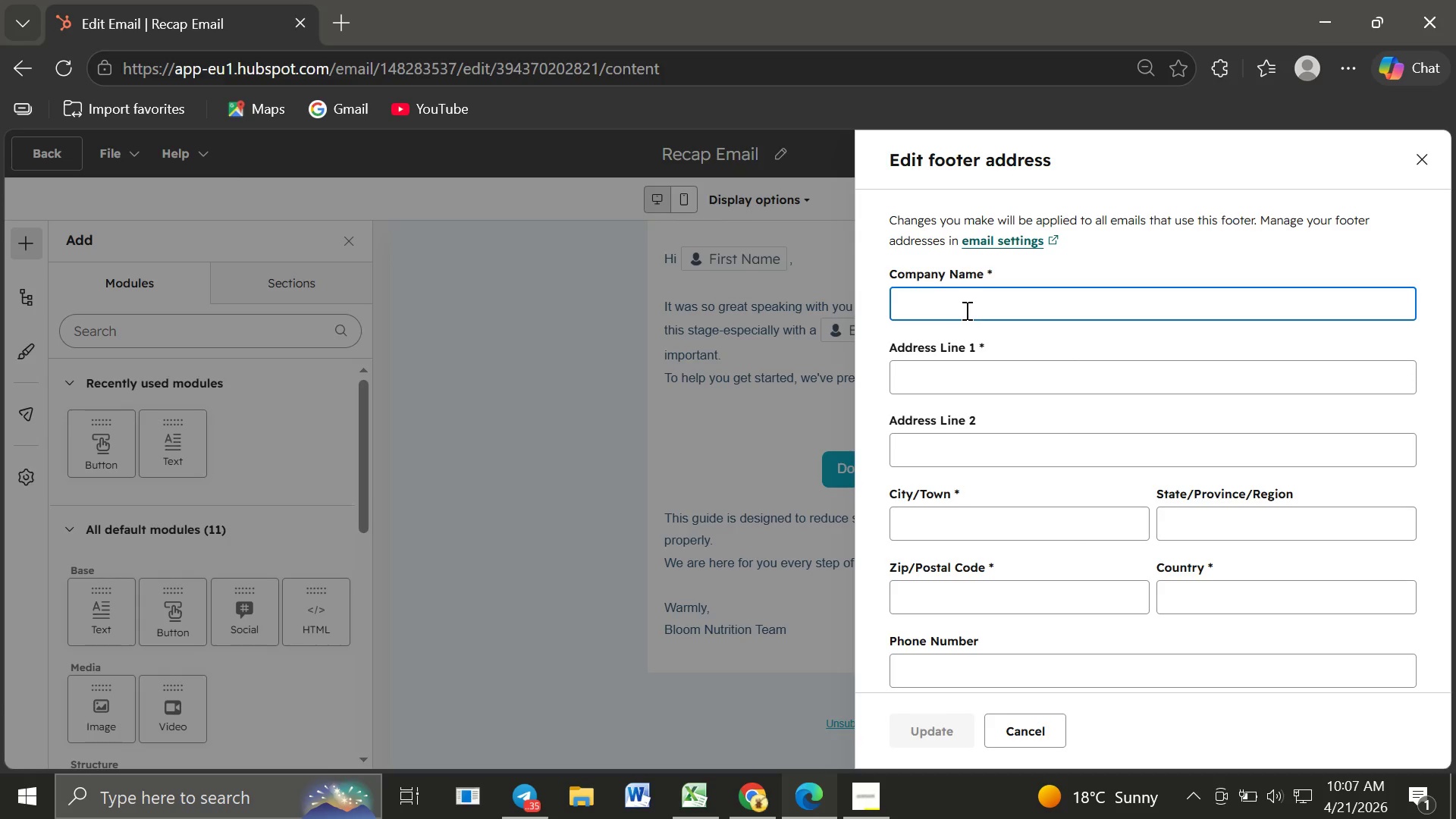 
wait(16.11)
 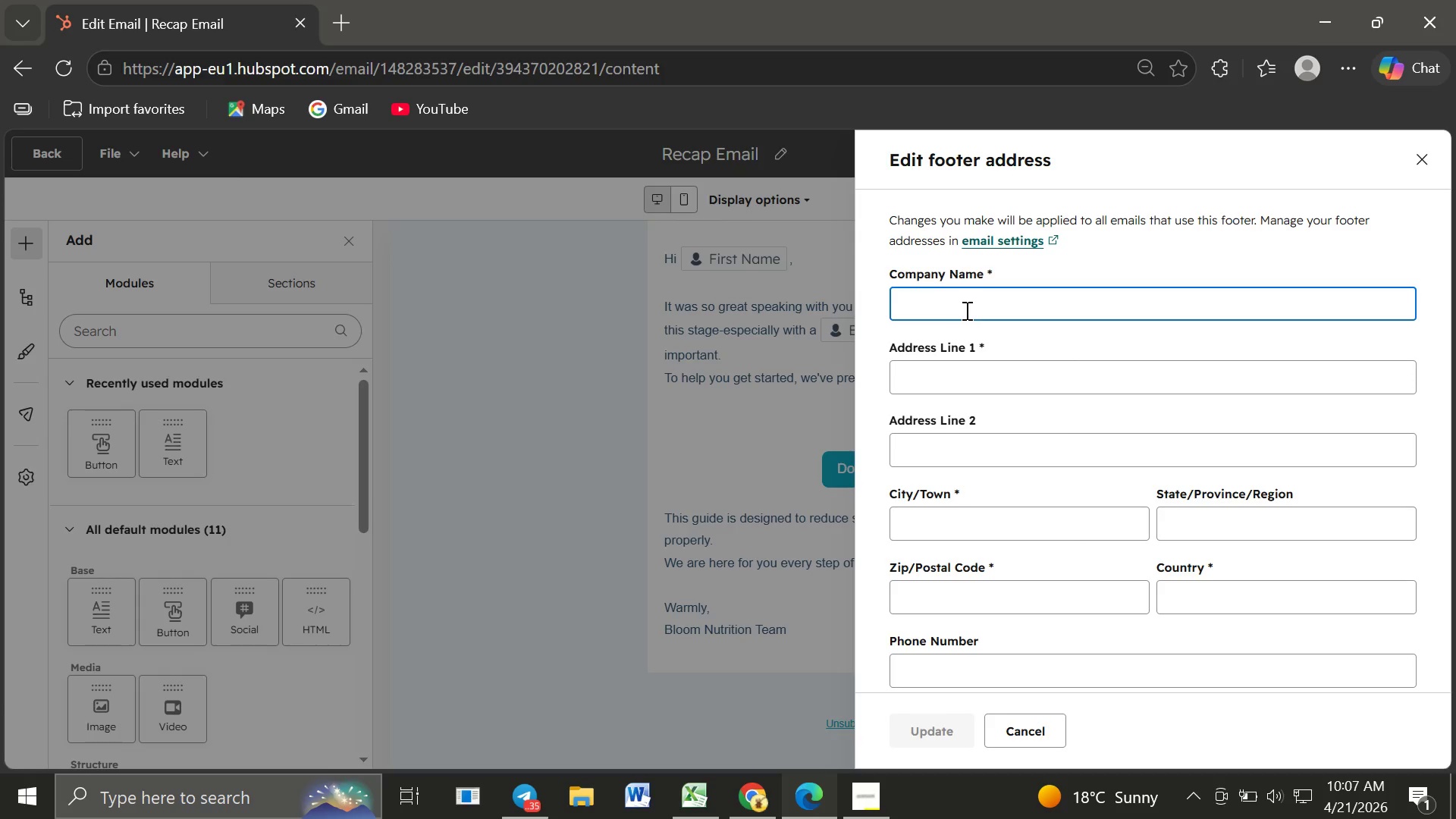 
type(Stronger Company)
 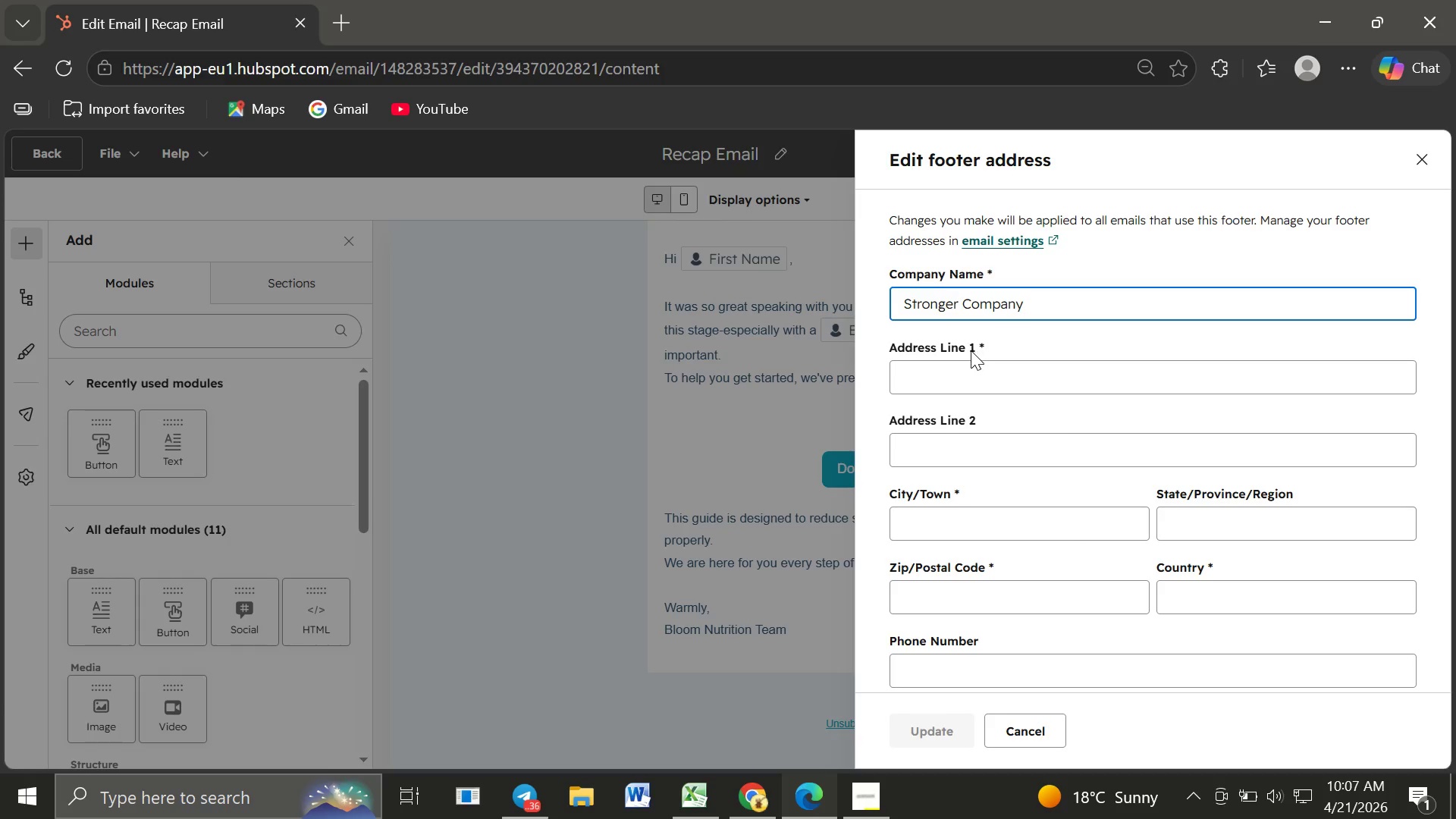 
left_click([960, 375])
 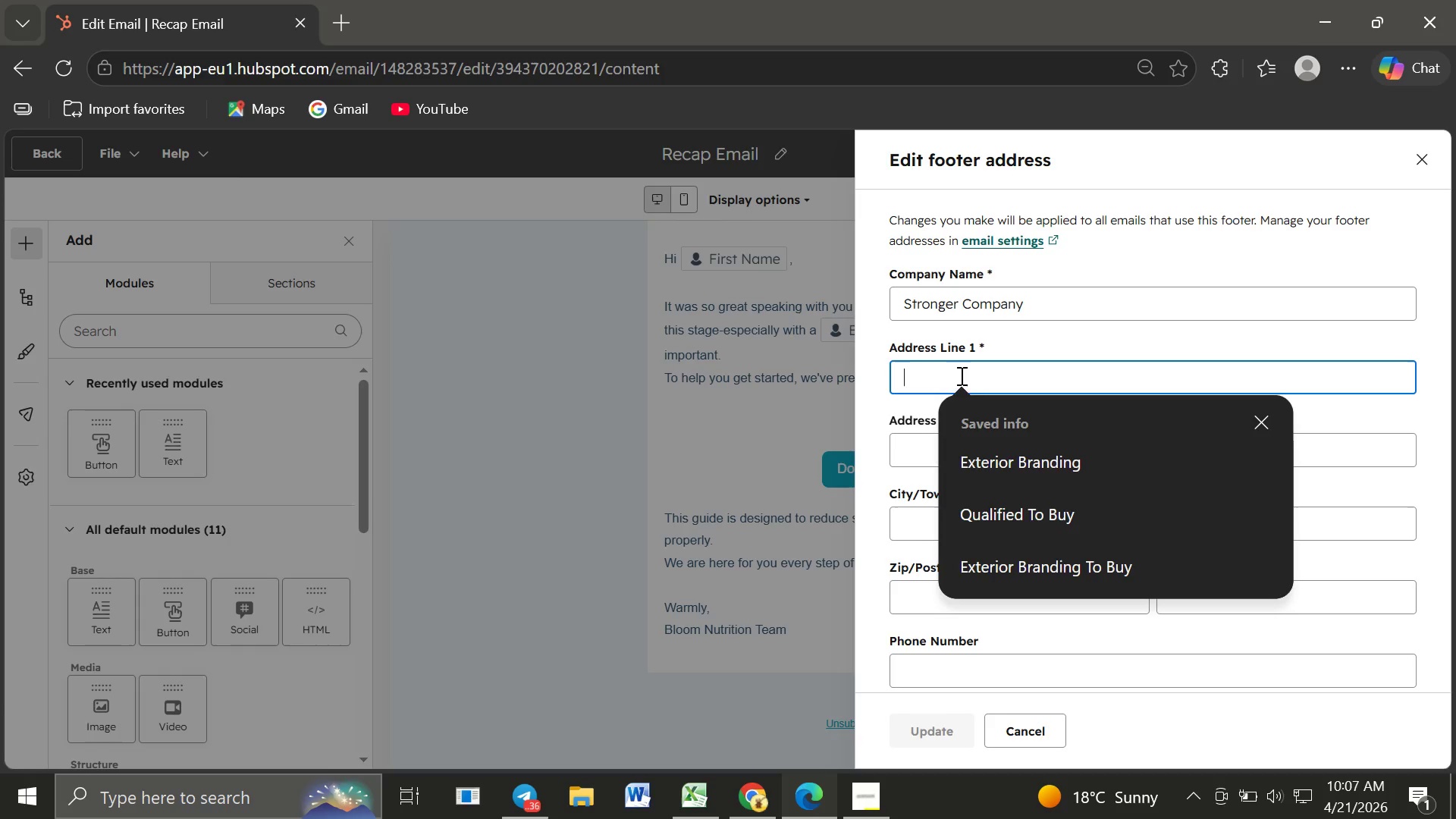 
type(Ethip)
key(Backspace)
type(opia)
 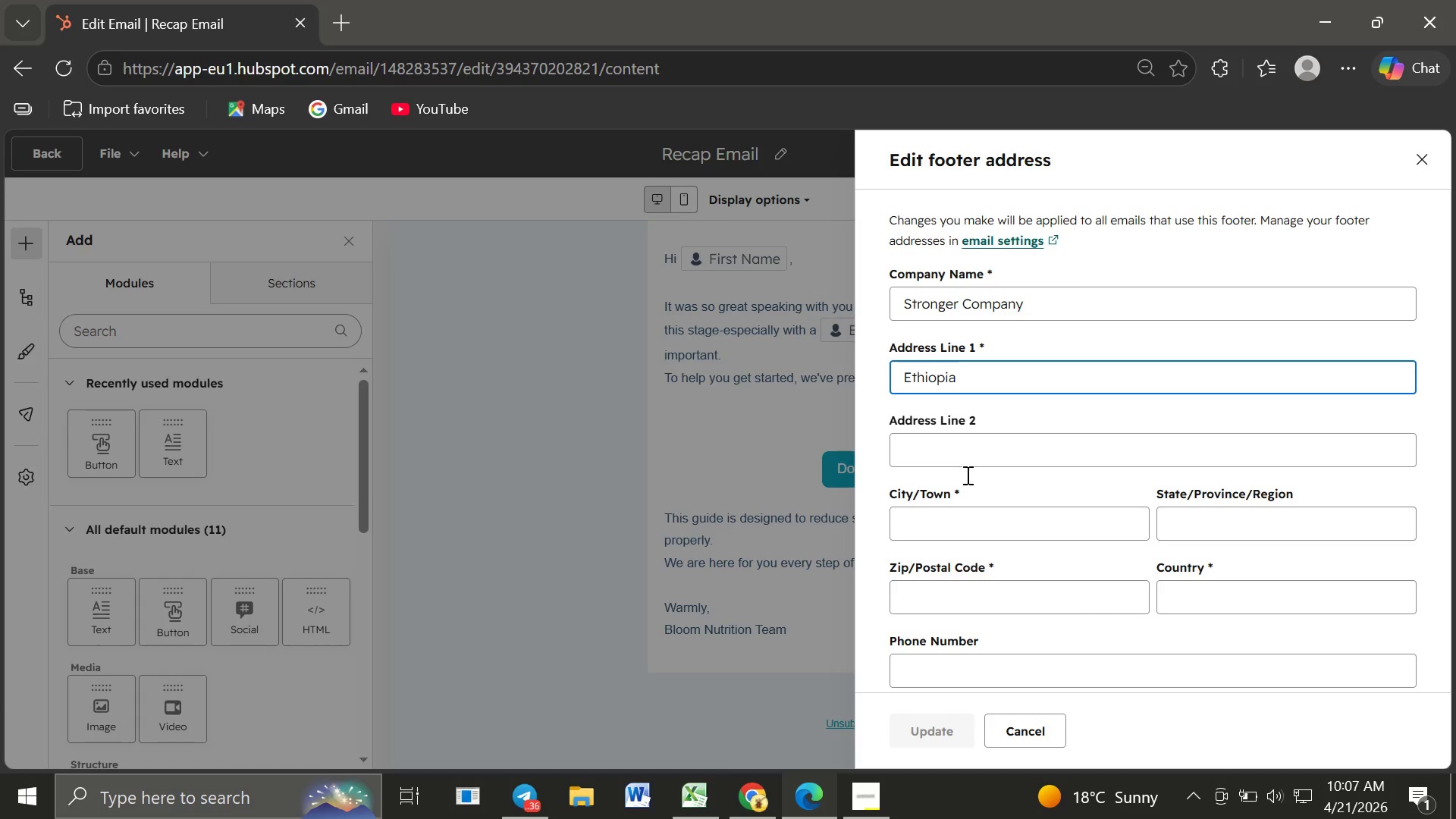 
wait(10.45)
 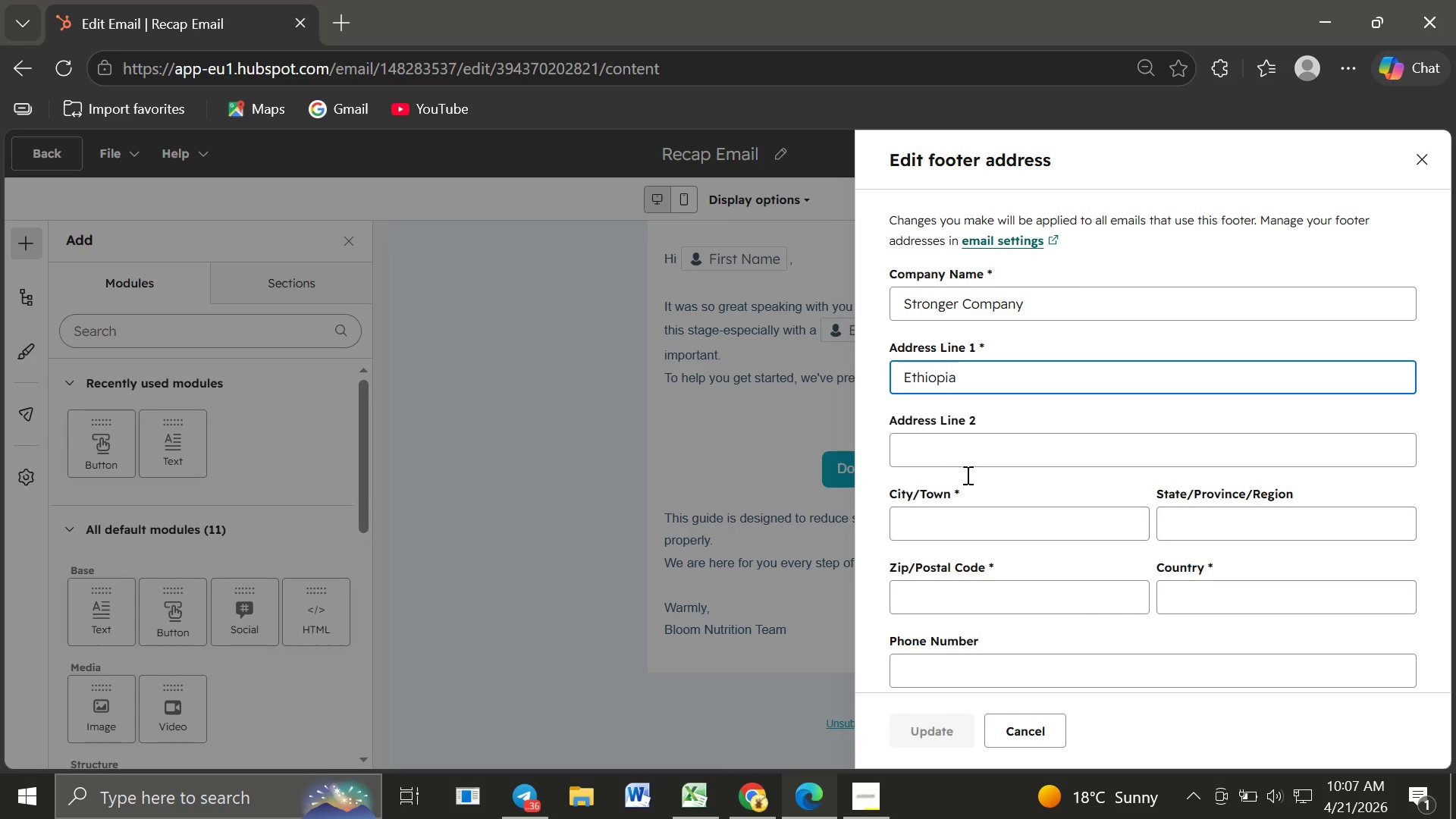 
left_click([972, 529])
 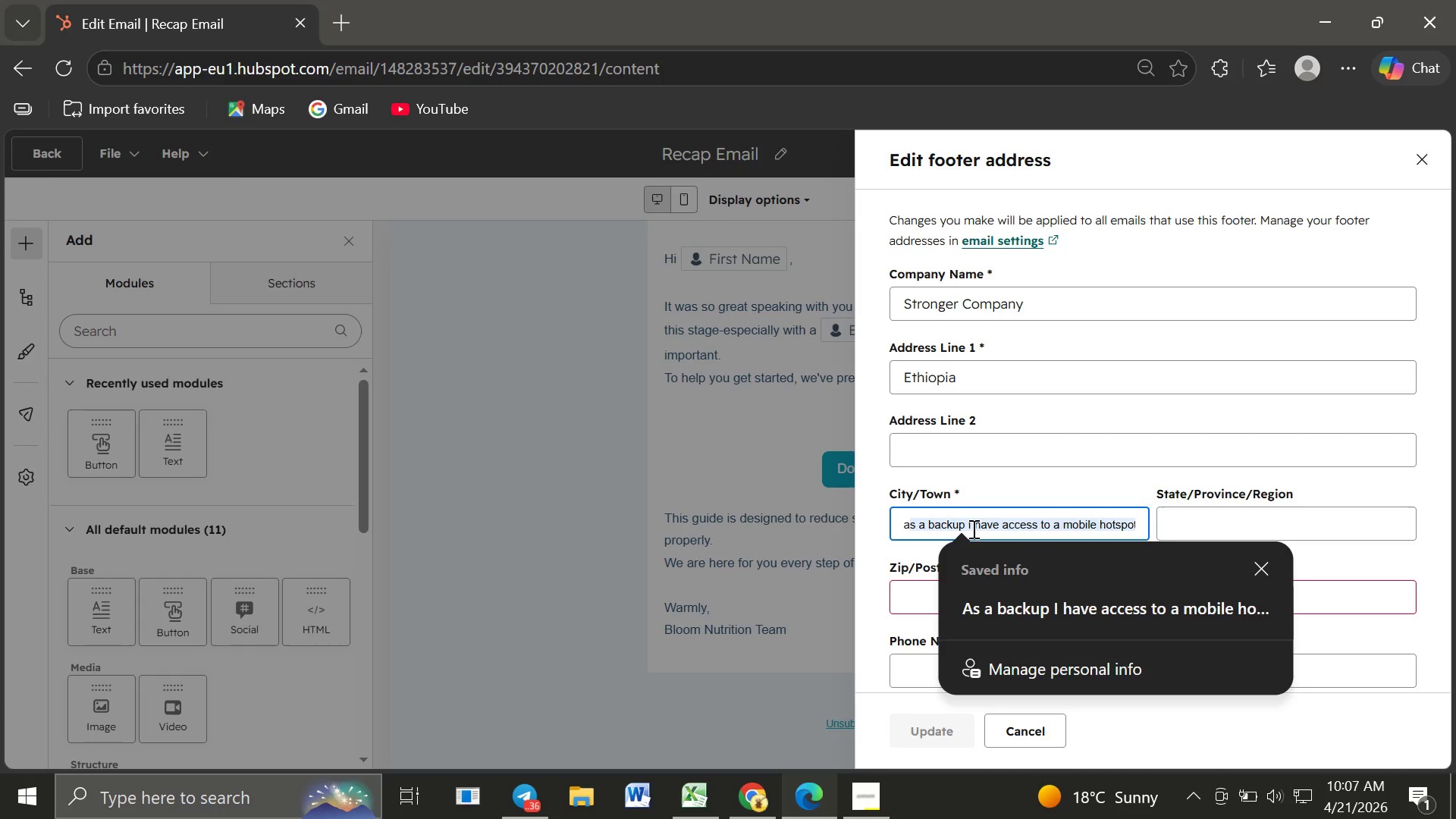 
type(ass)
key(Backspace)
key(Backspace)
key(Backspace)
type(Addis Ababa)
 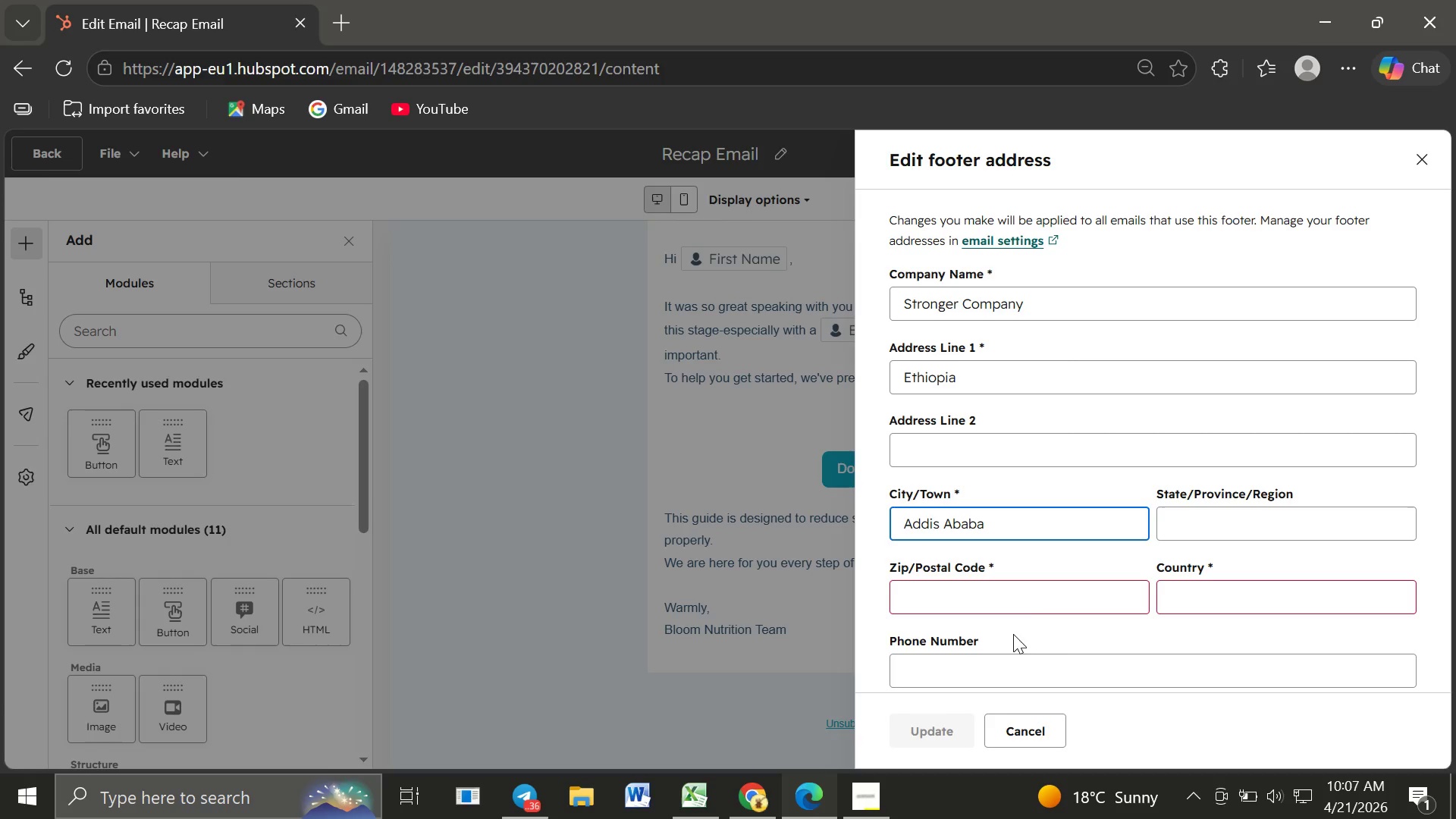 
left_click([1012, 598])
 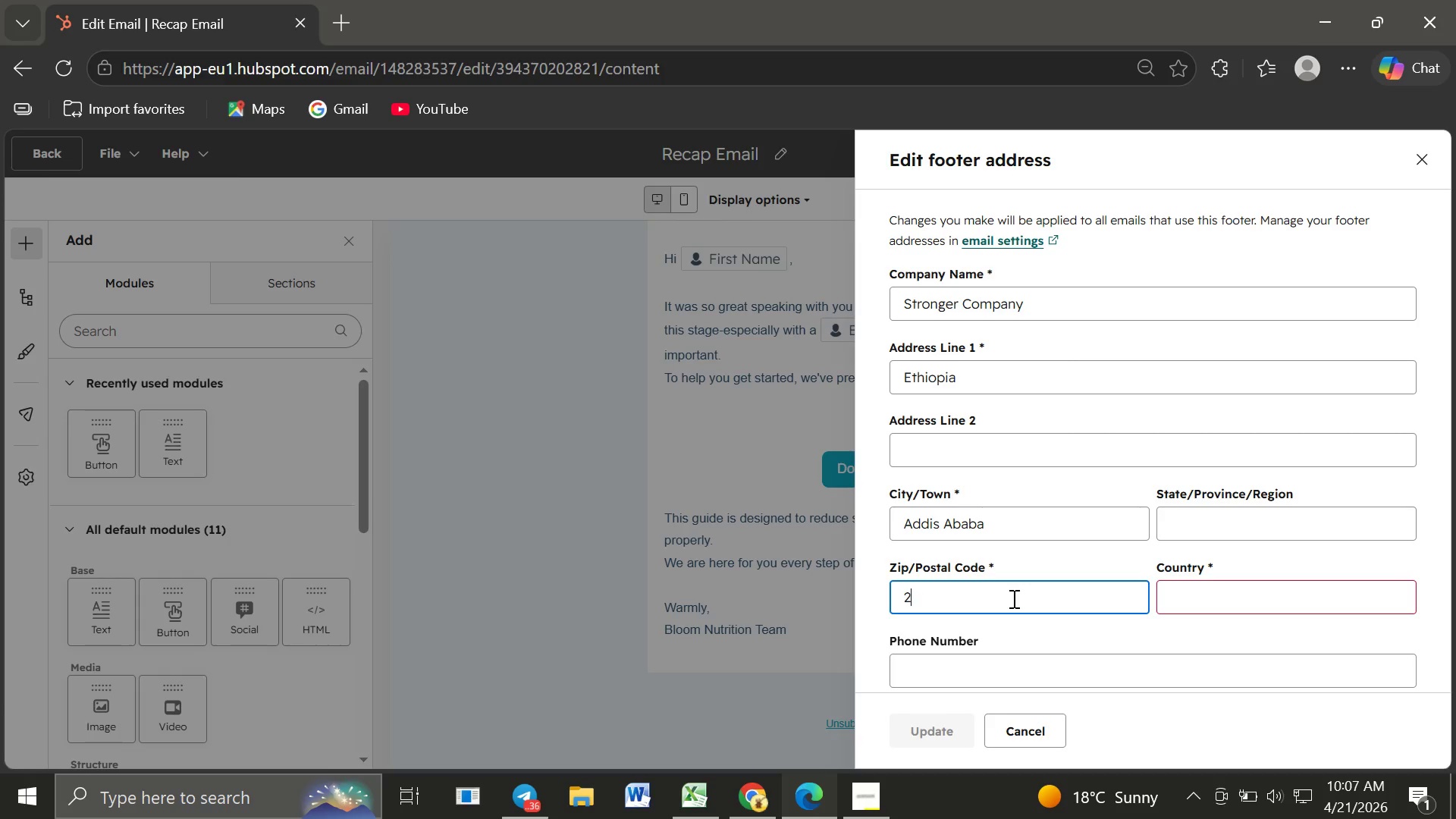 
type(251)
 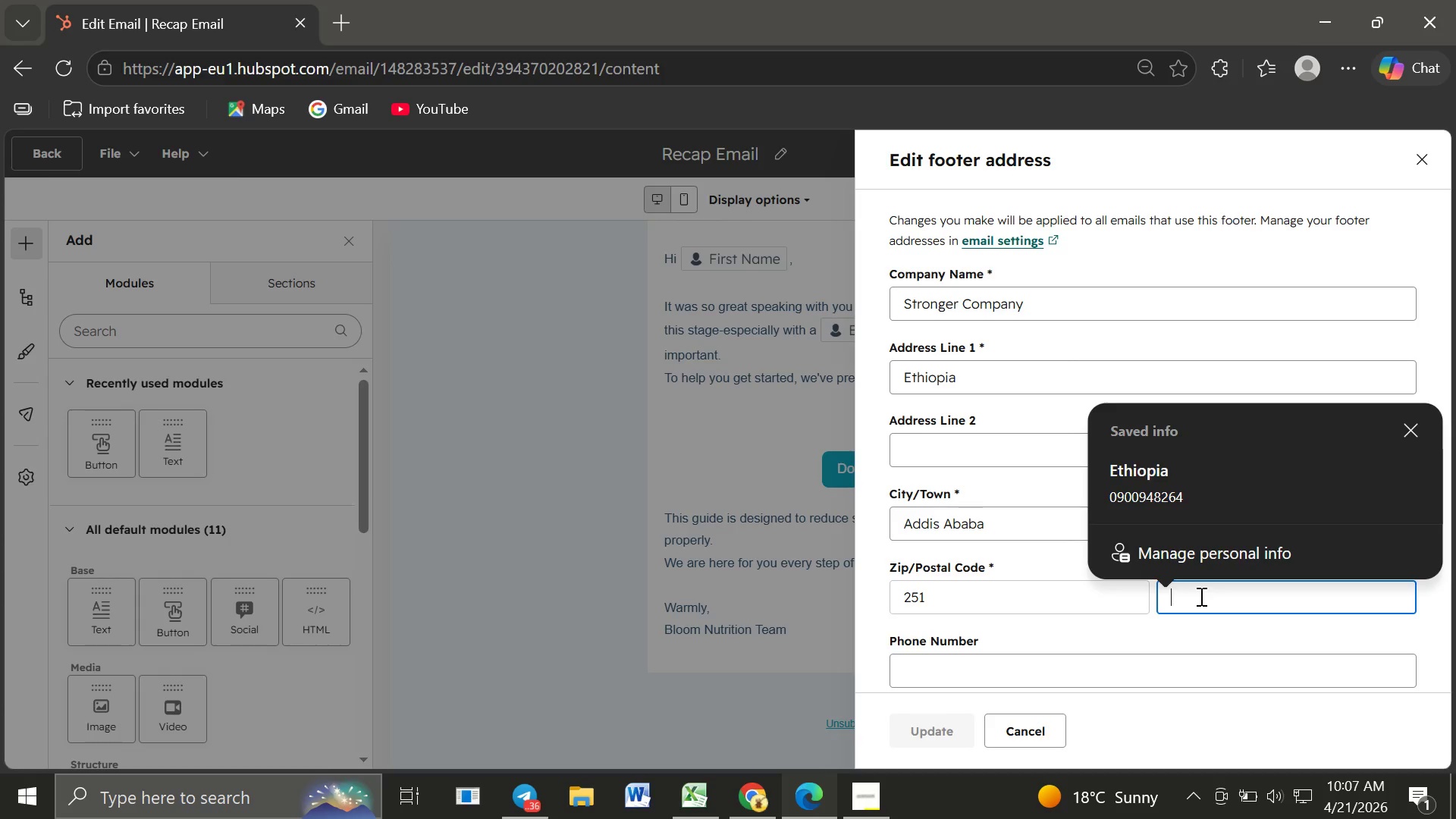 
left_click([1200, 596])
 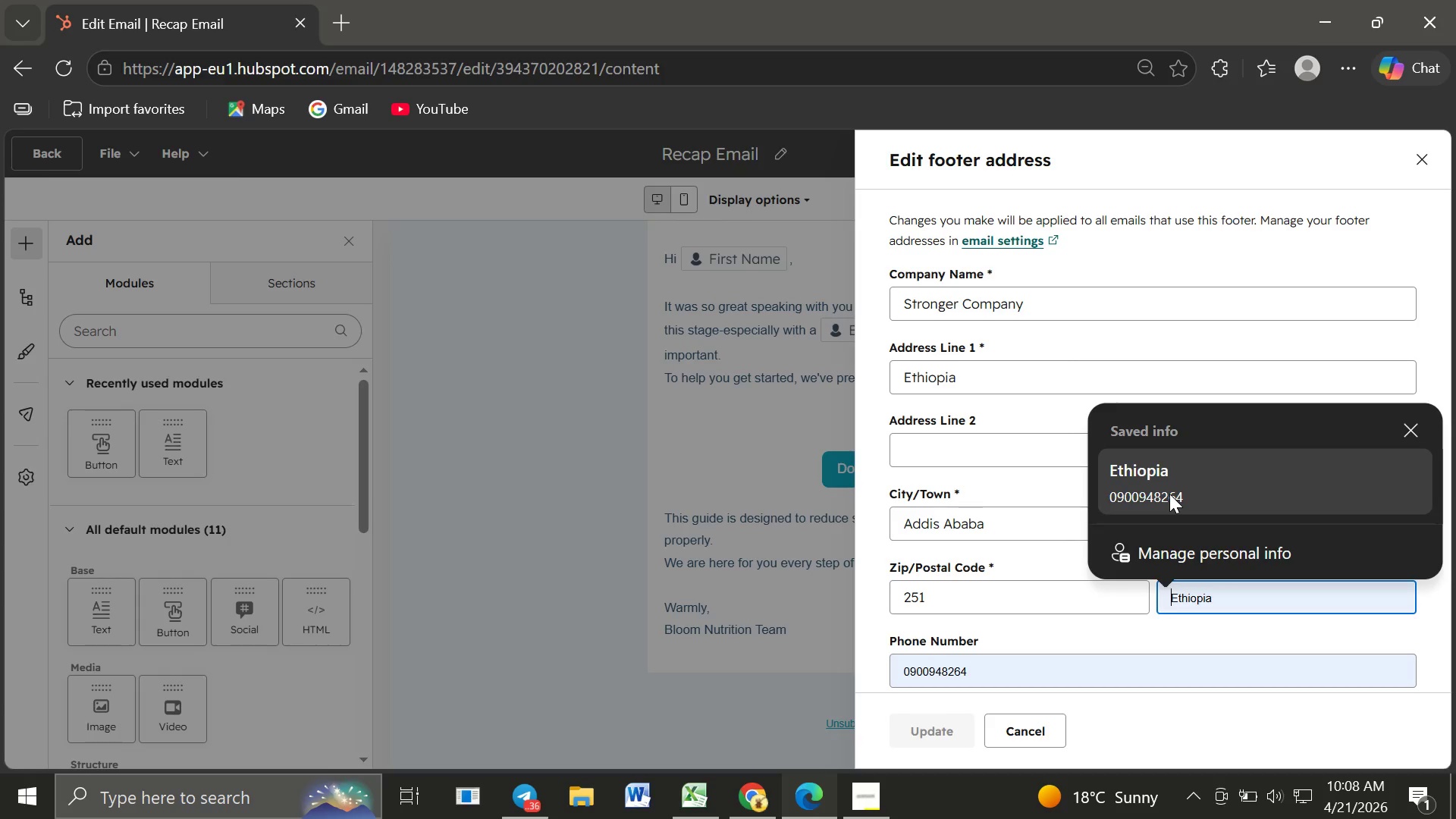 
left_click([1169, 494])
 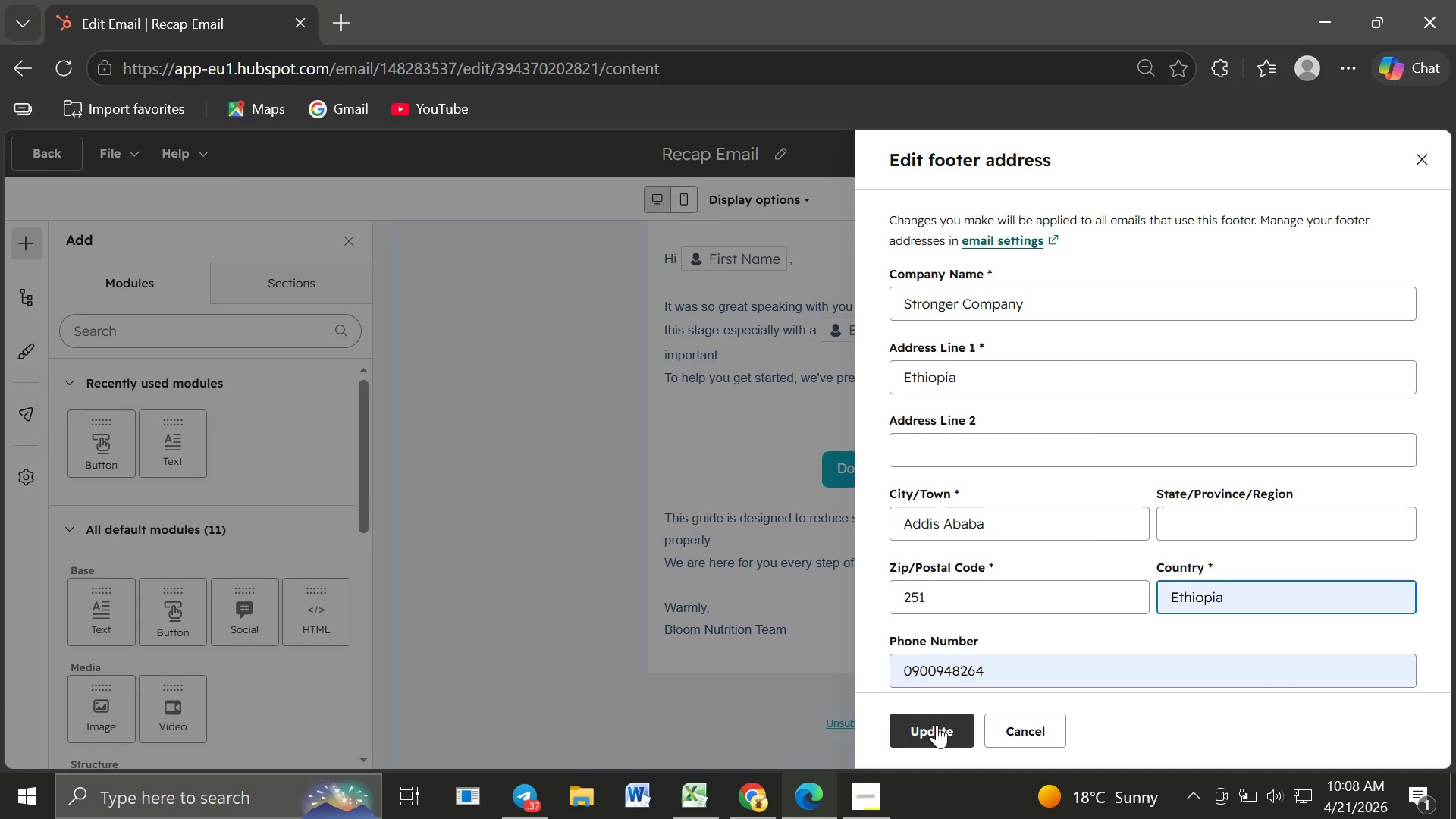 
left_click([936, 723])
 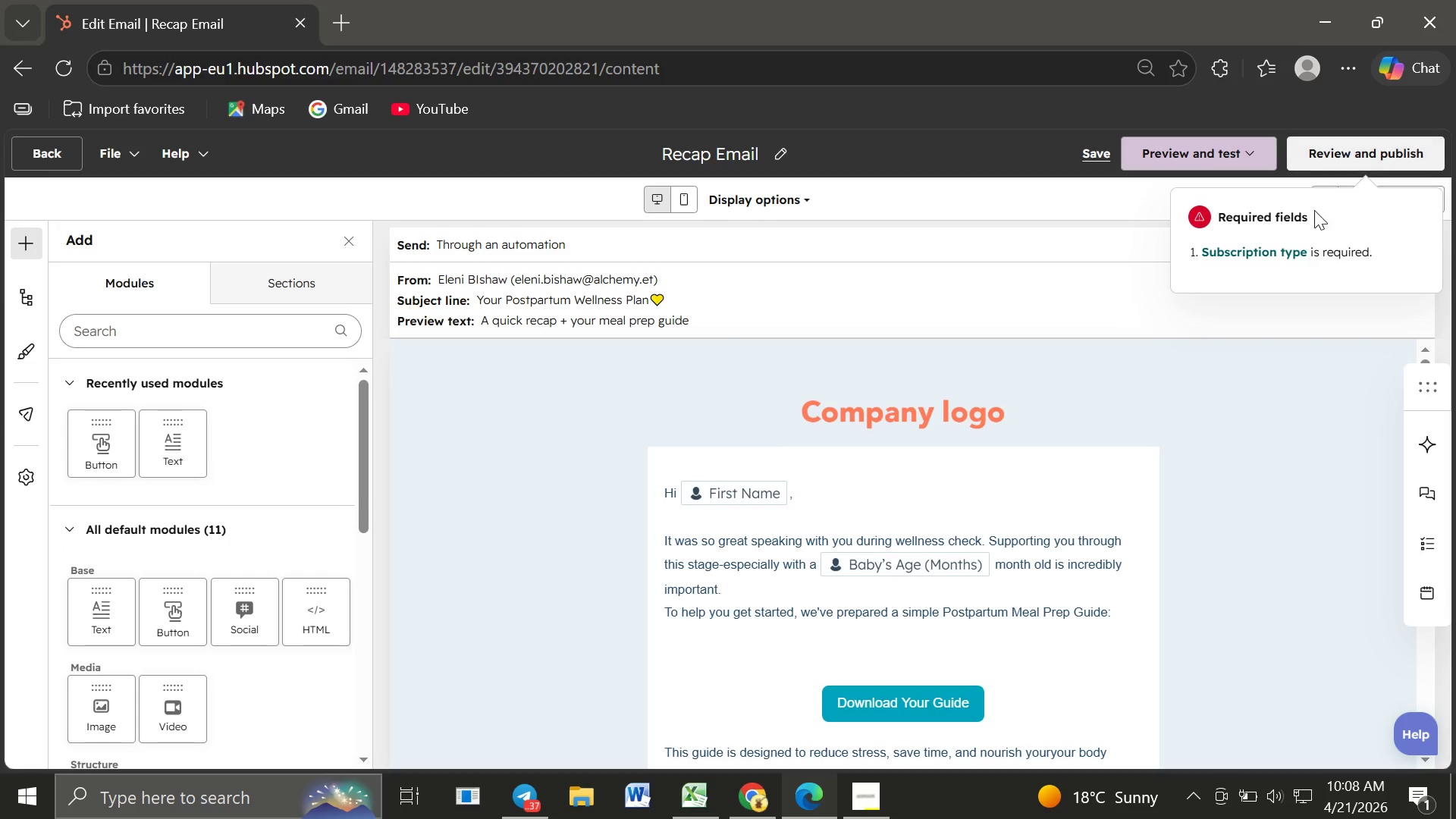 
wait(6.06)
 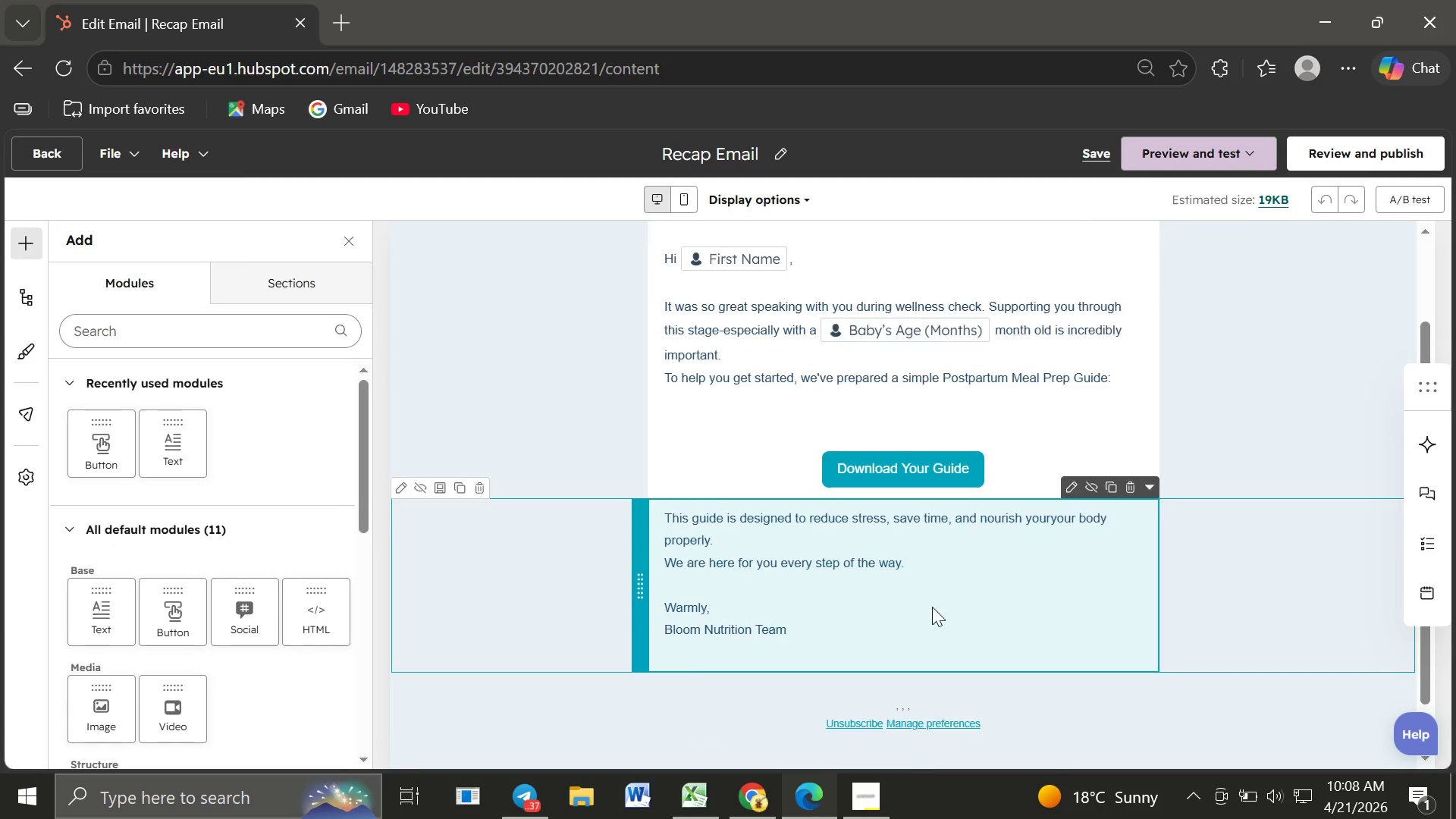 
left_click([1276, 253])
 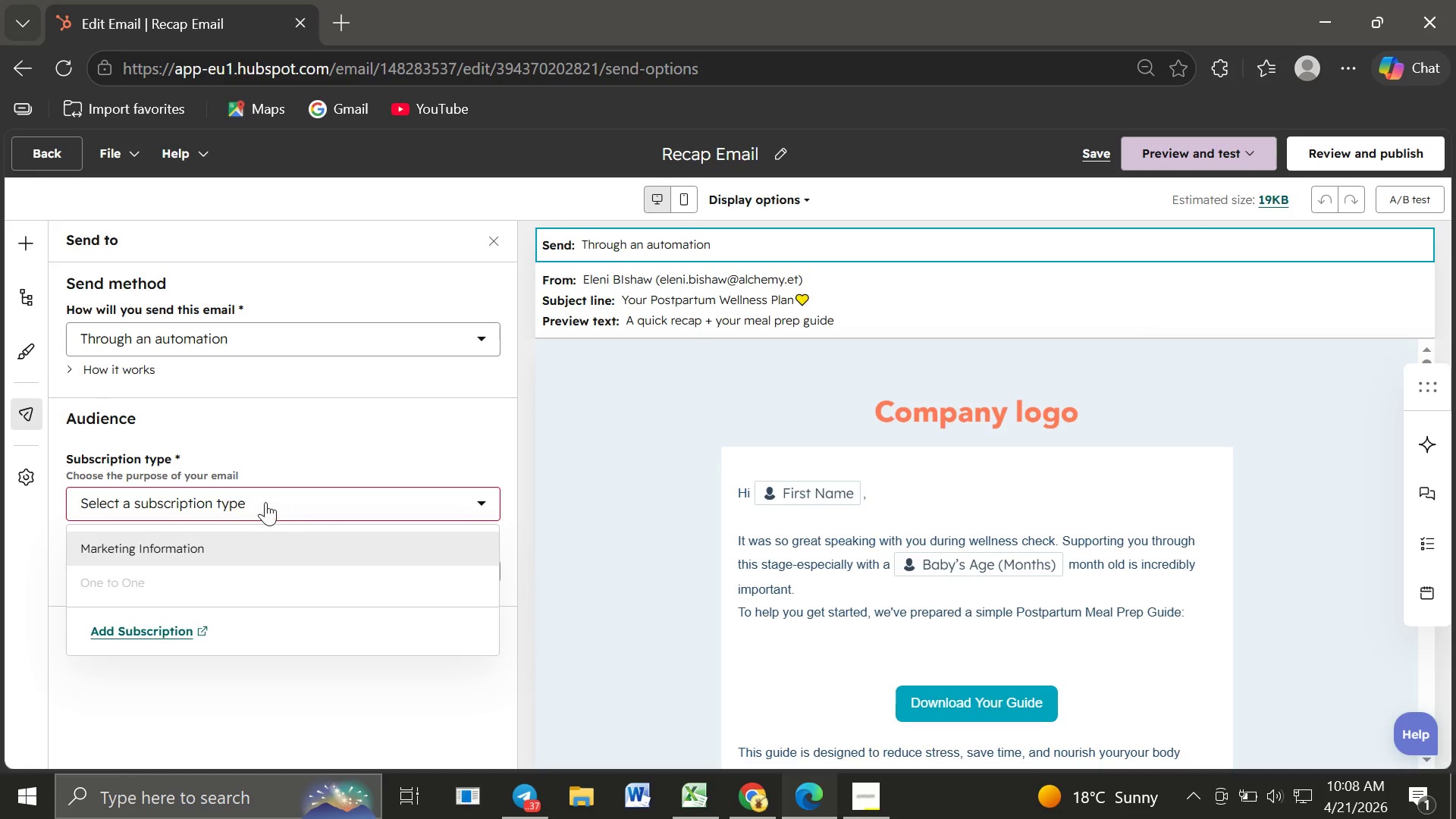 
wait(6.62)
 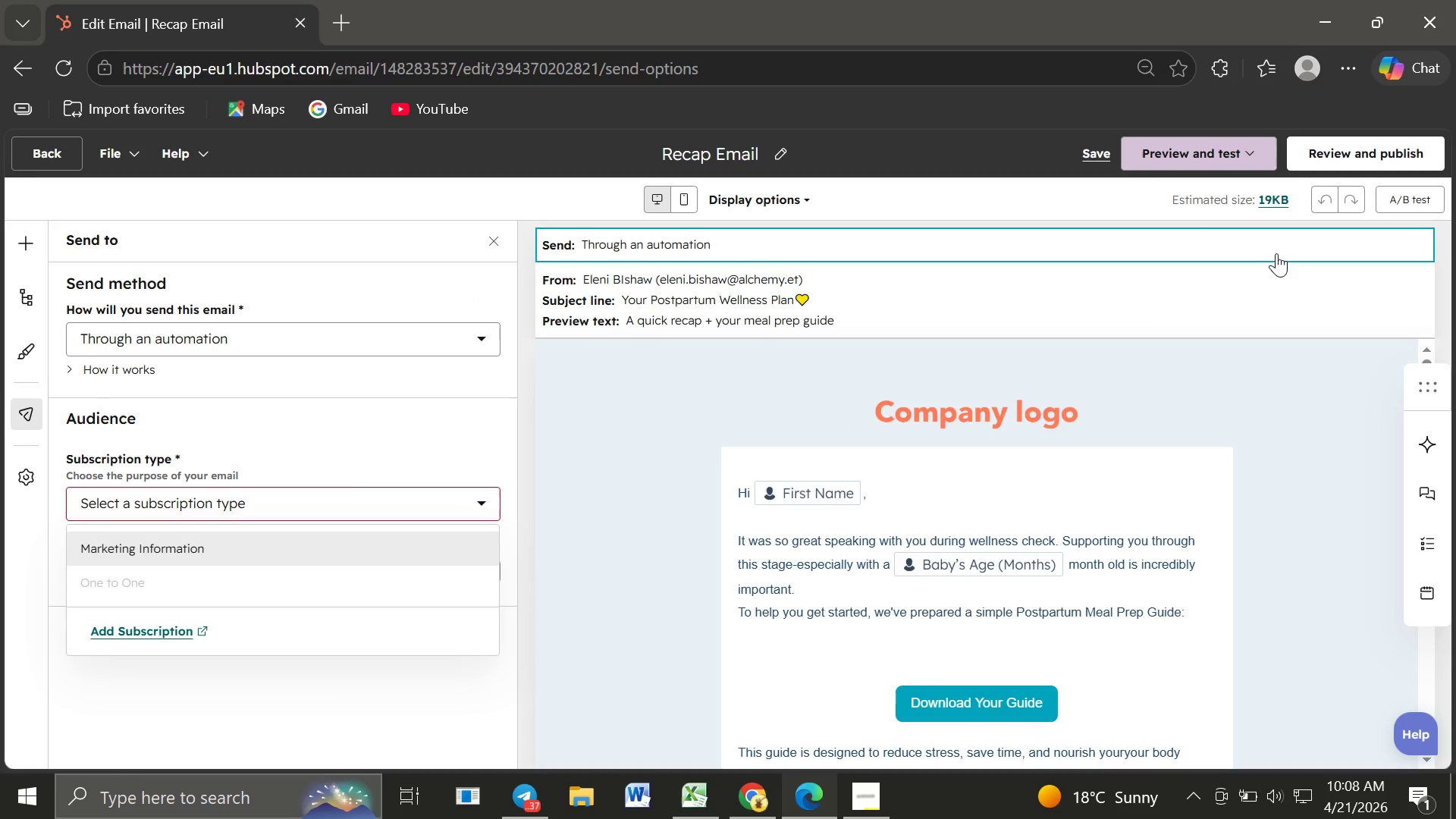 
left_click([252, 501])
 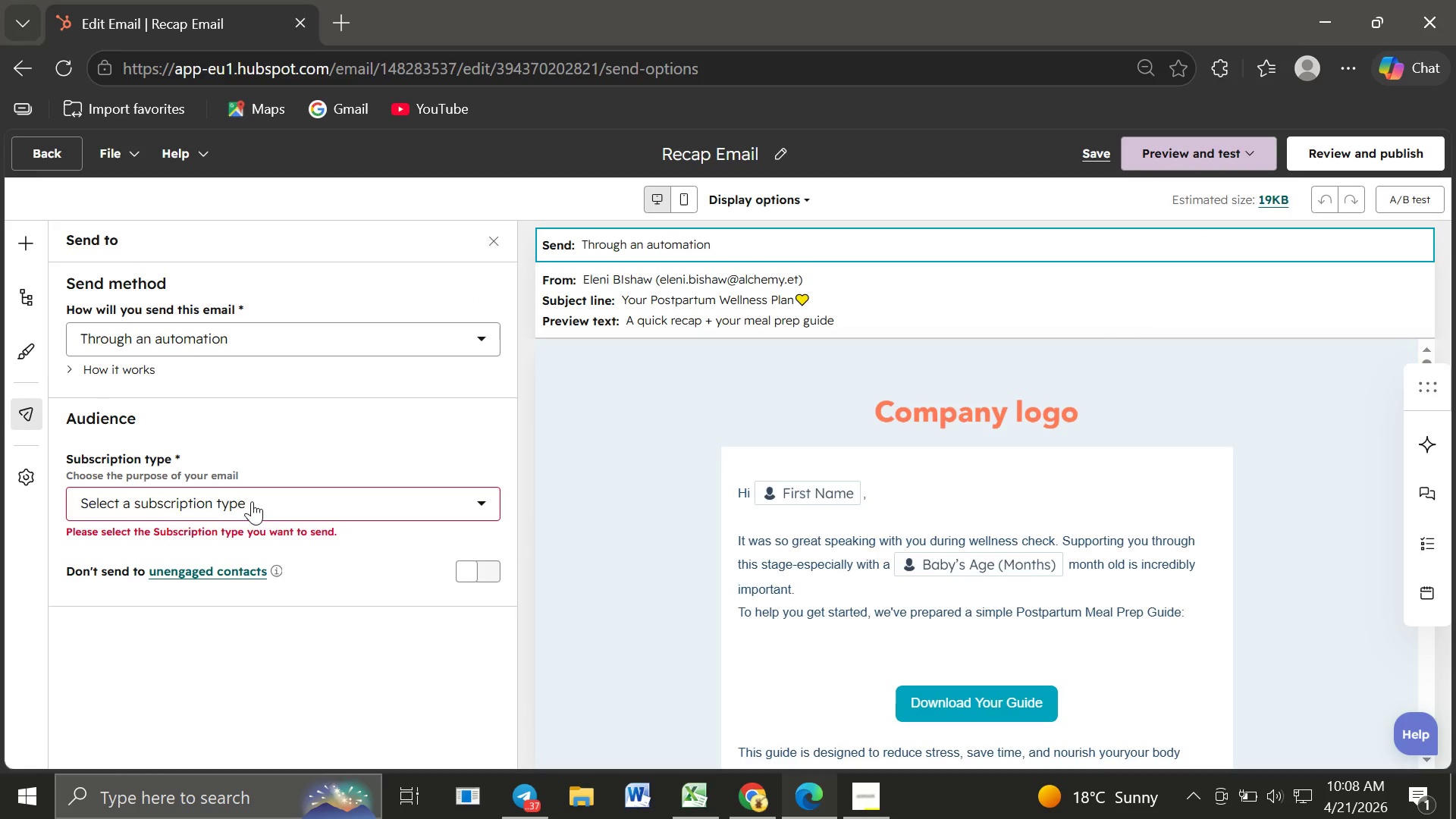 
wait(16.52)
 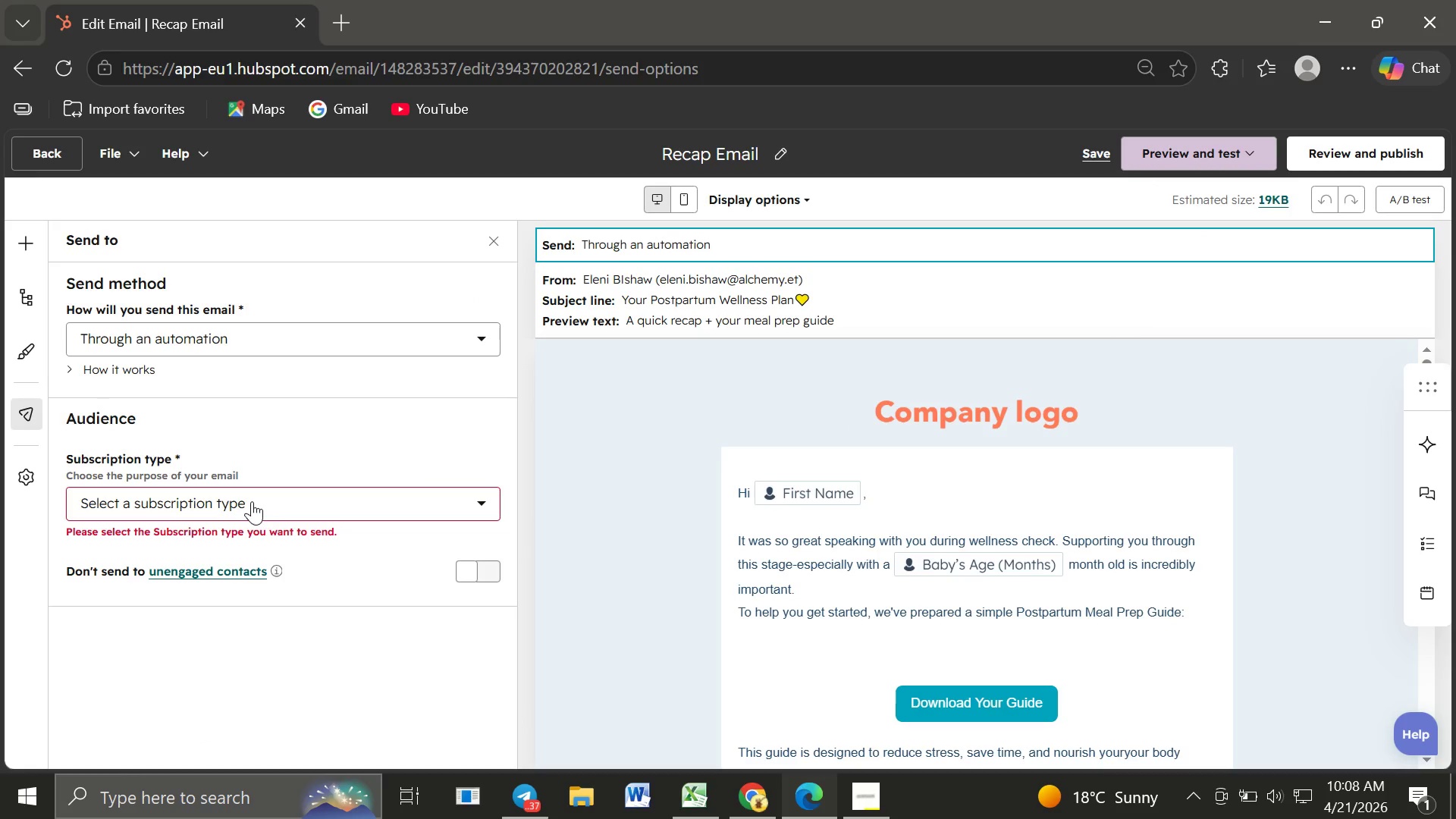 
left_click([219, 509])
 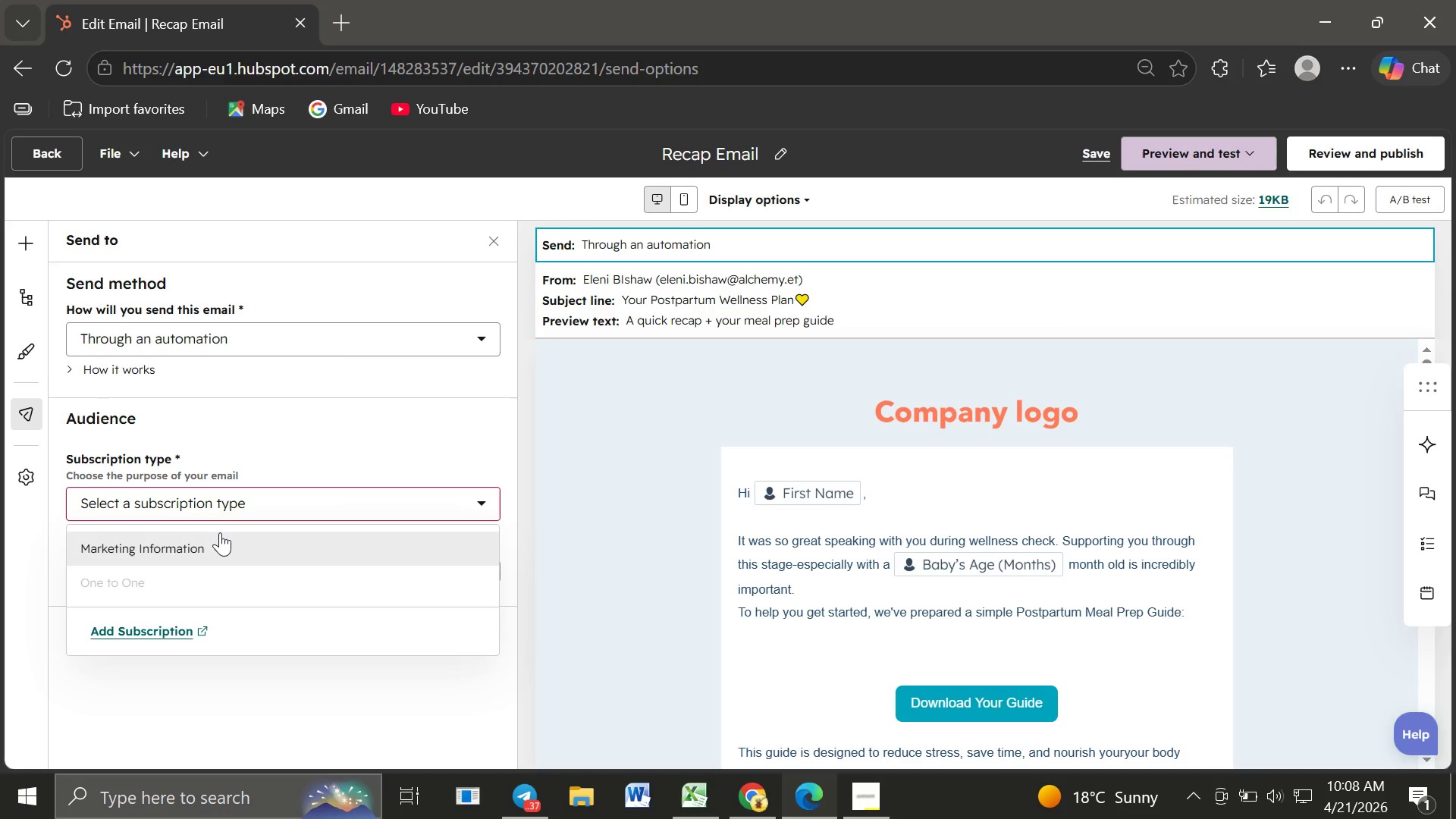 
left_click([199, 553])
 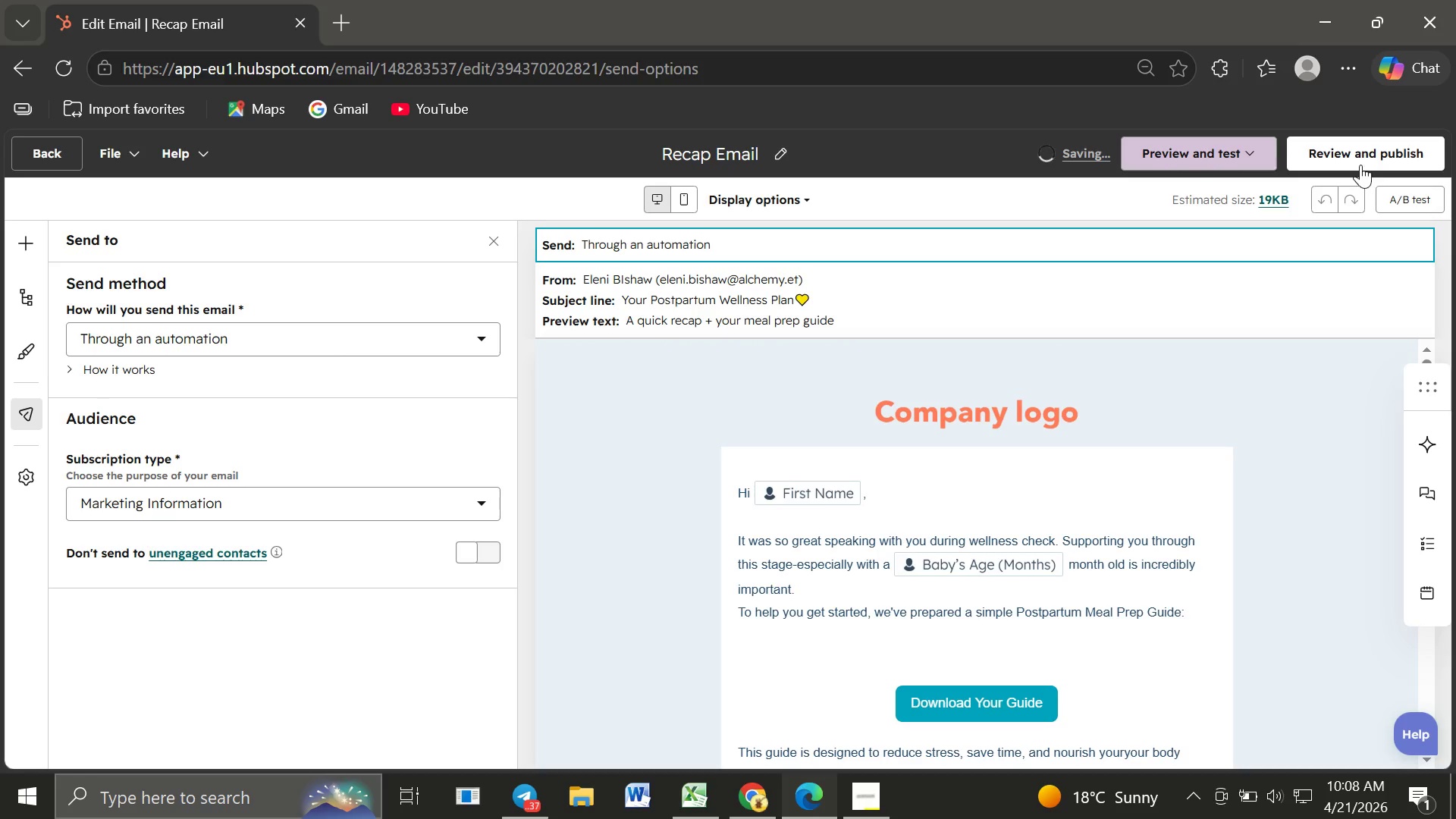 
left_click([1360, 154])
 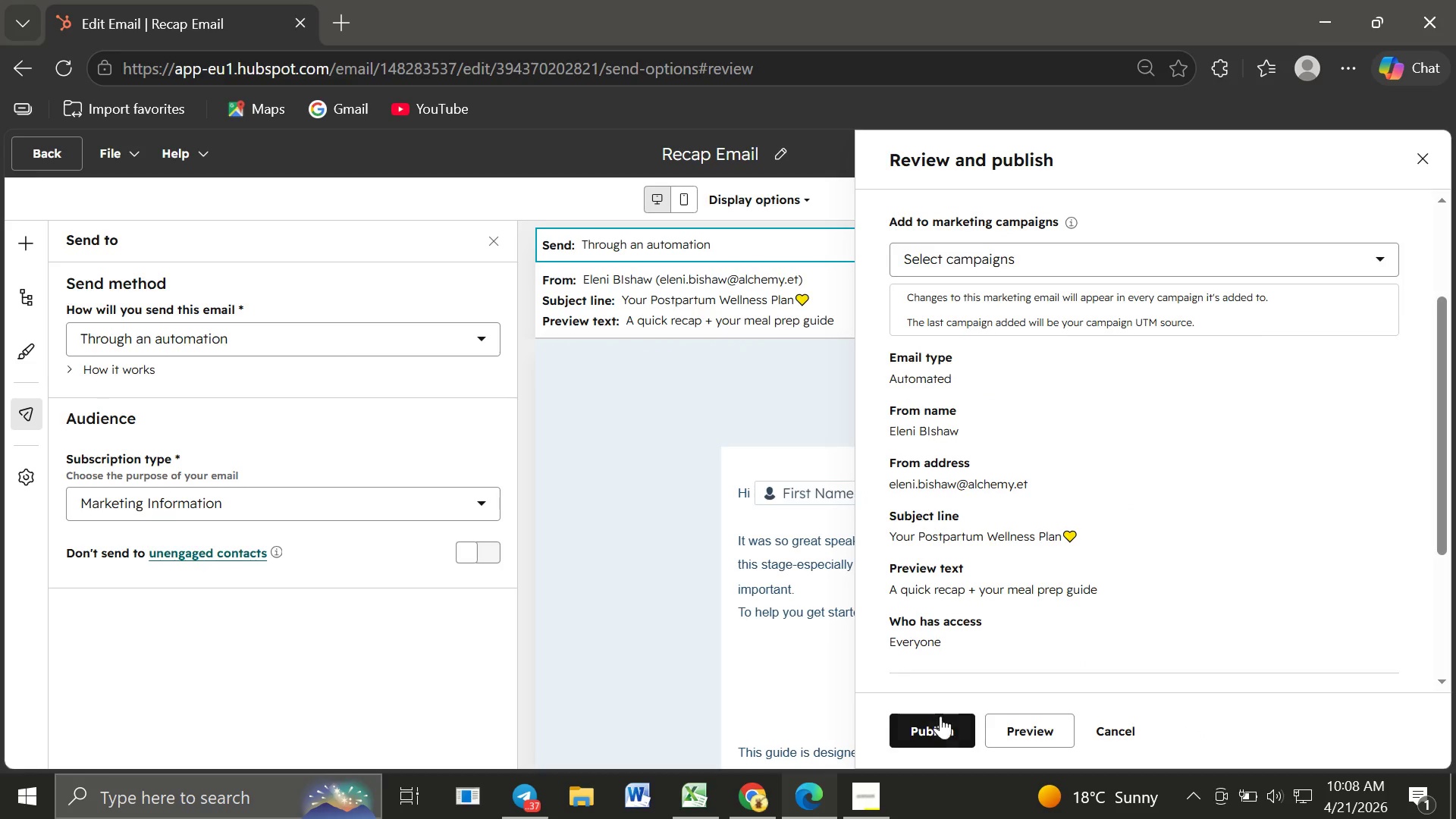 
left_click([924, 730])
 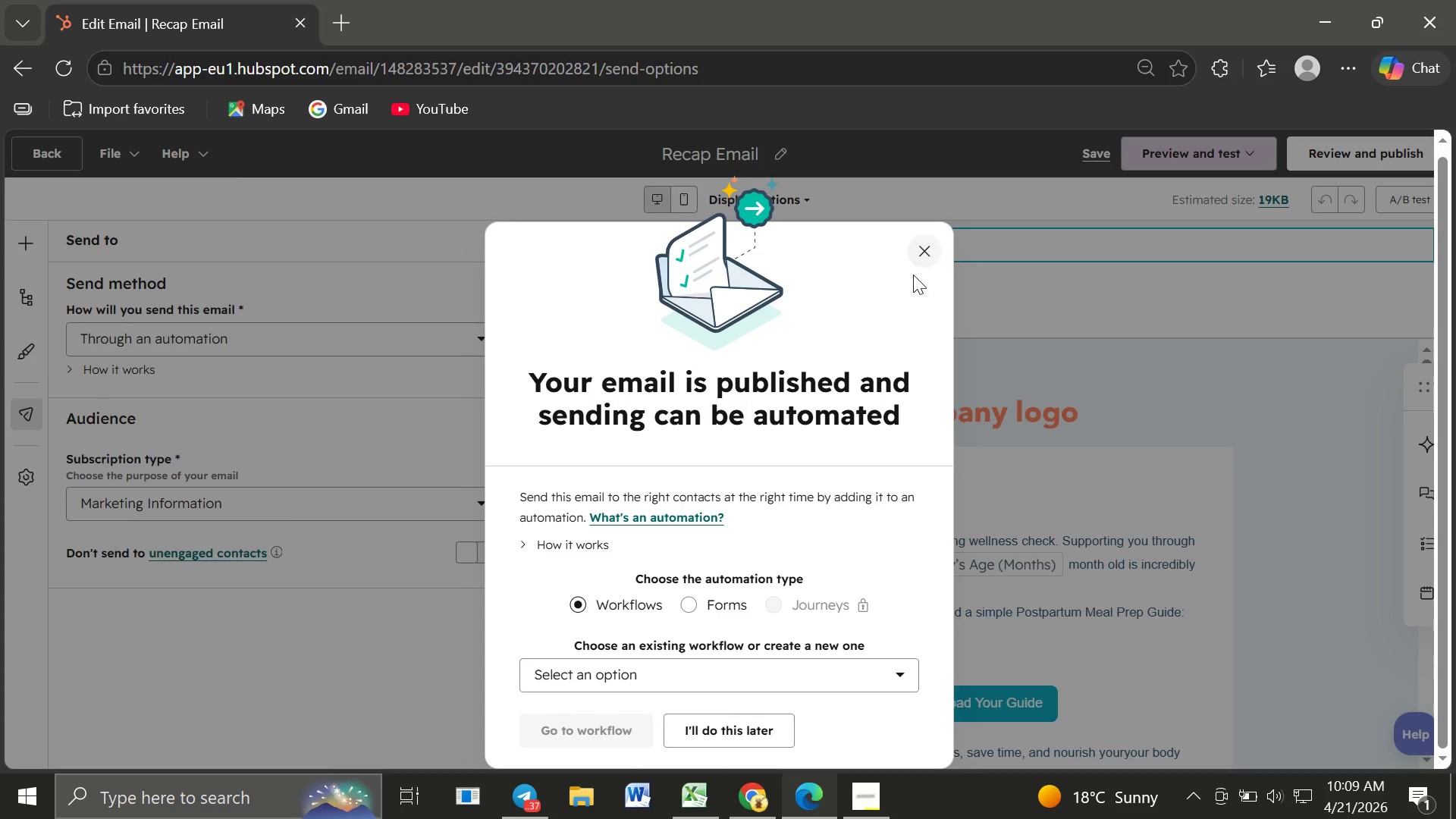 
wait(18.91)
 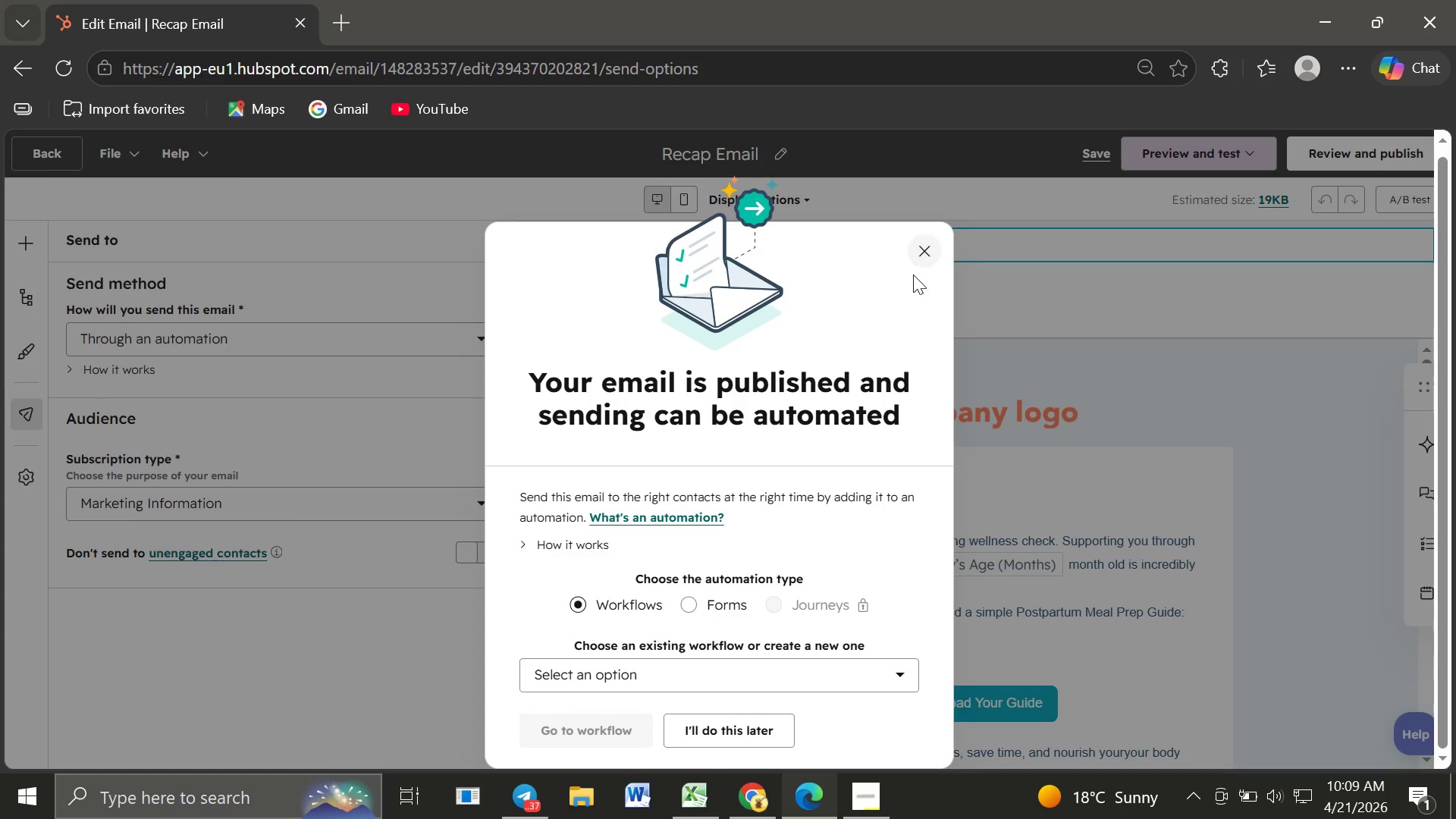 
left_click([899, 676])
 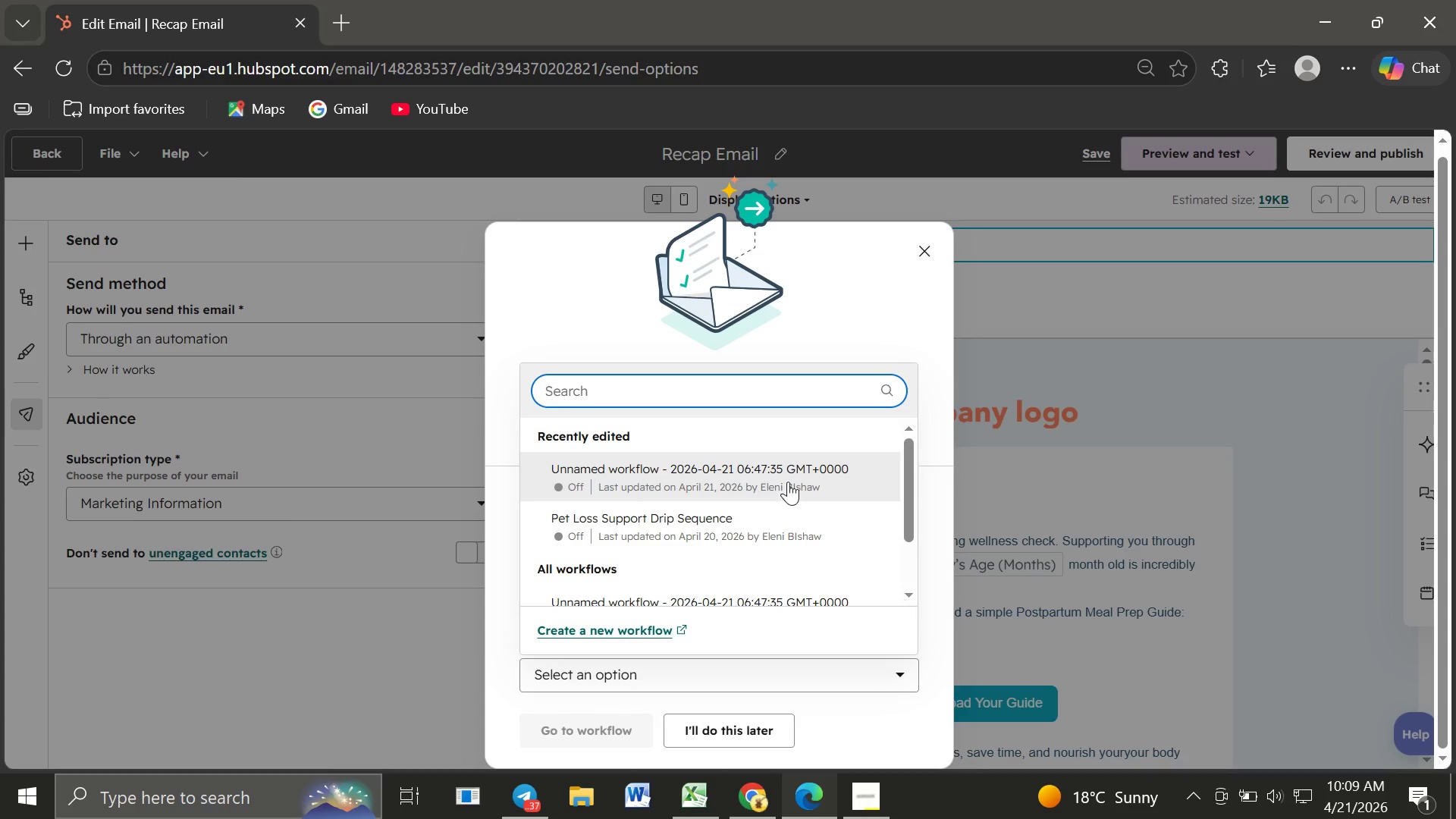 
wait(6.22)
 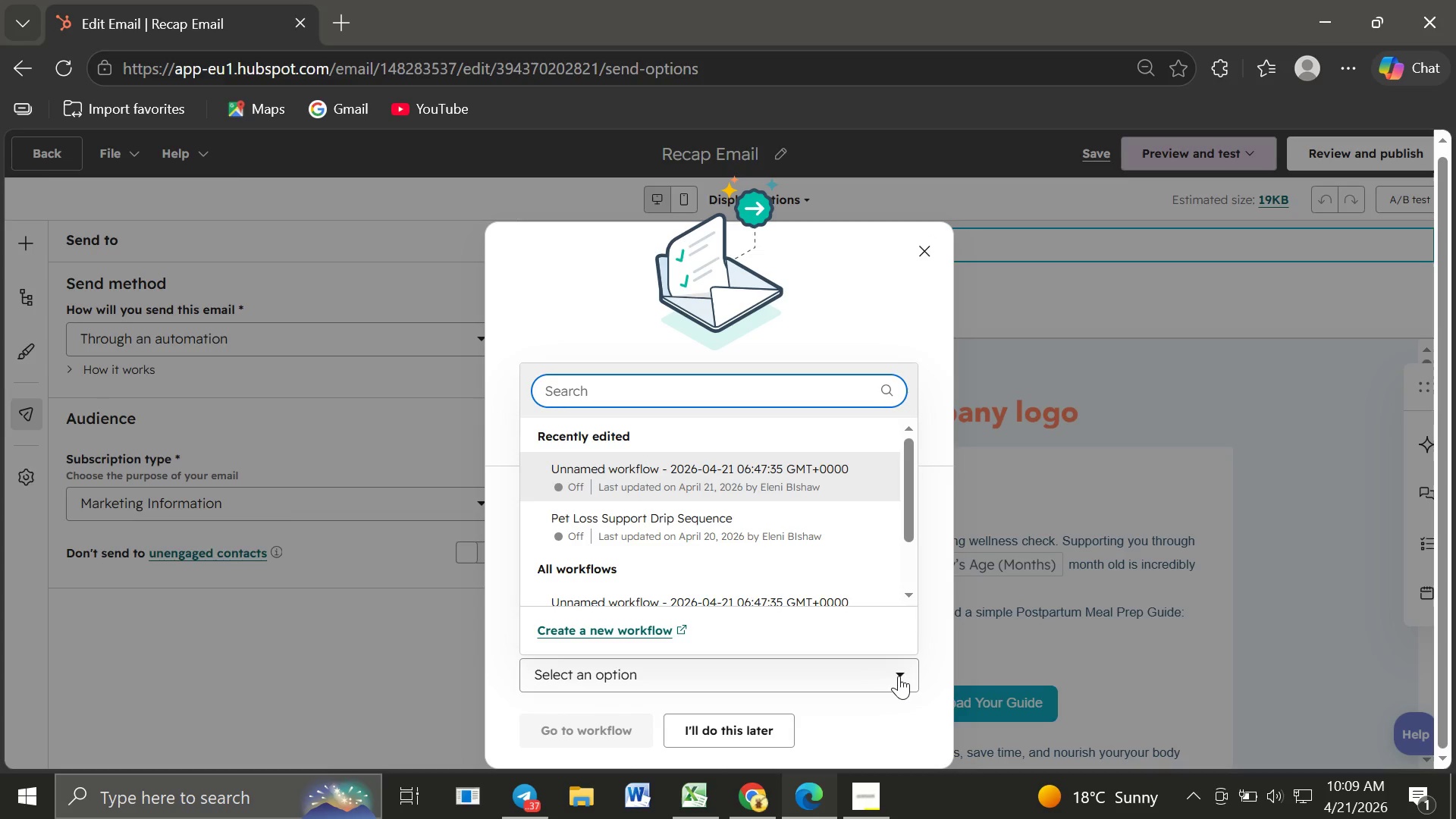 
left_click([788, 475])
 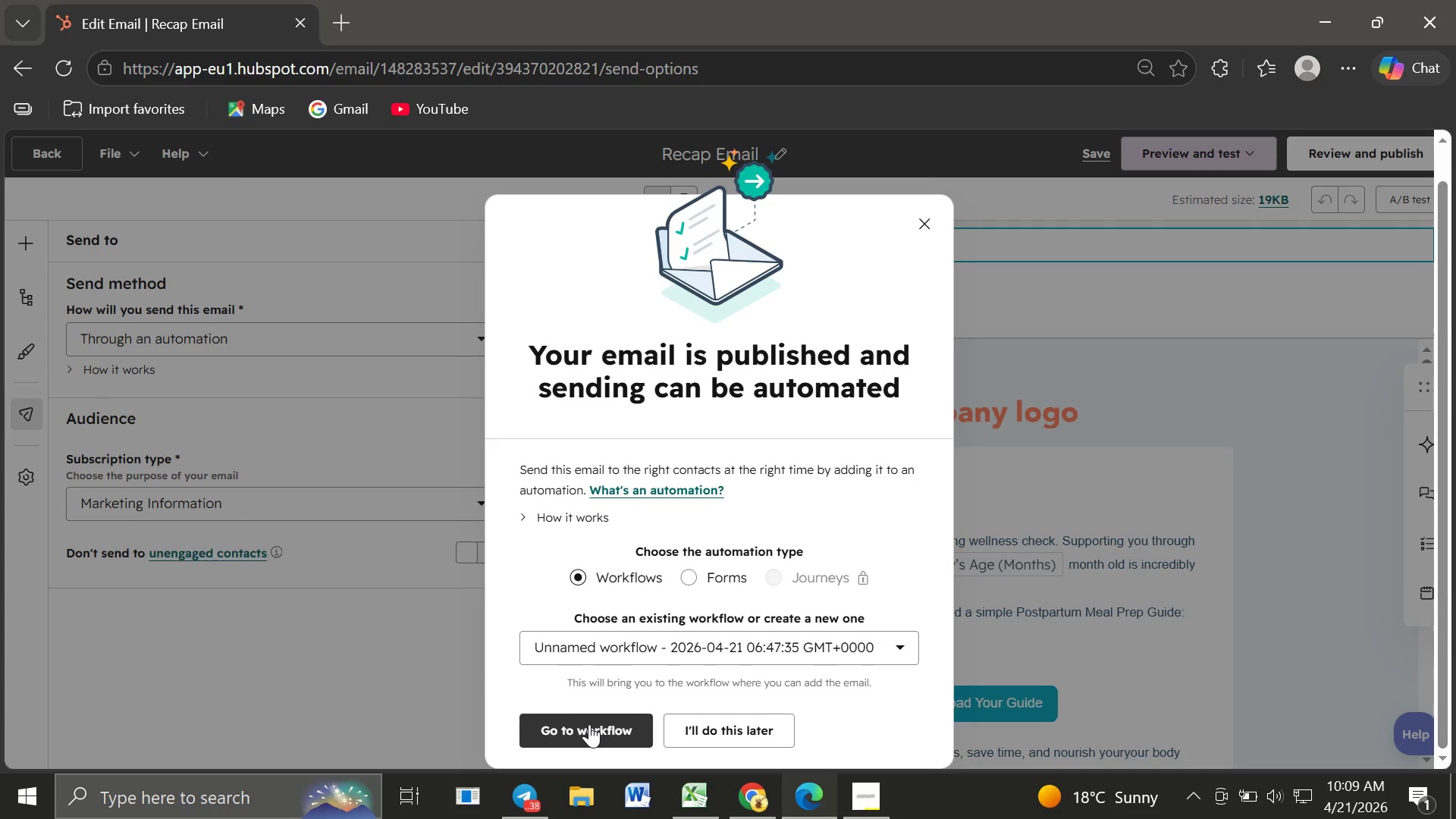 
wait(7.77)
 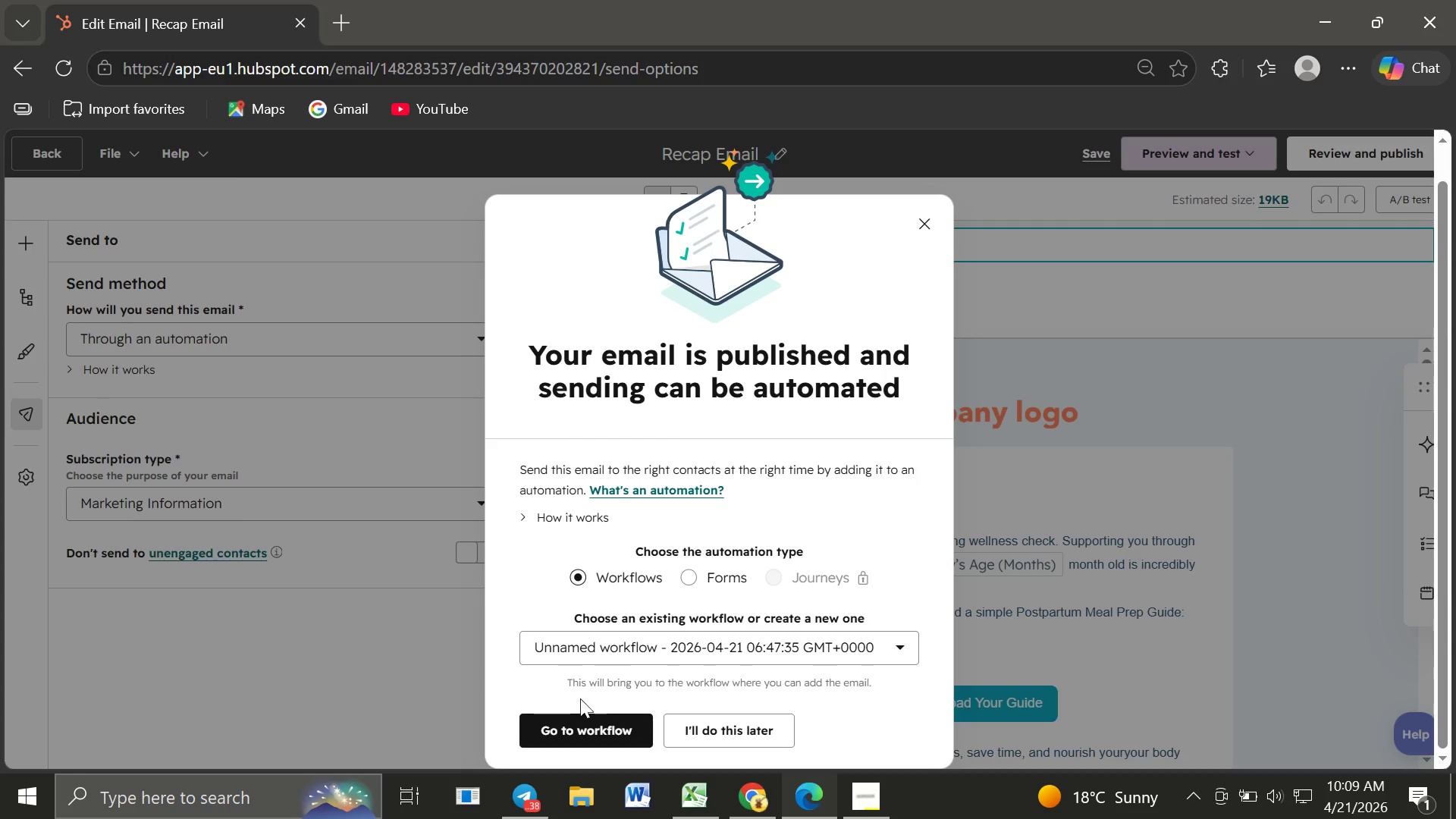 
left_click([589, 724])
 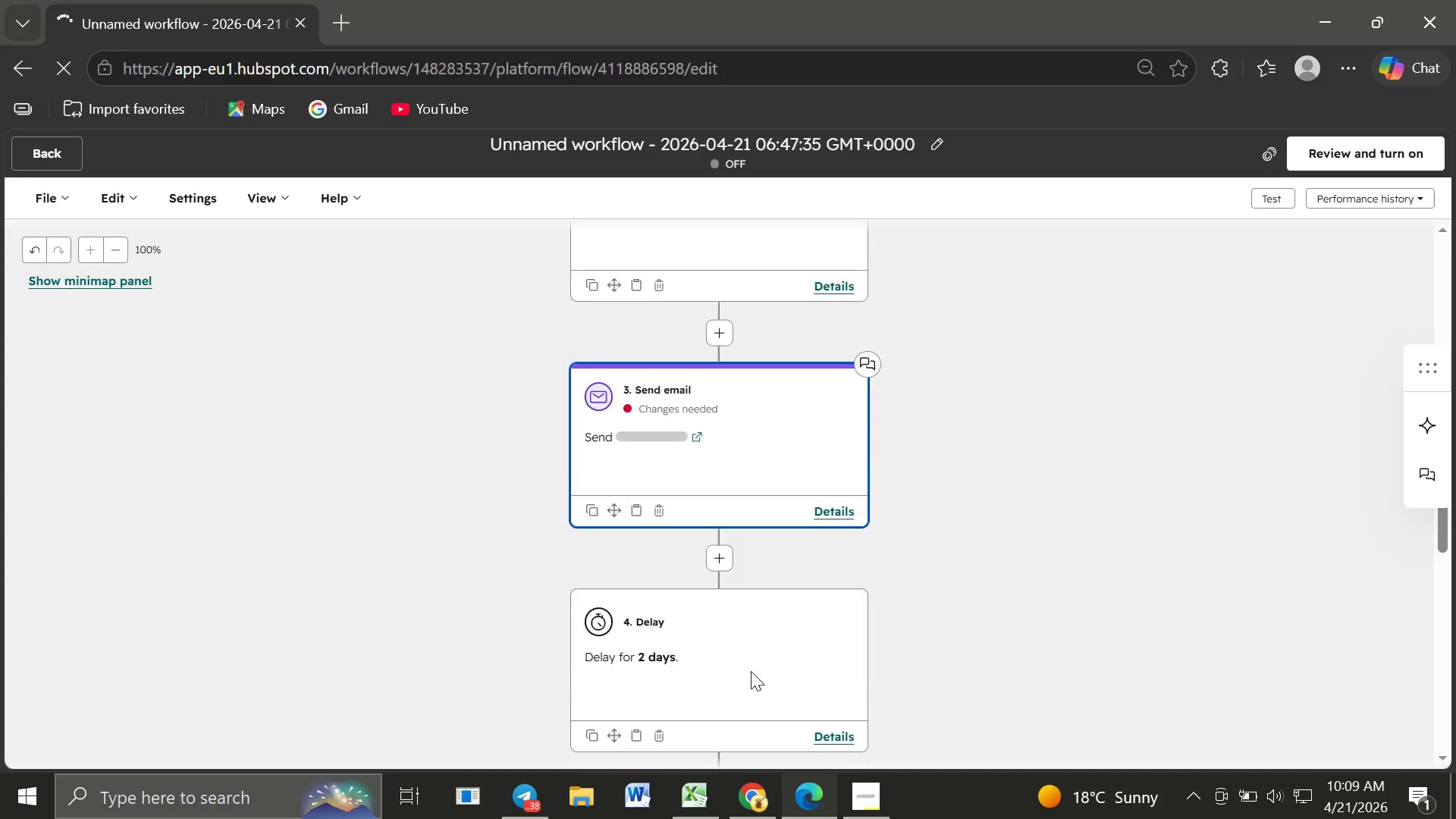 
wait(16.41)
 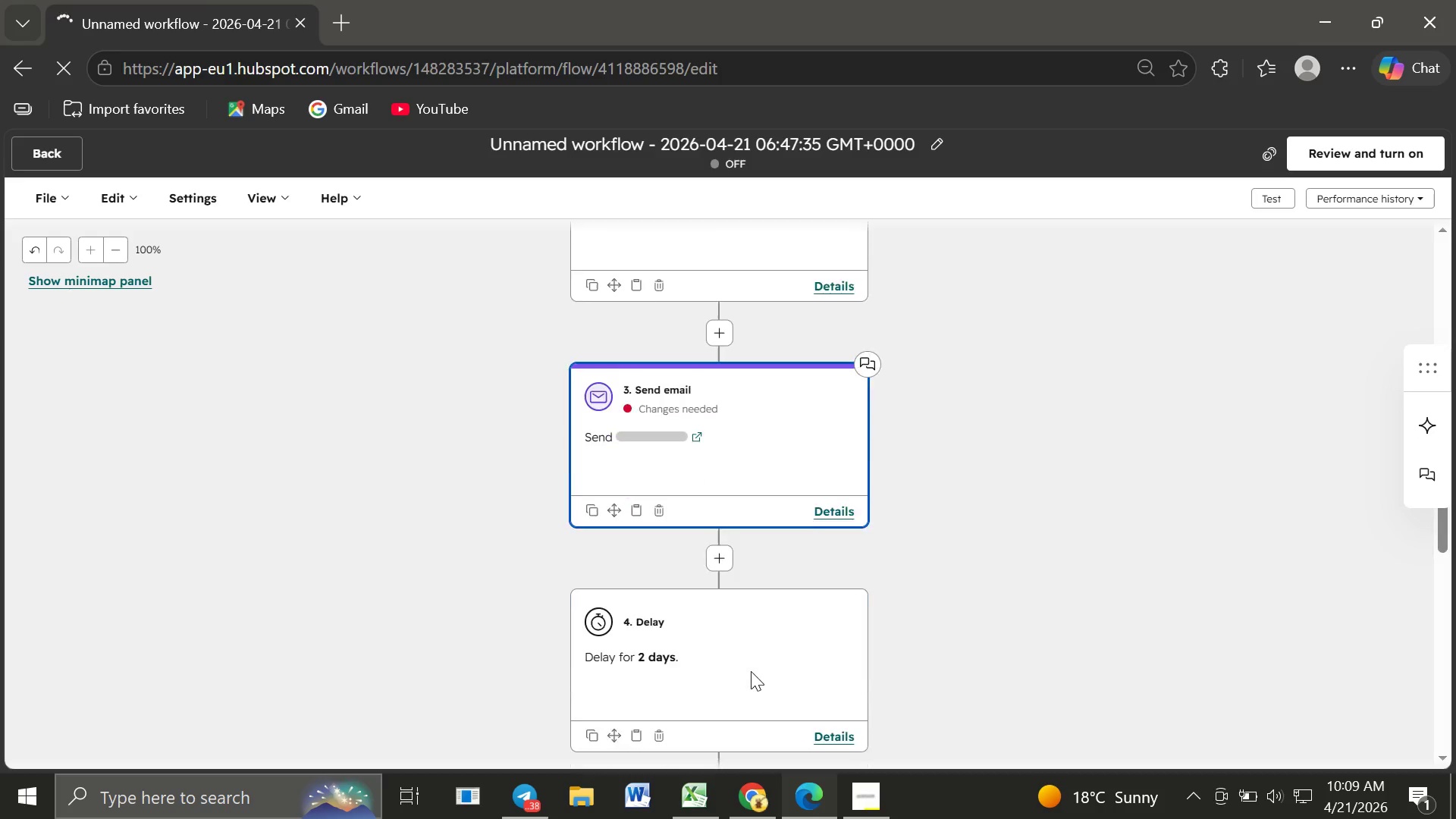 
left_click([1340, 162])
 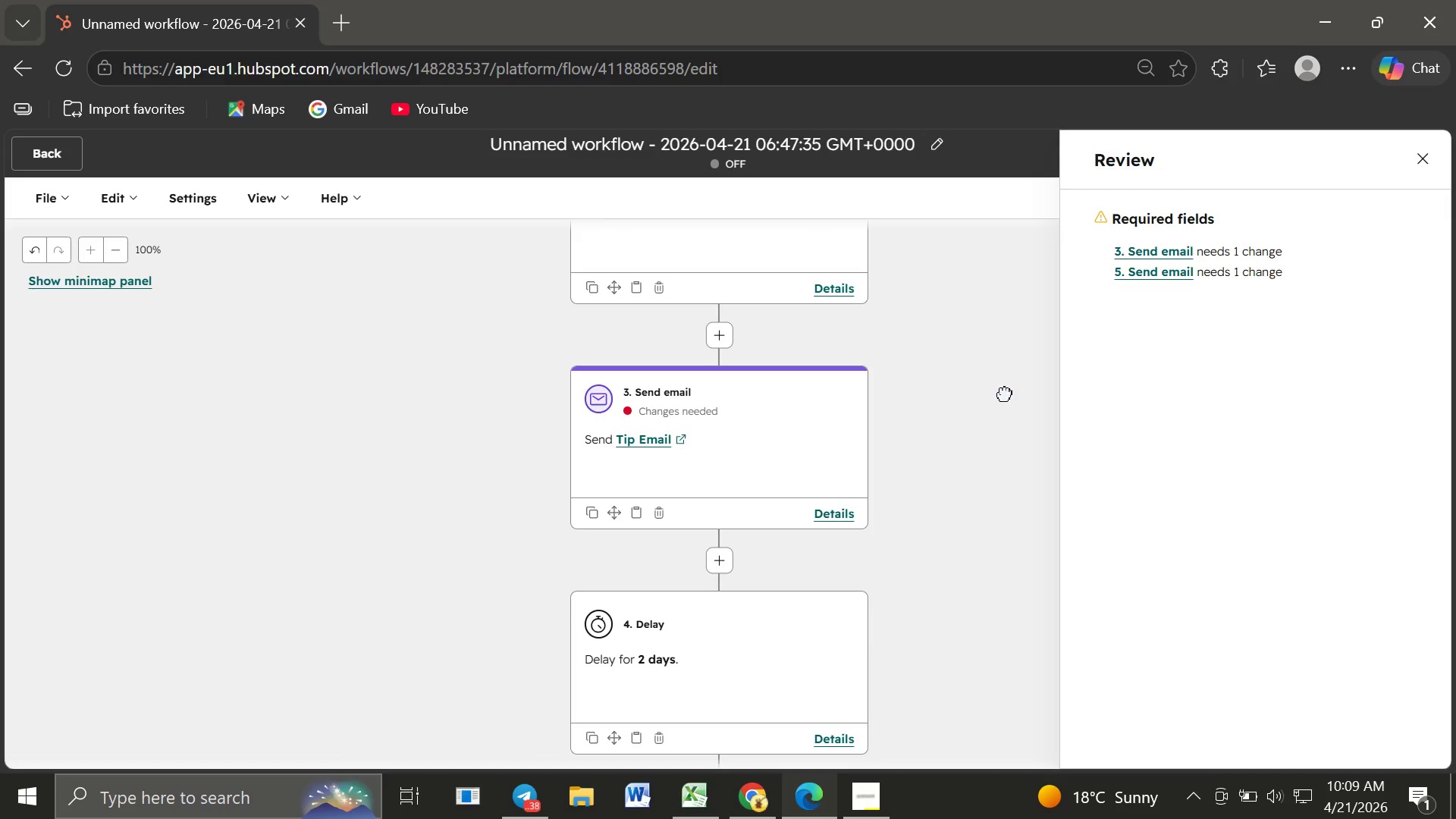 
left_click([1005, 394])
 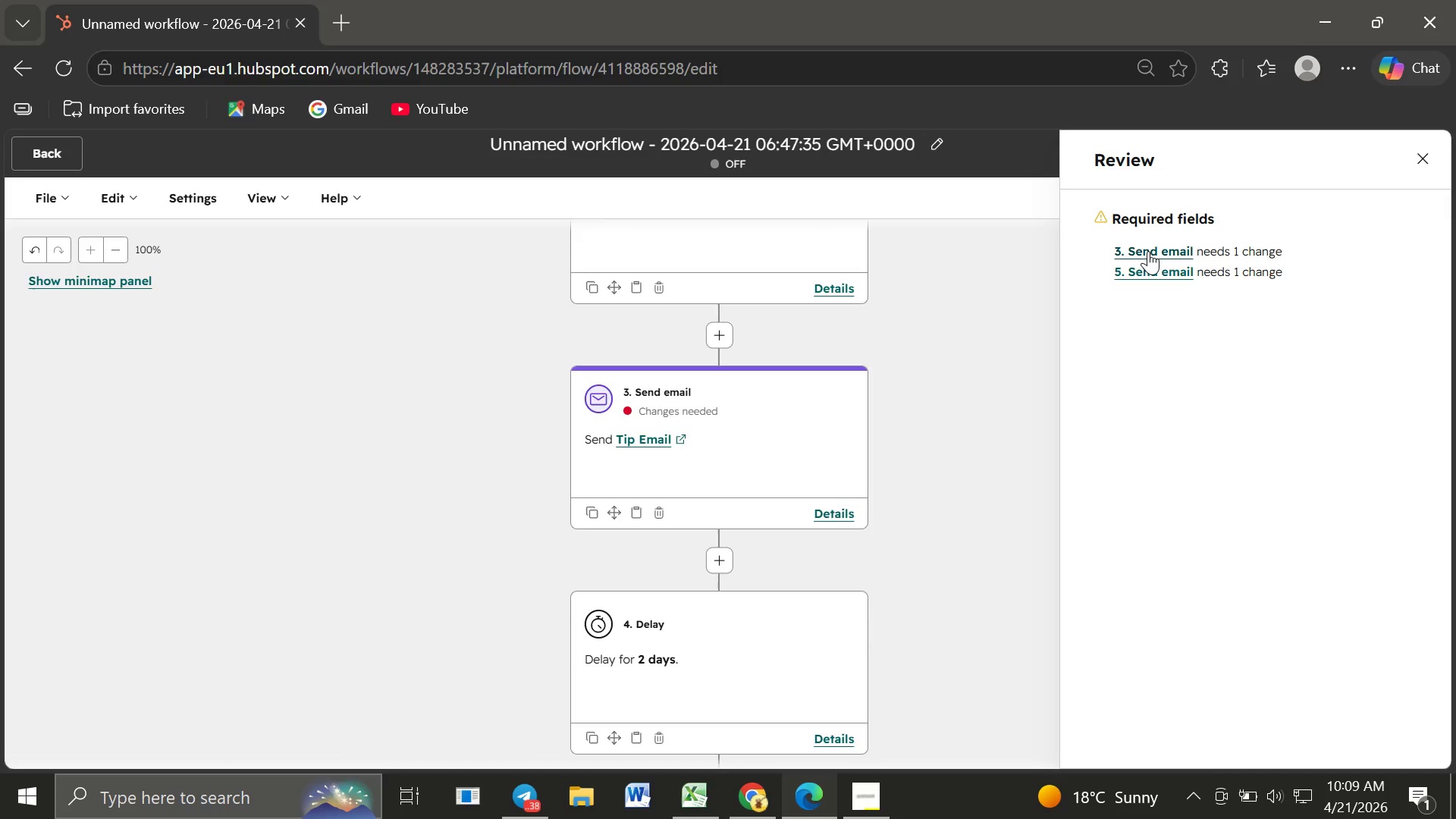 
left_click([1148, 251])
 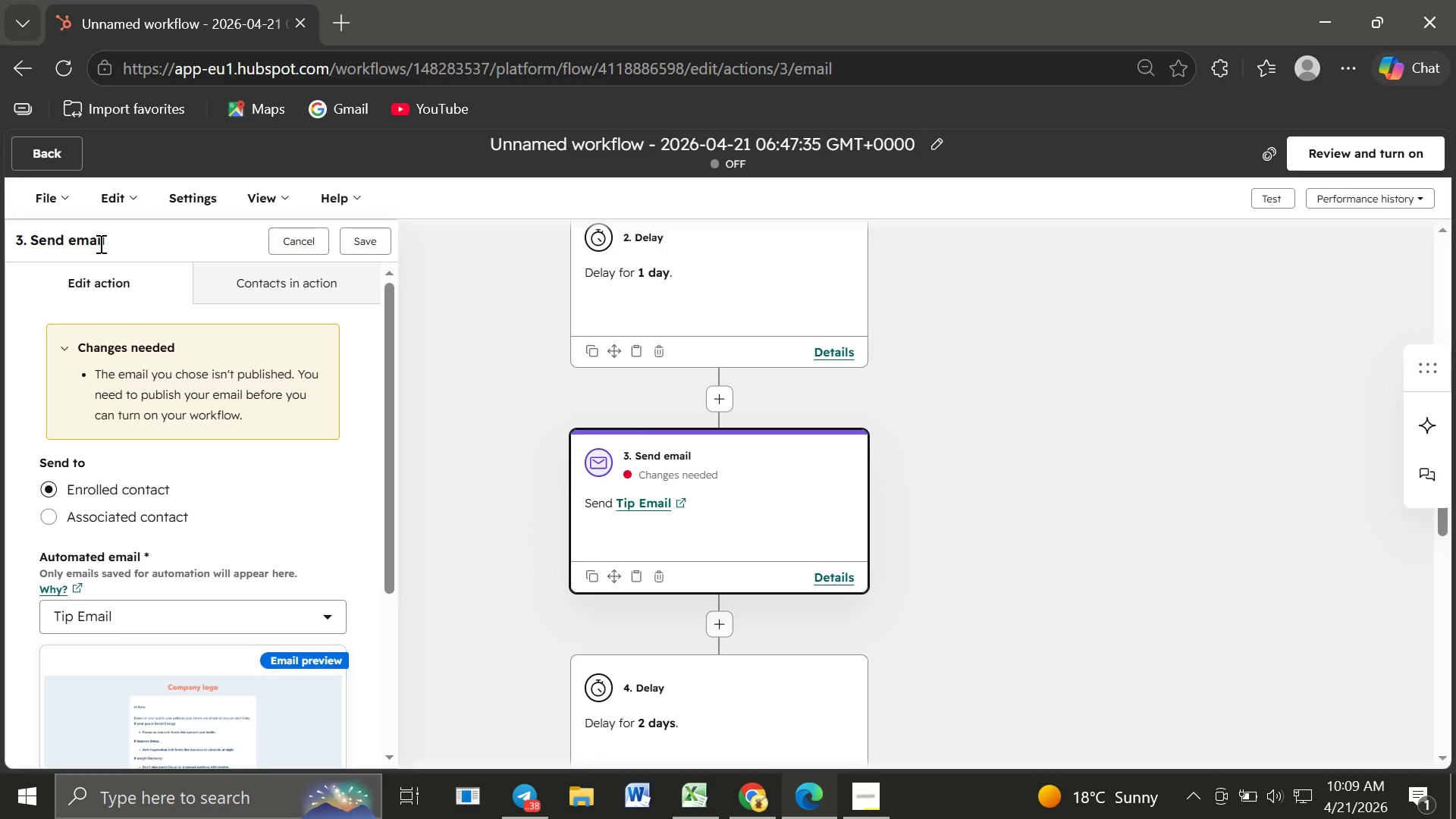 
wait(9.44)
 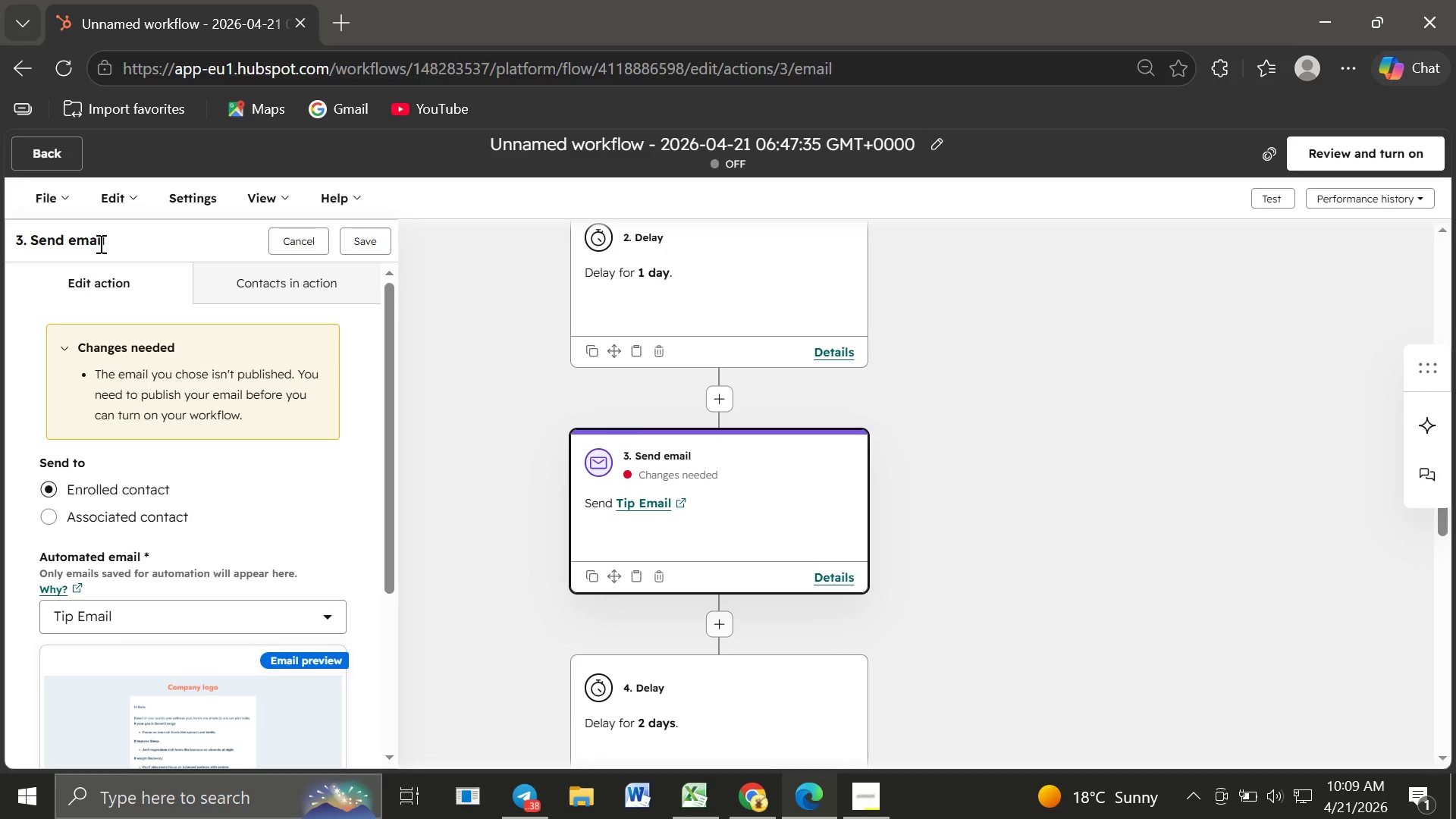 
left_click([83, 704])
 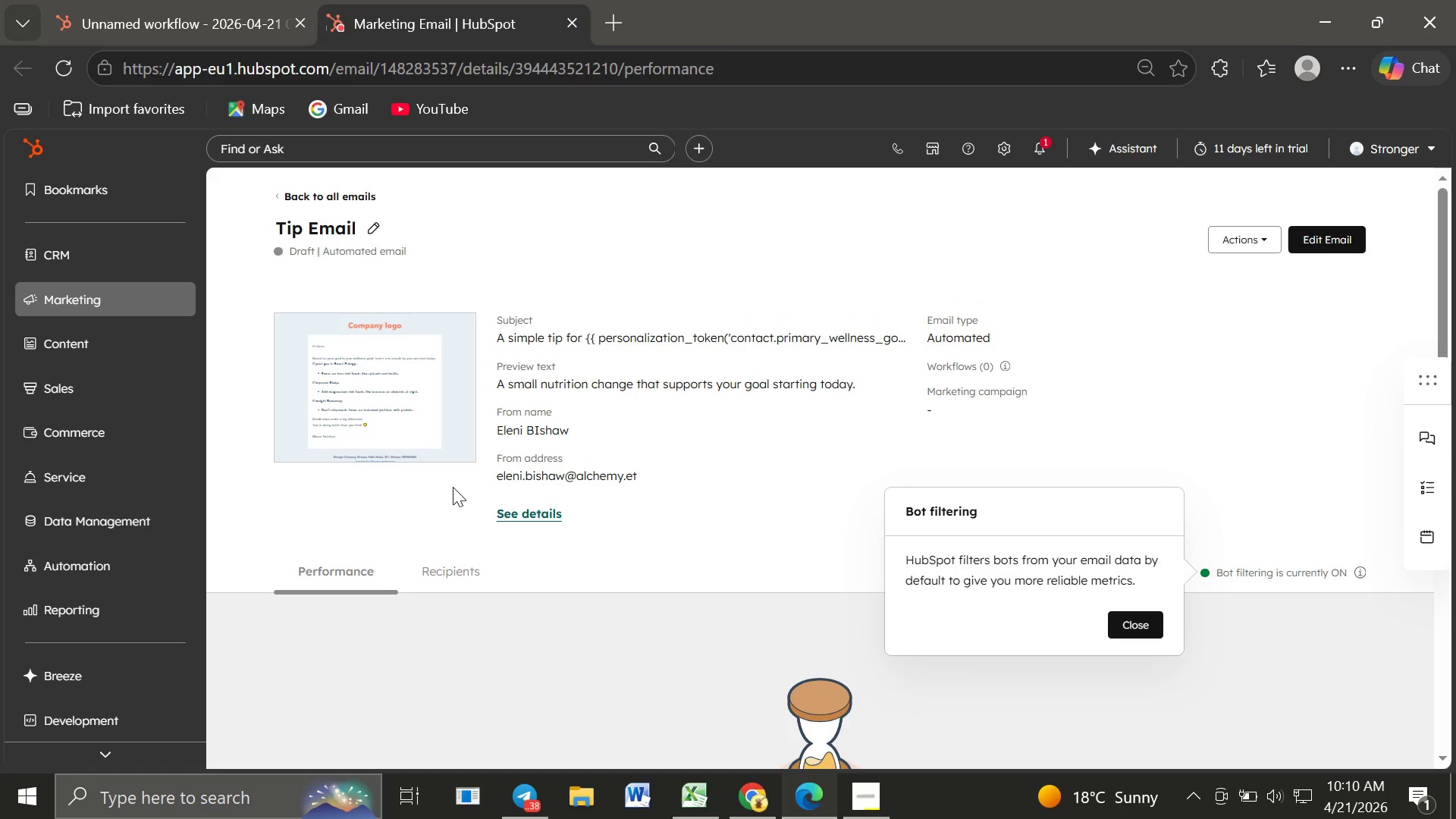 
wait(17.66)
 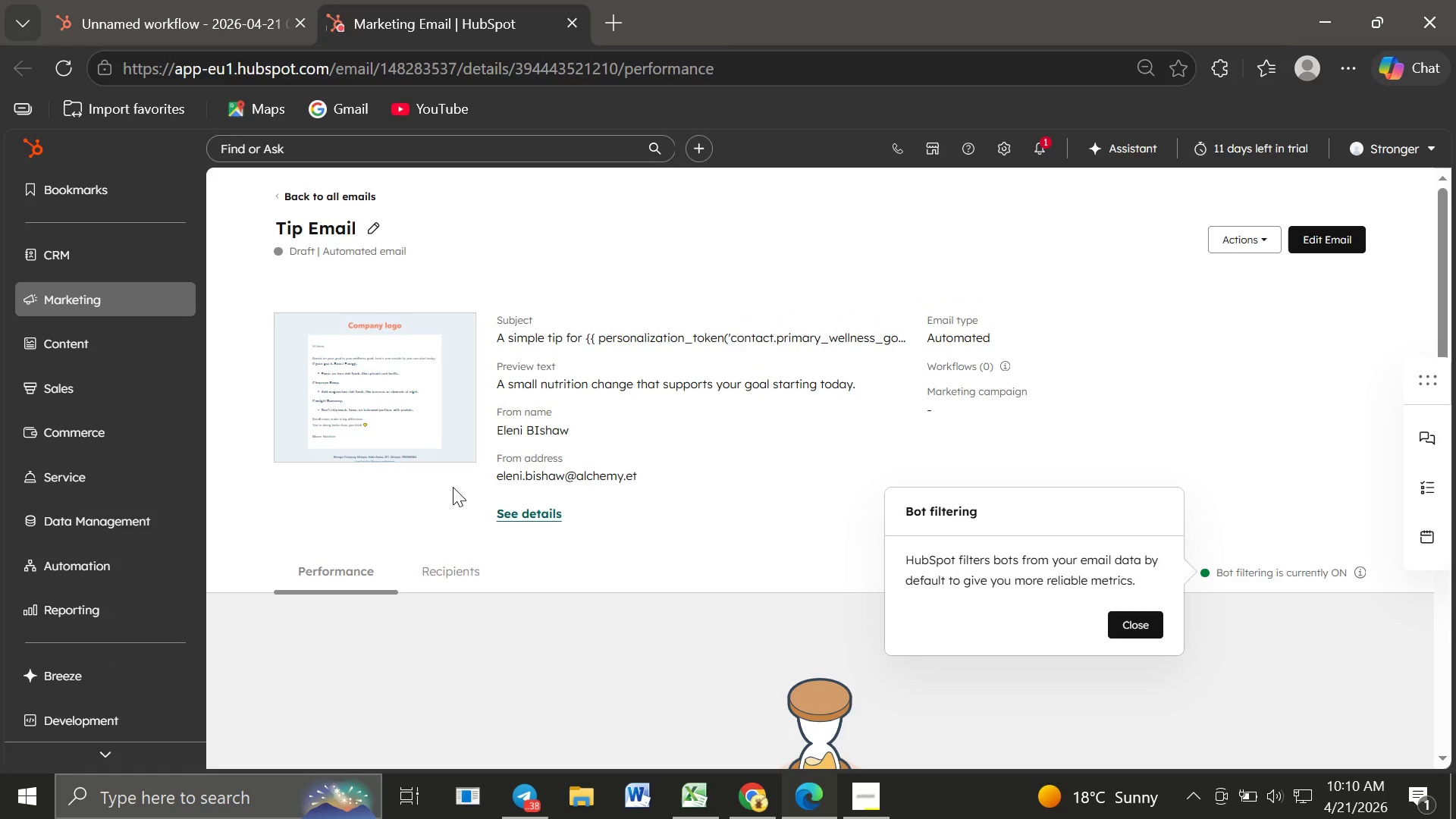 
left_click([1321, 238])
 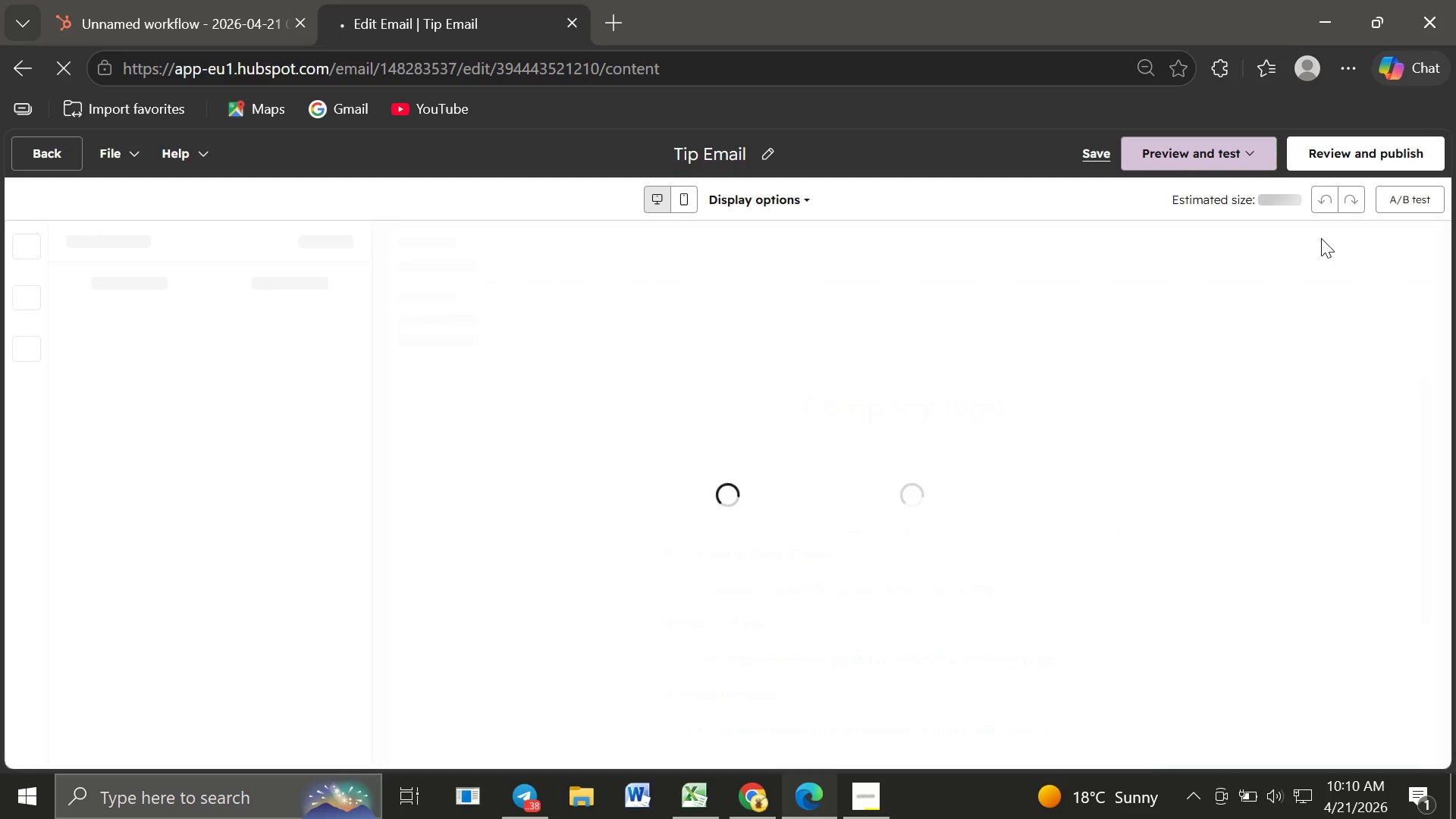 
wait(8.77)
 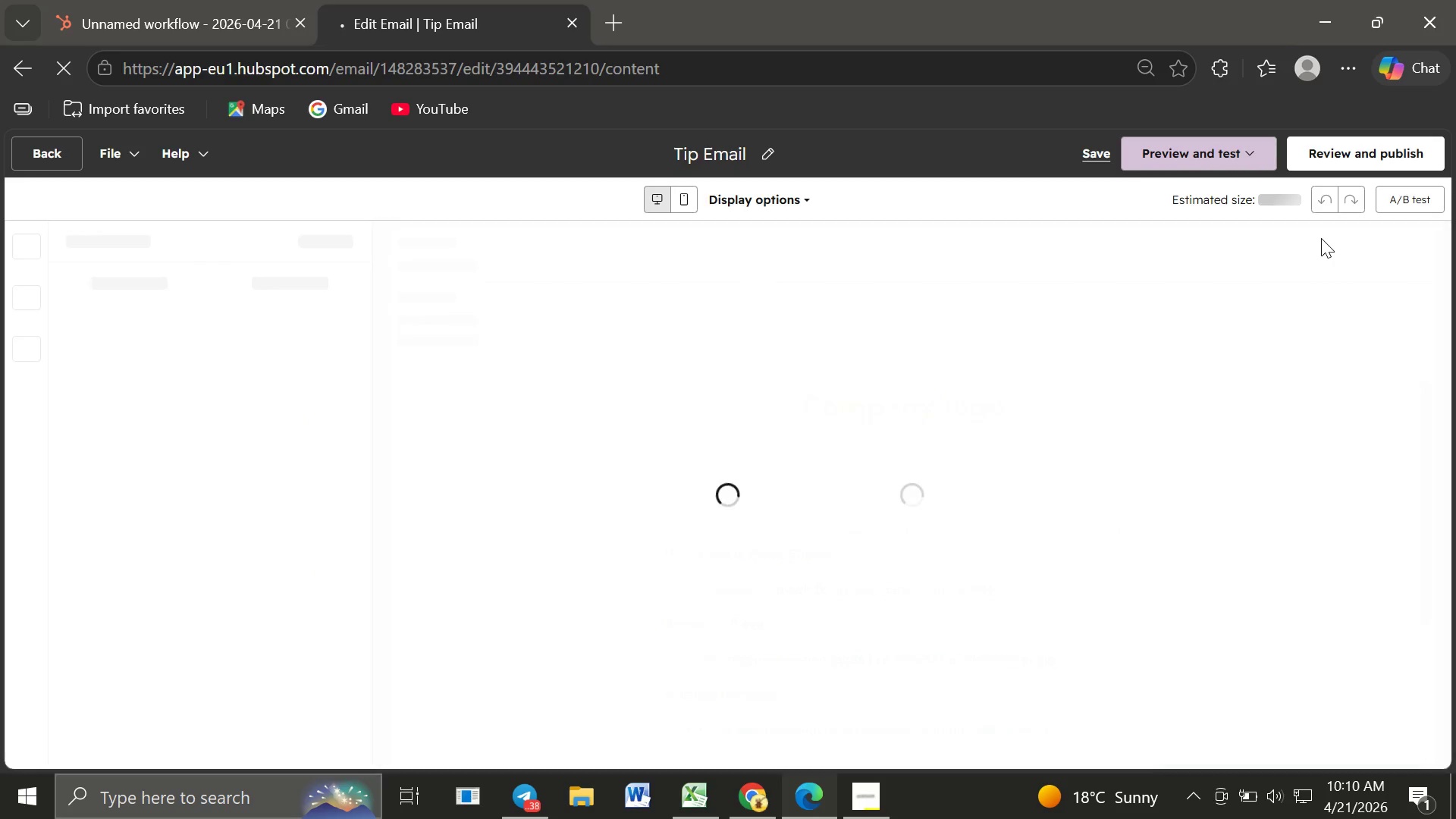 
left_click([1350, 152])
 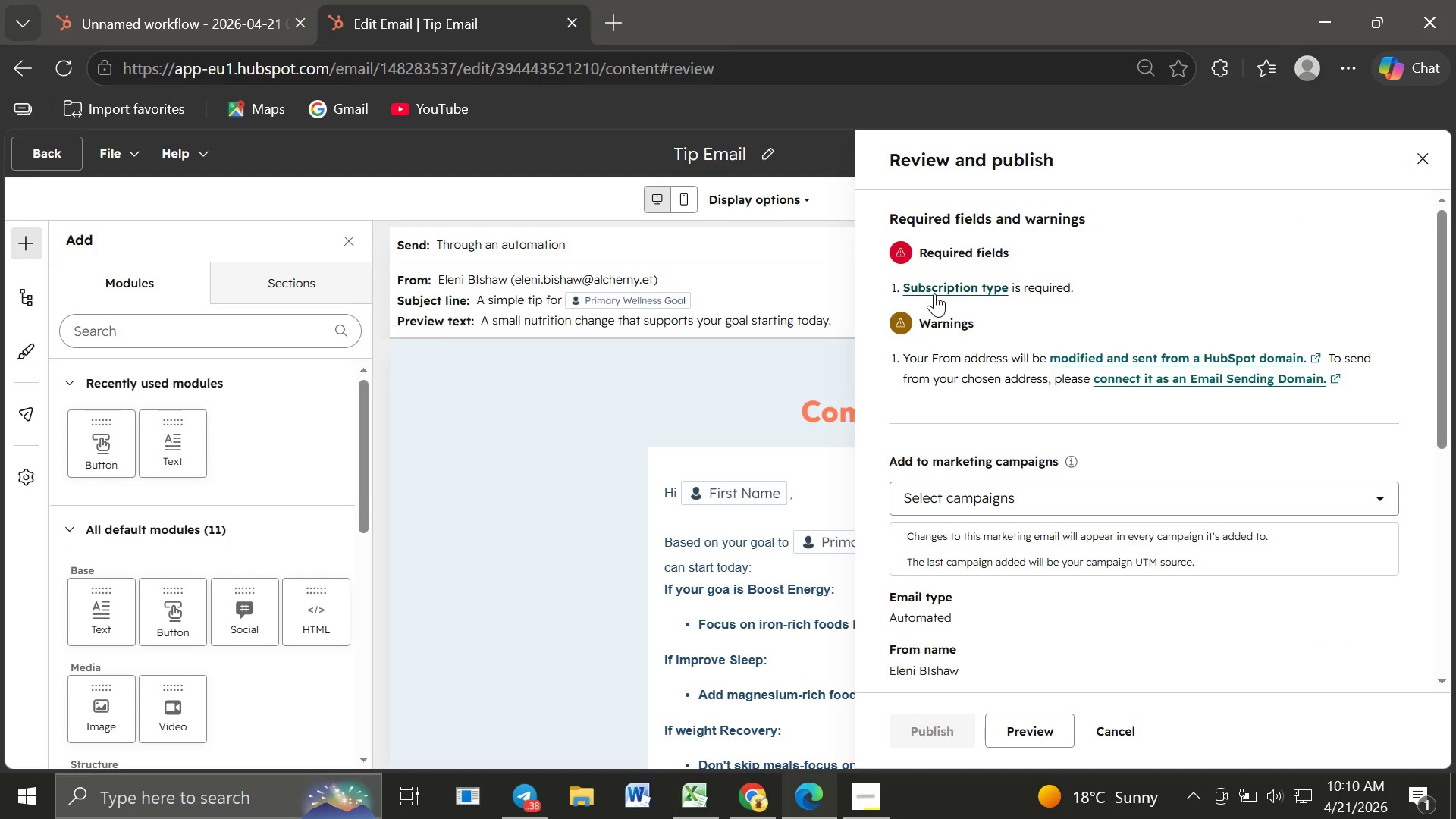 
left_click([934, 293])
 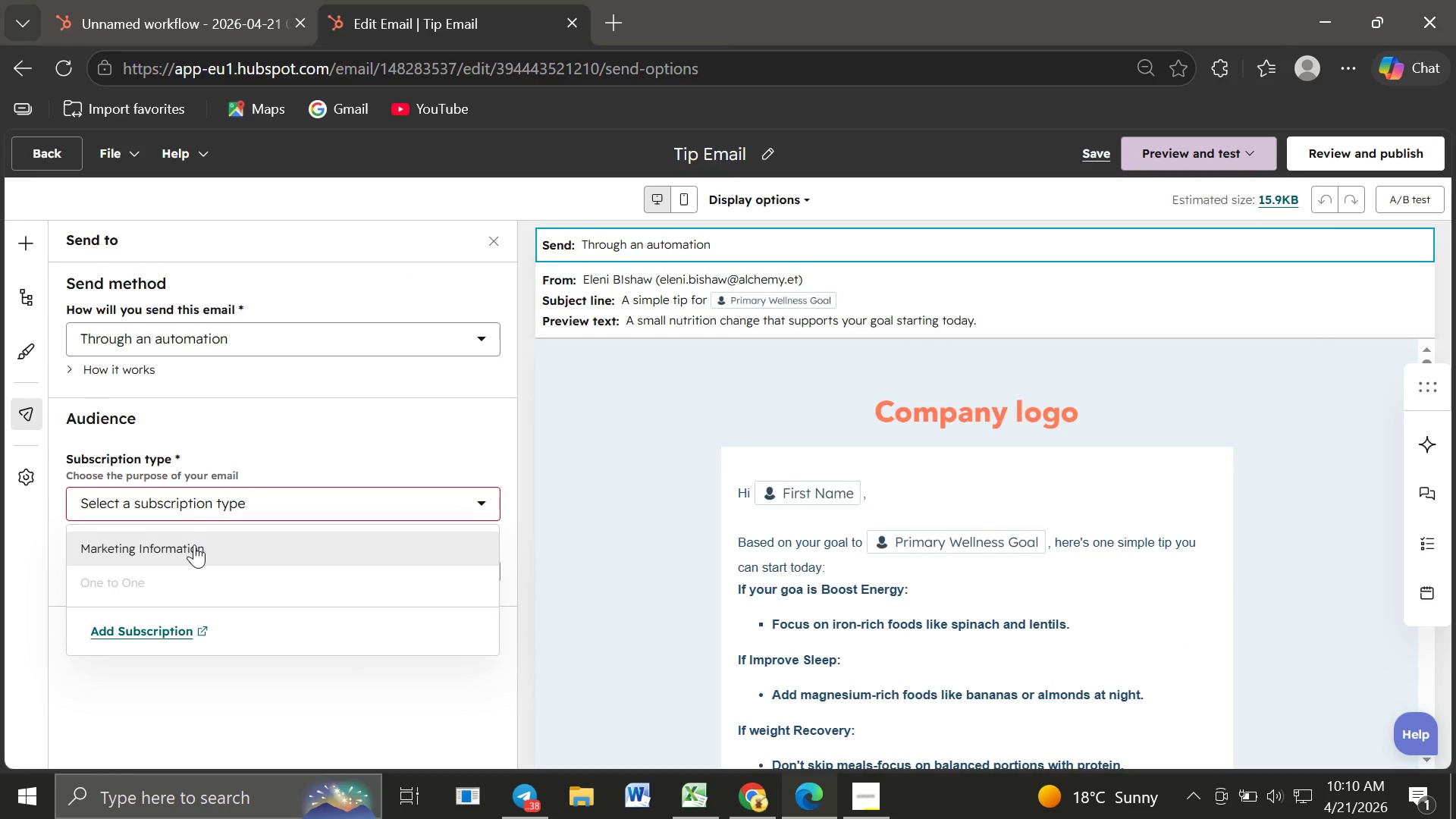 
left_click([194, 545])
 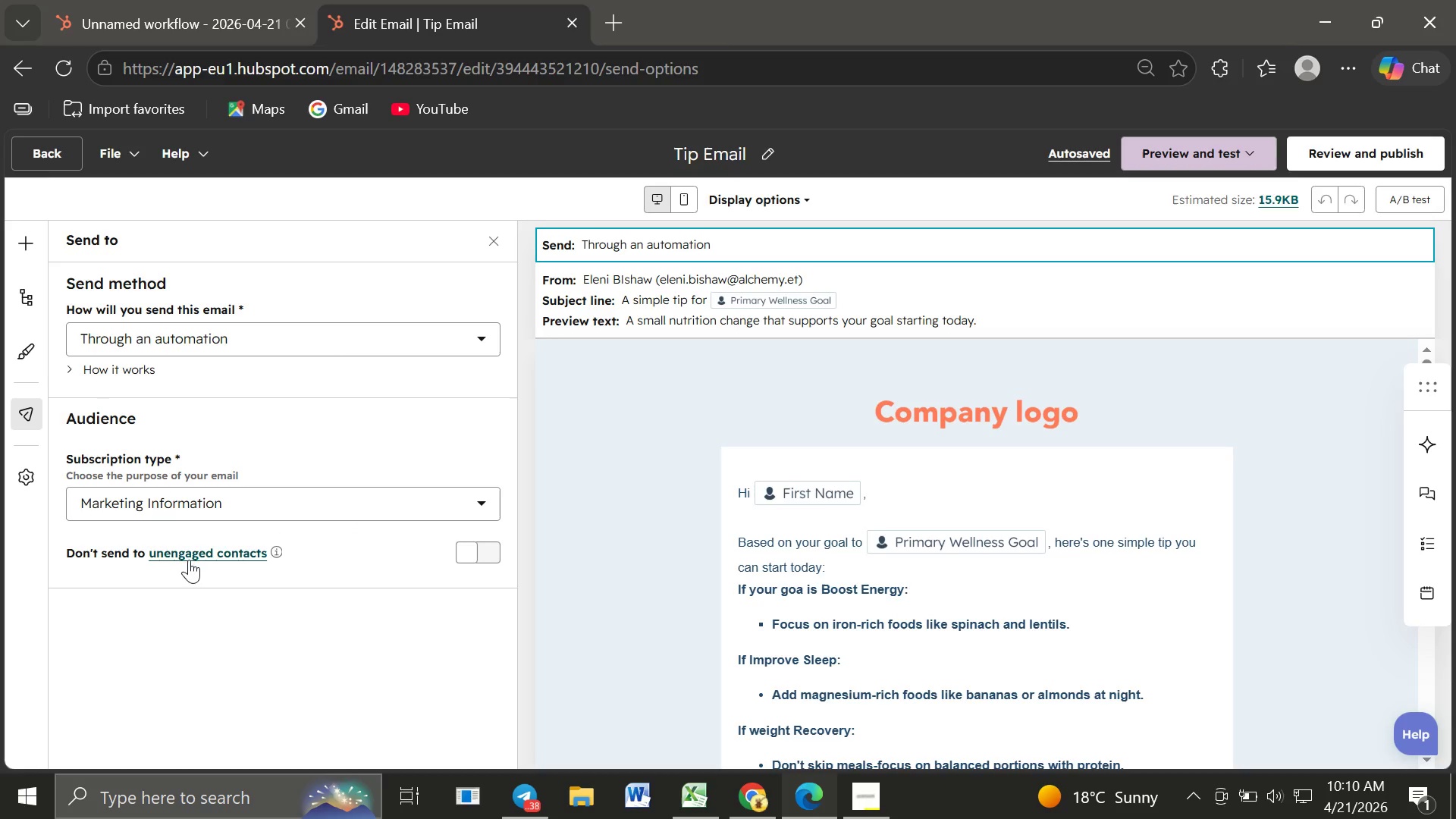 
wait(13.94)
 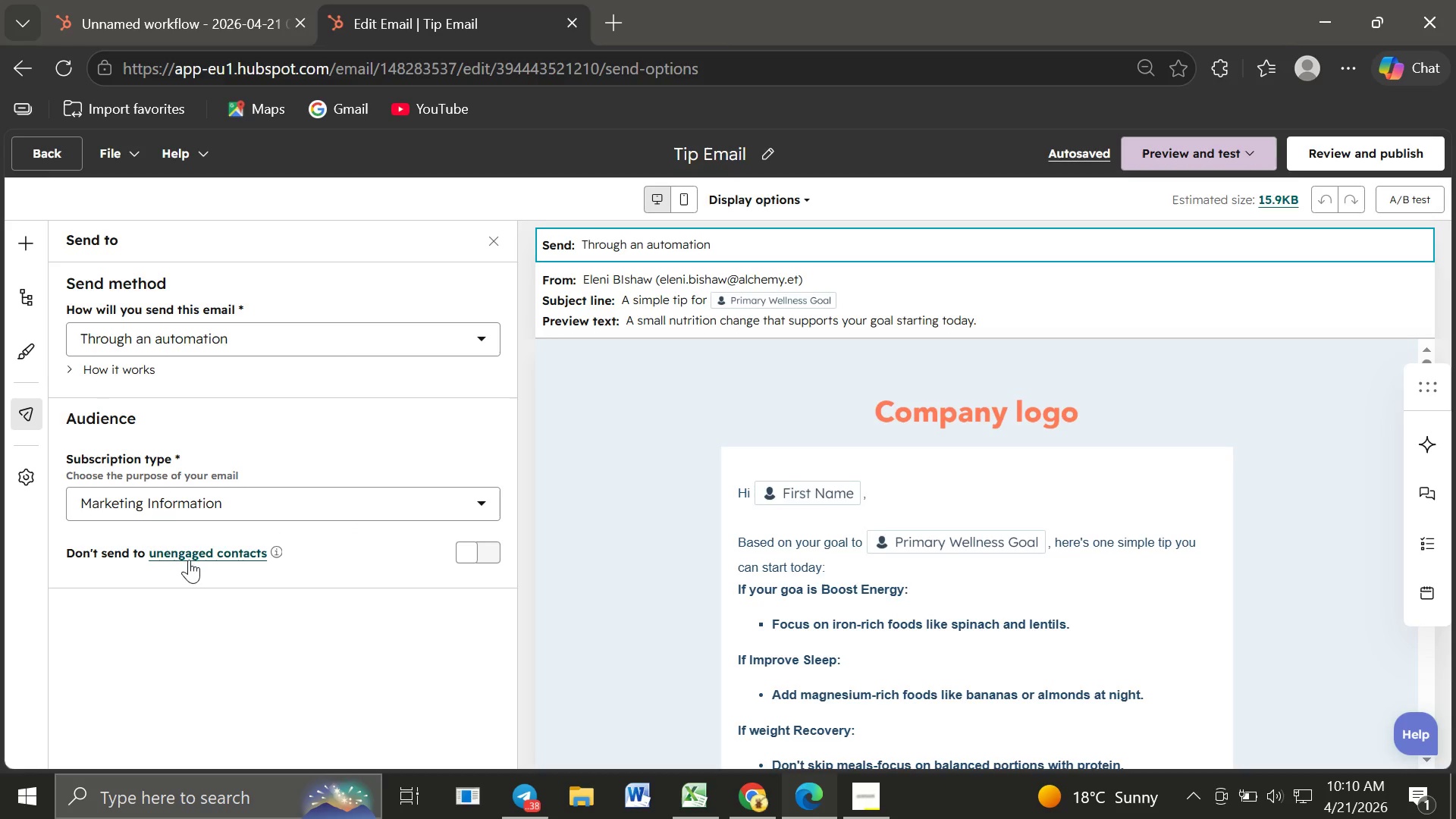 
left_click([243, 507])
 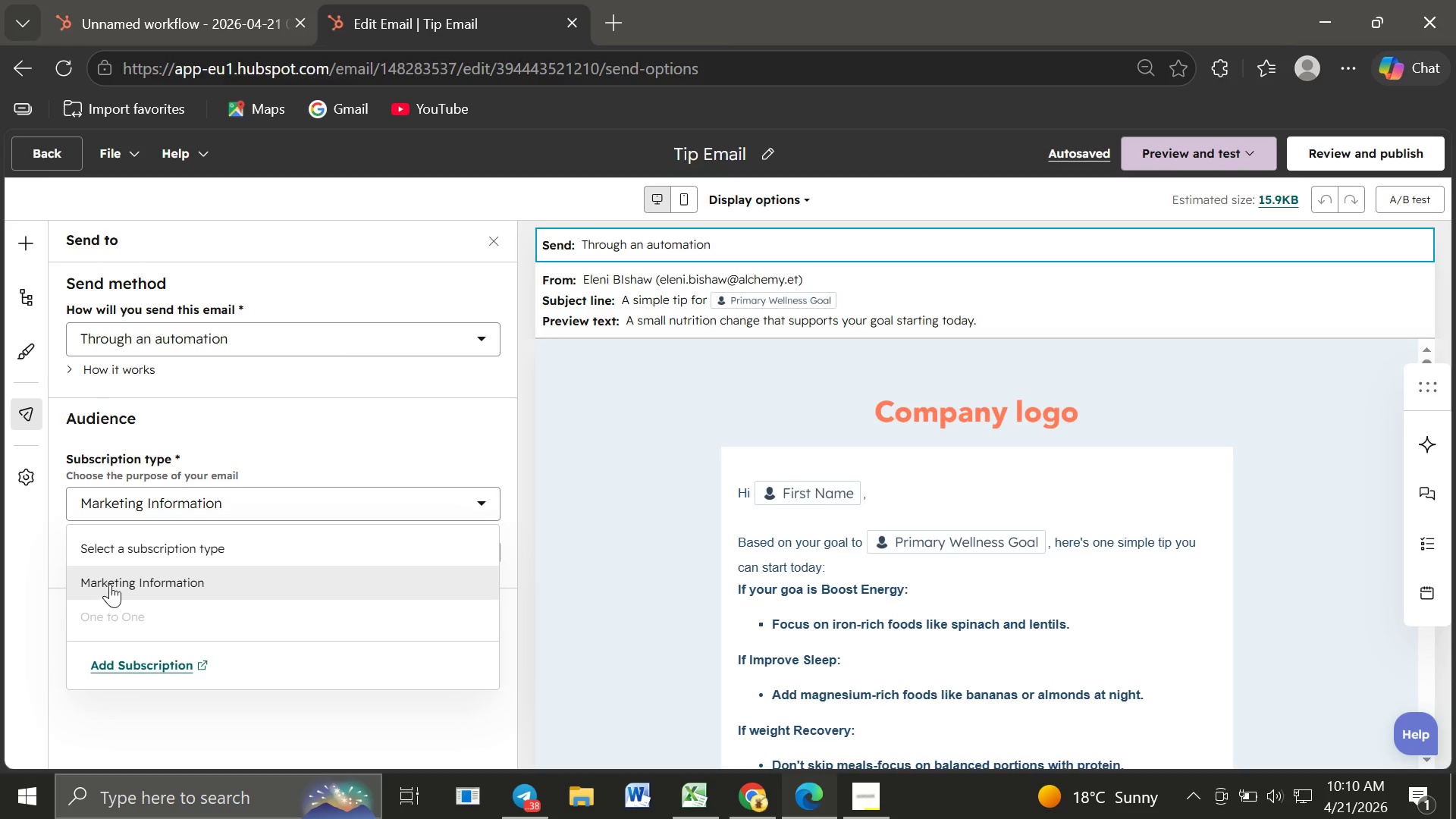 
left_click([107, 584])
 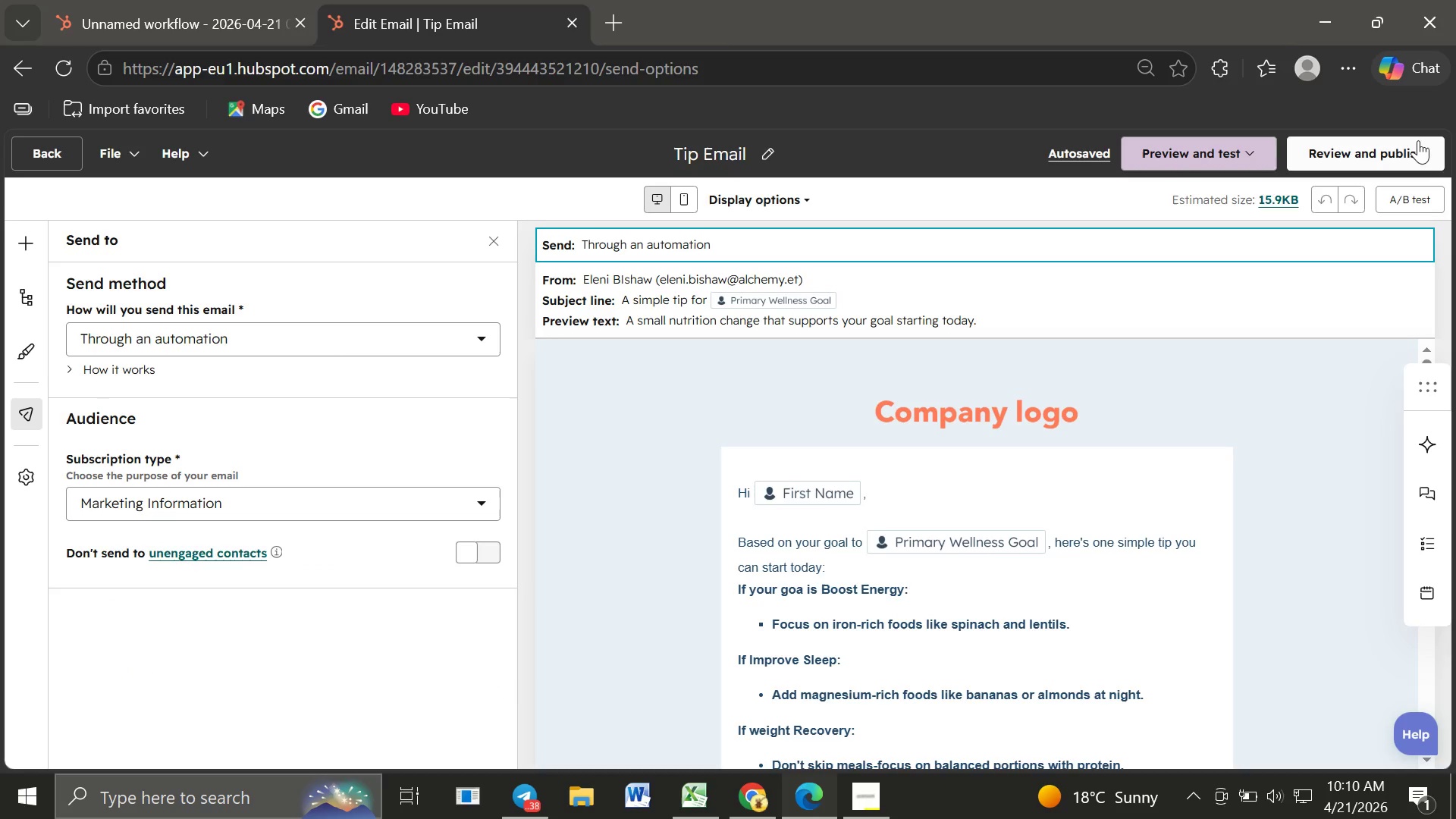 
left_click([1385, 151])
 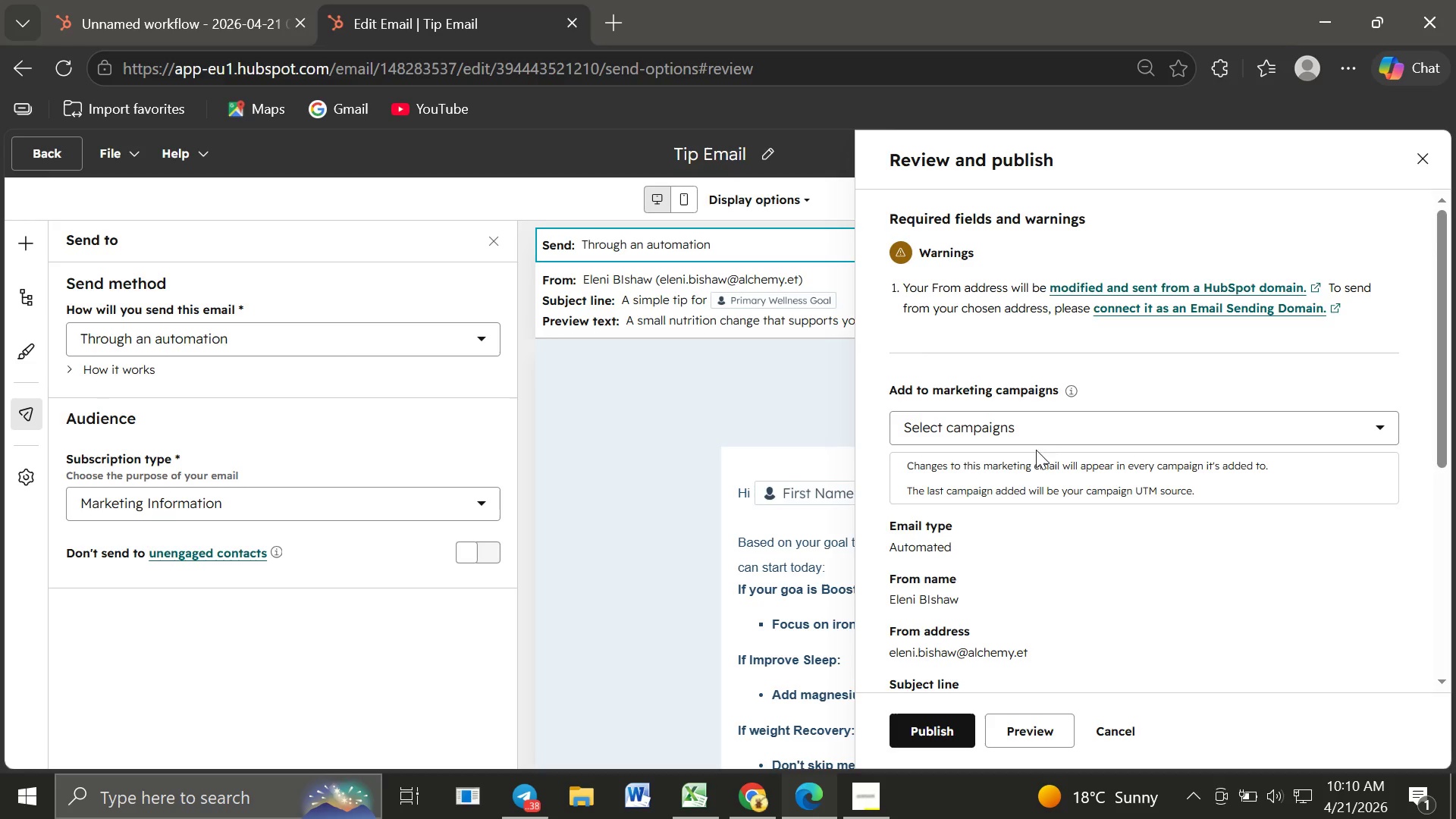 
wait(5.41)
 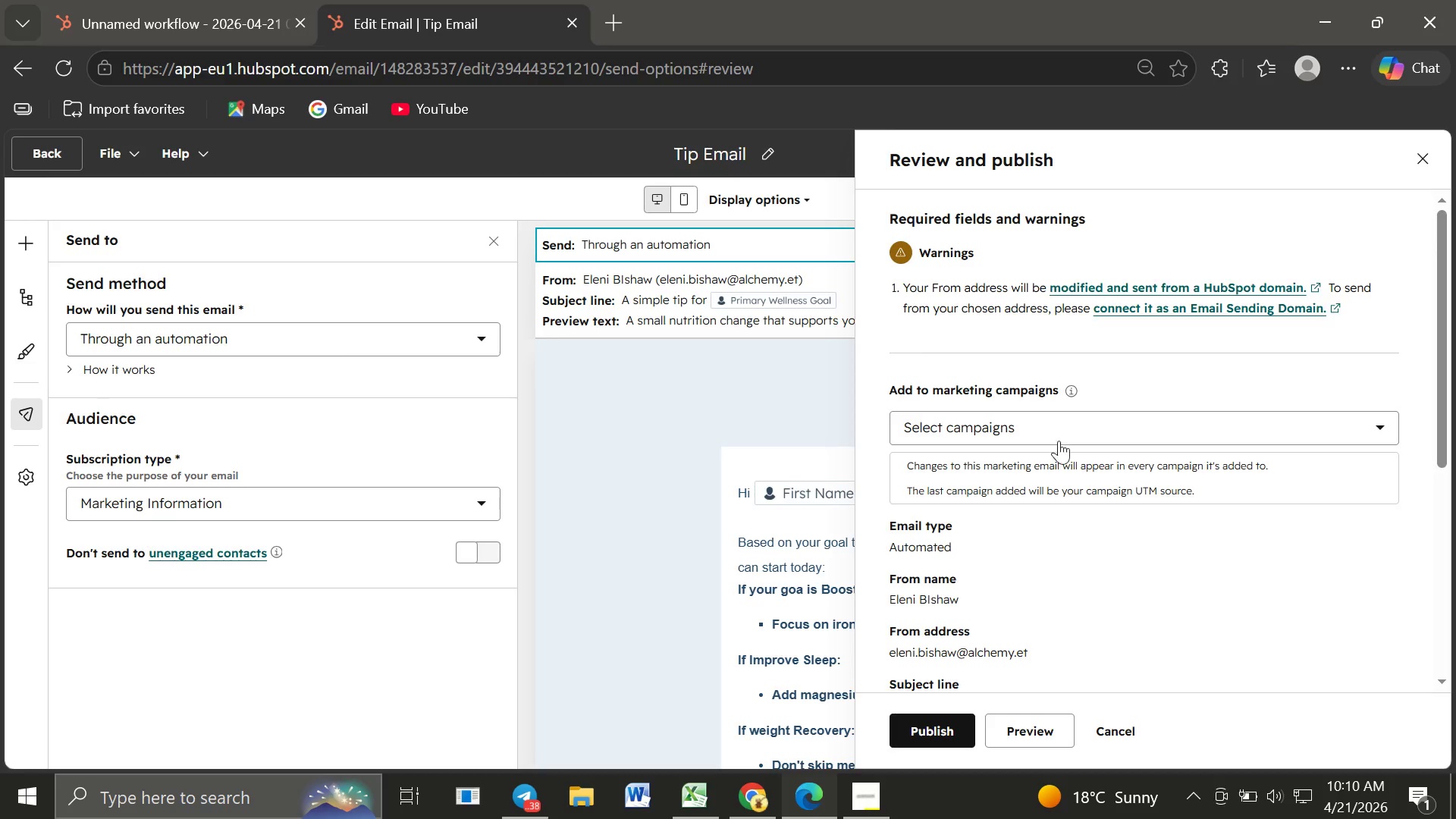 
left_click([1062, 430])
 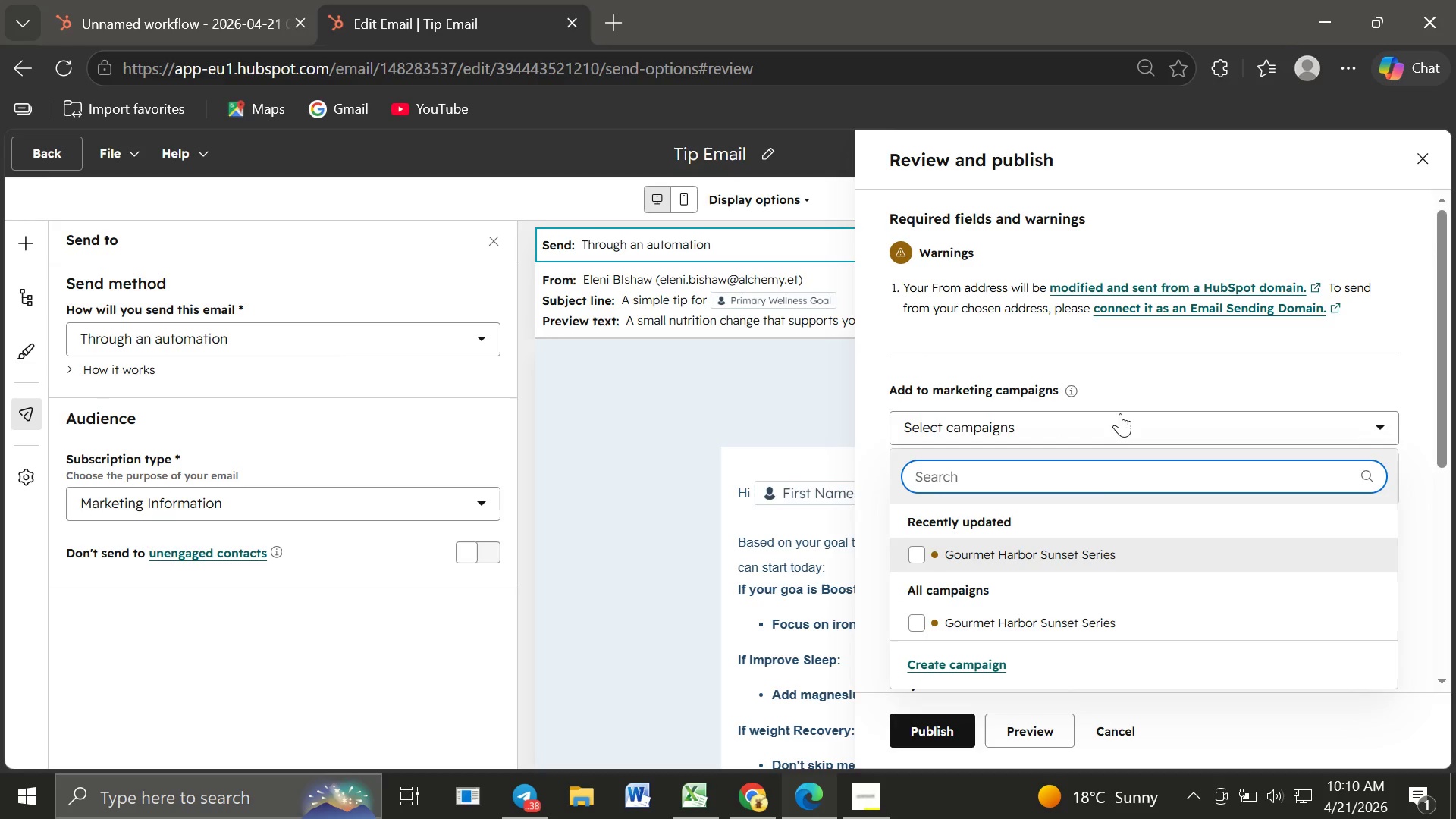 
left_click([1129, 378])
 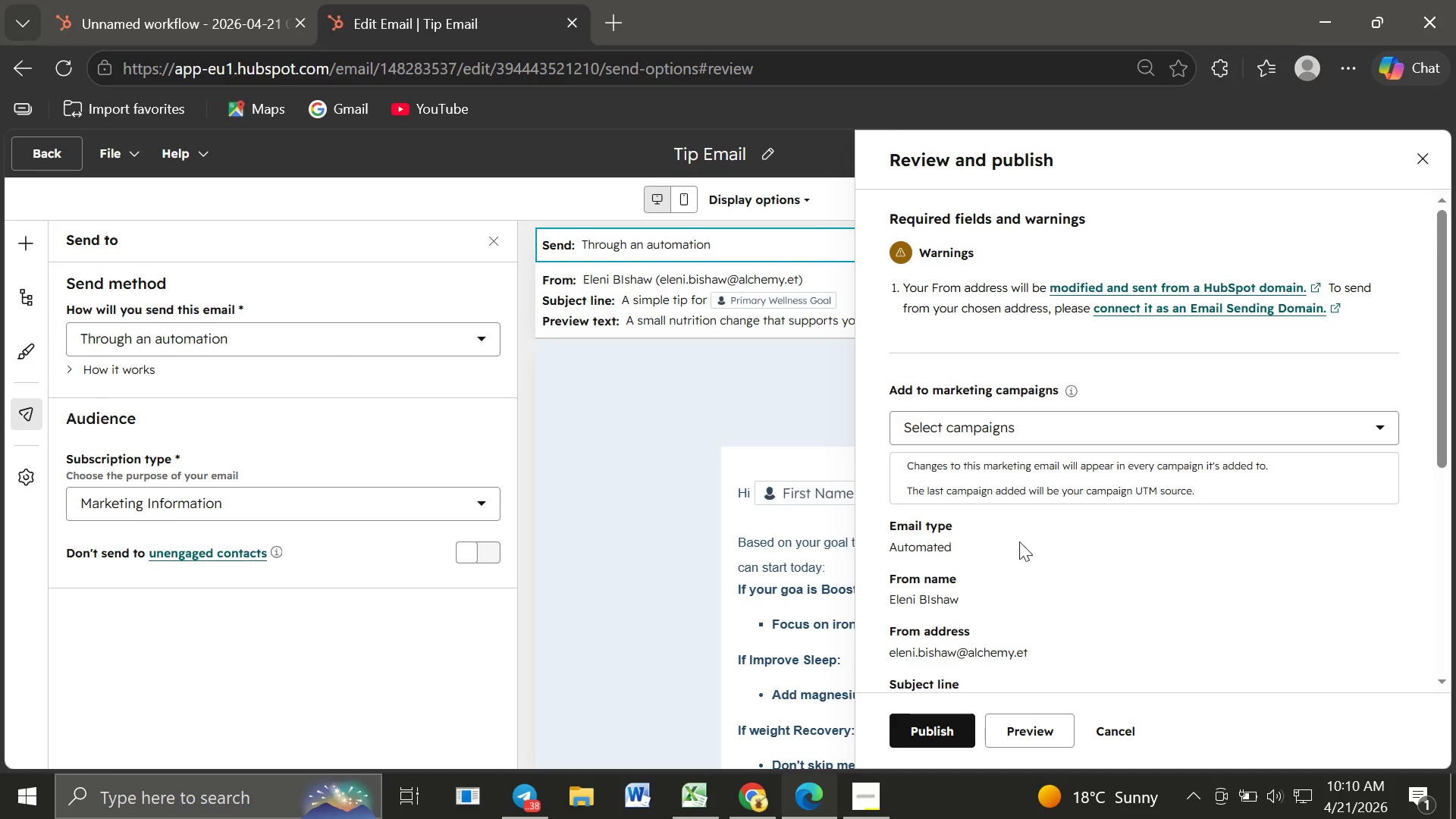 
mouse_move([1036, 544])
 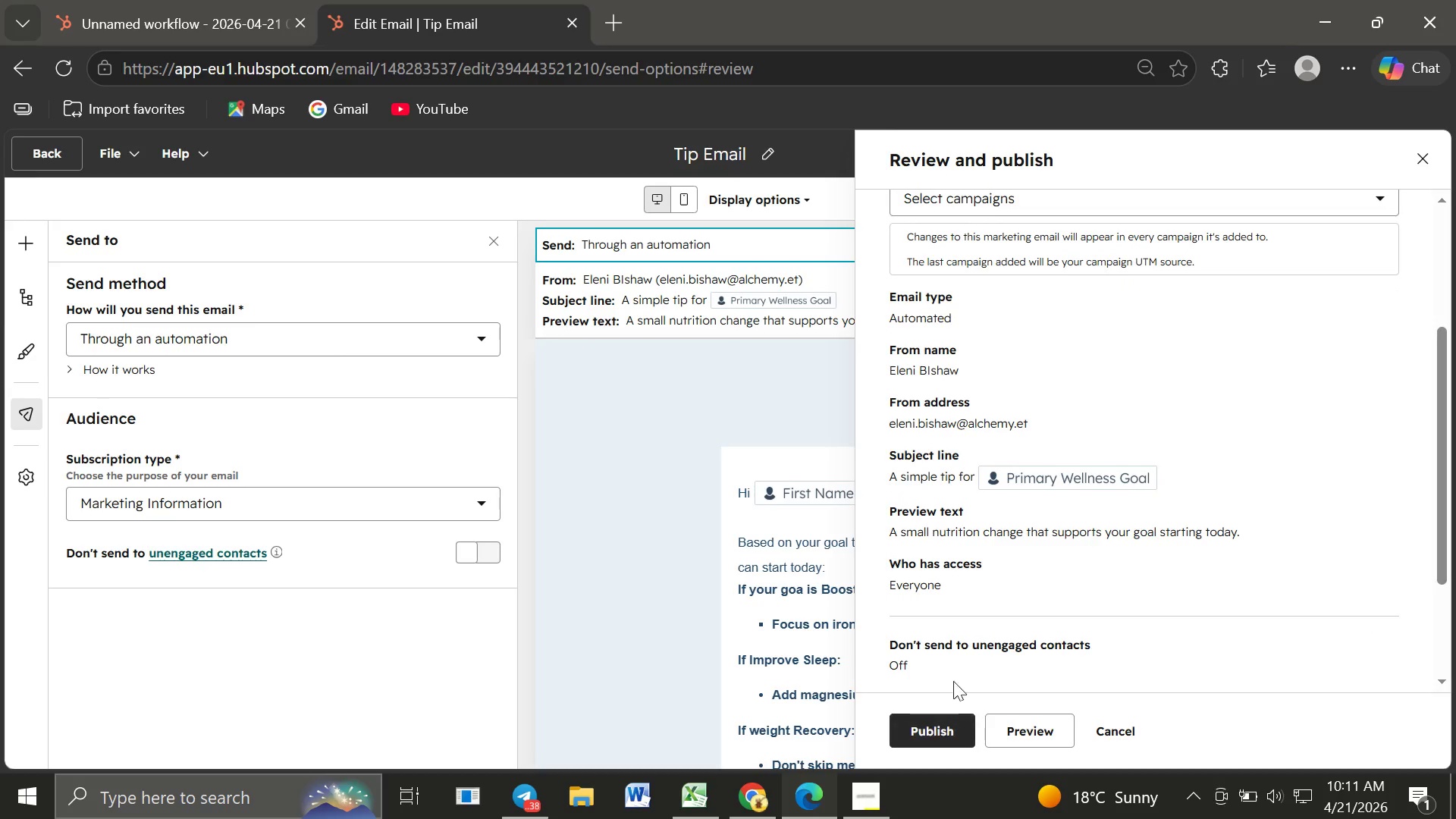 
mouse_move([964, 637])
 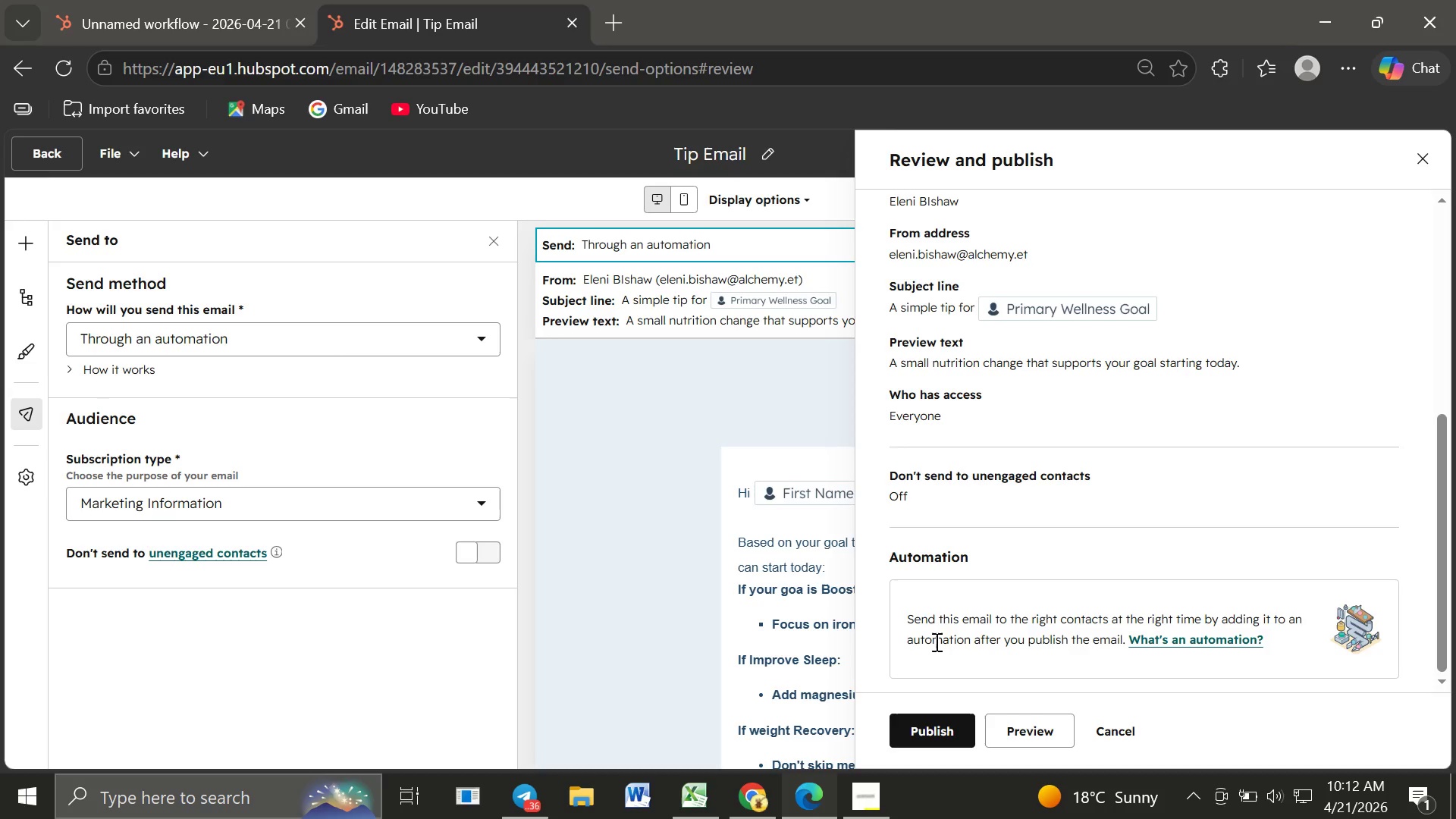 
wait(66.85)
 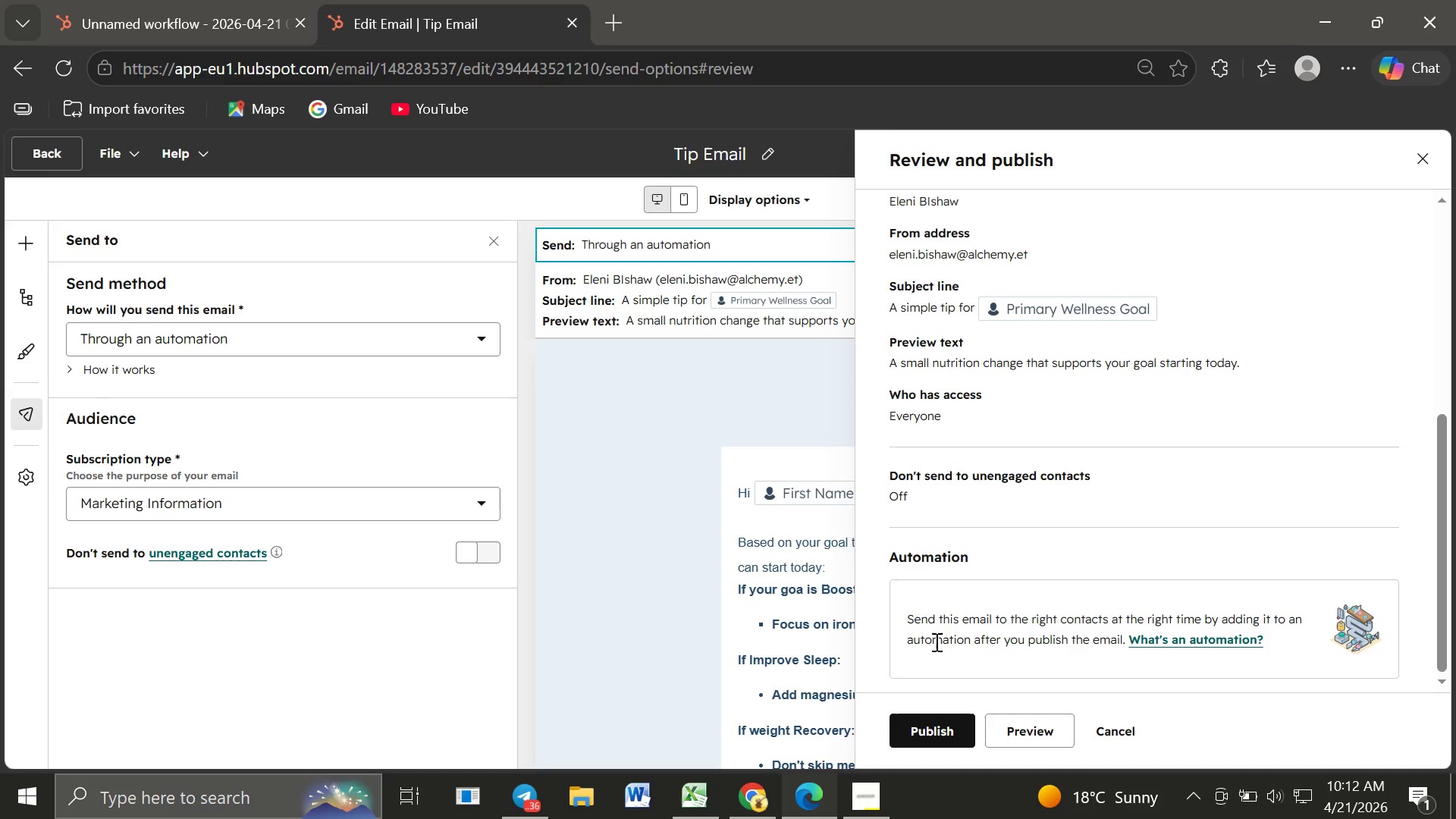 
left_click([921, 721])
 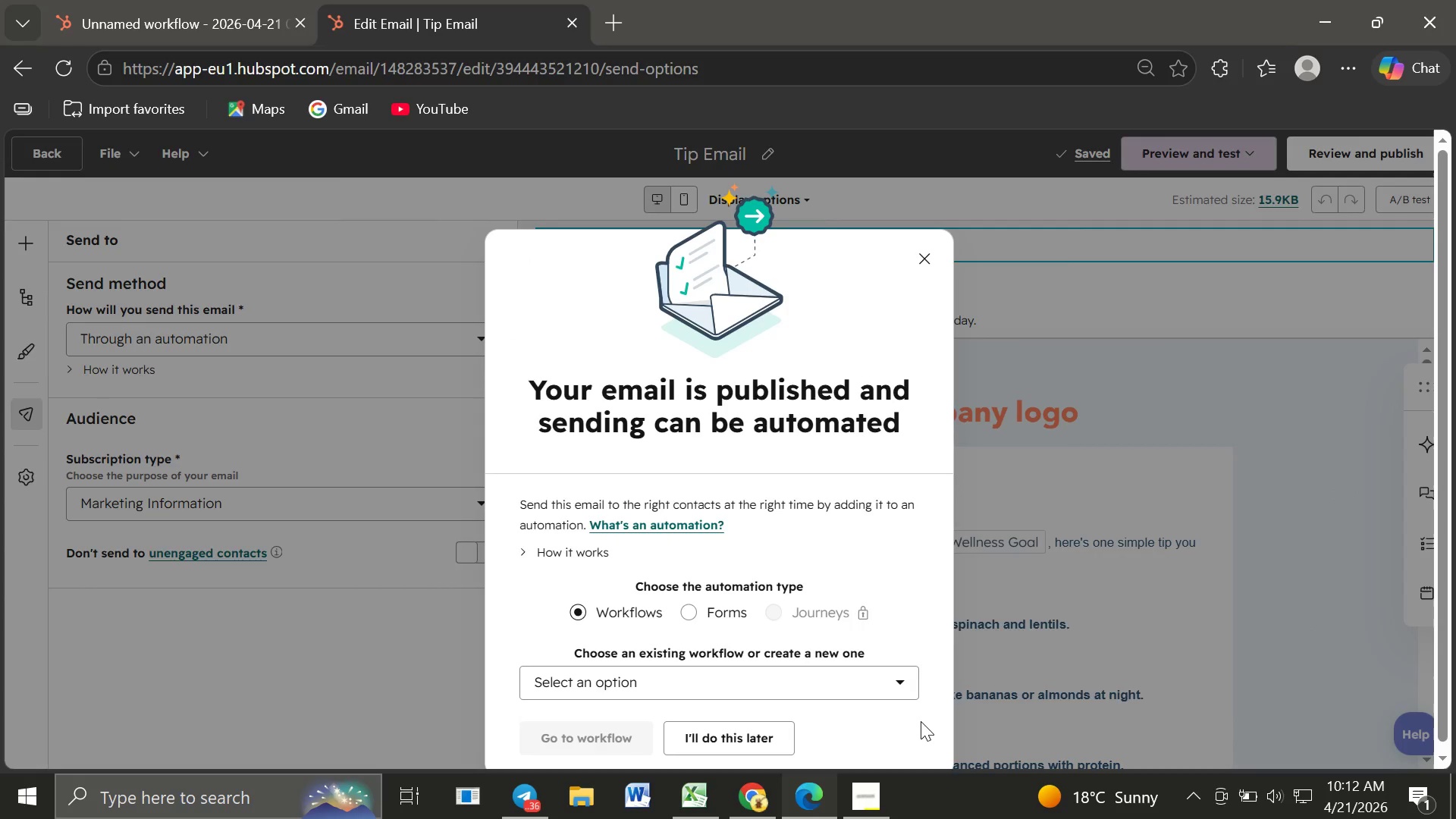 
wait(8.94)
 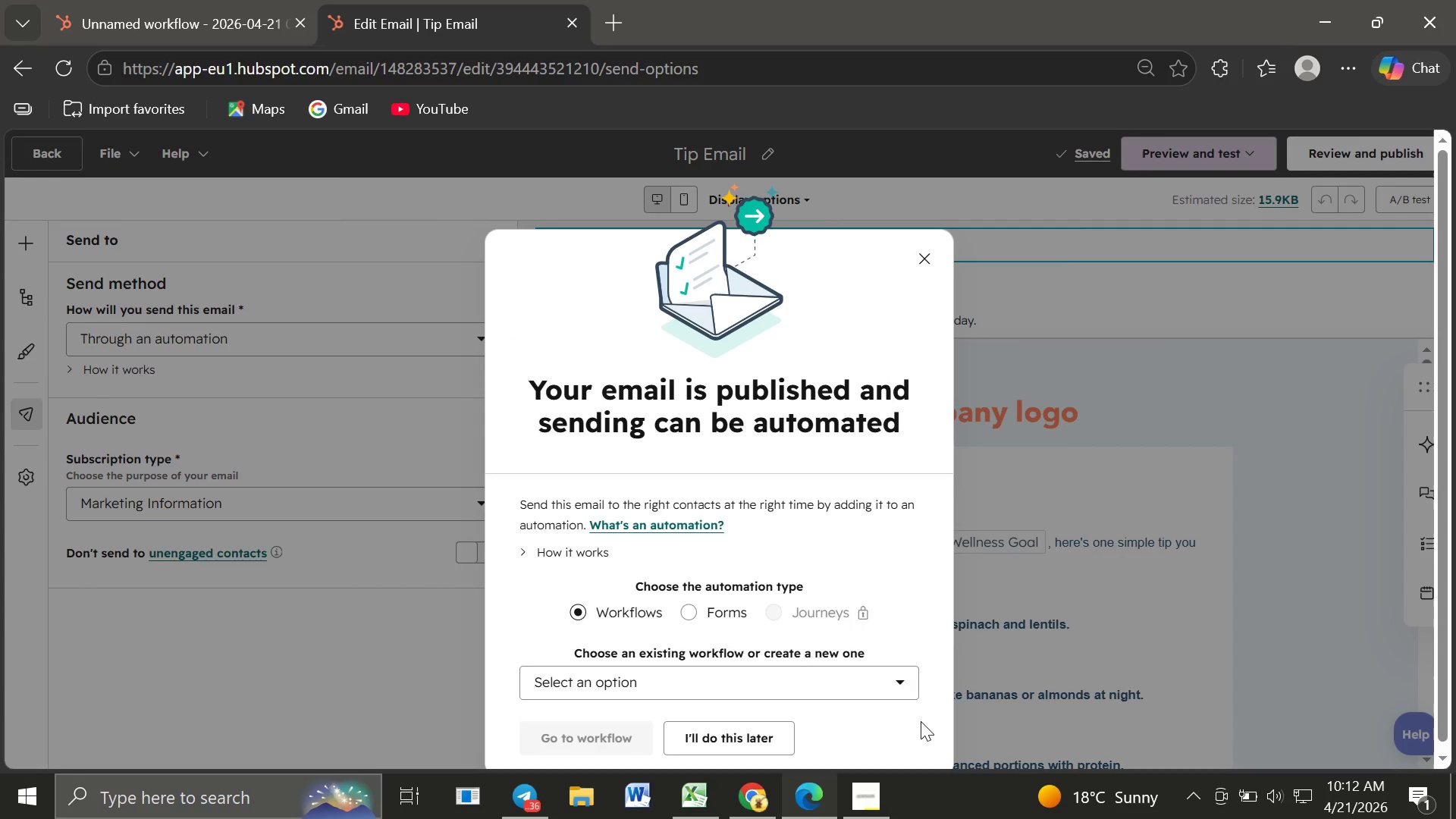 
left_click([706, 673])
 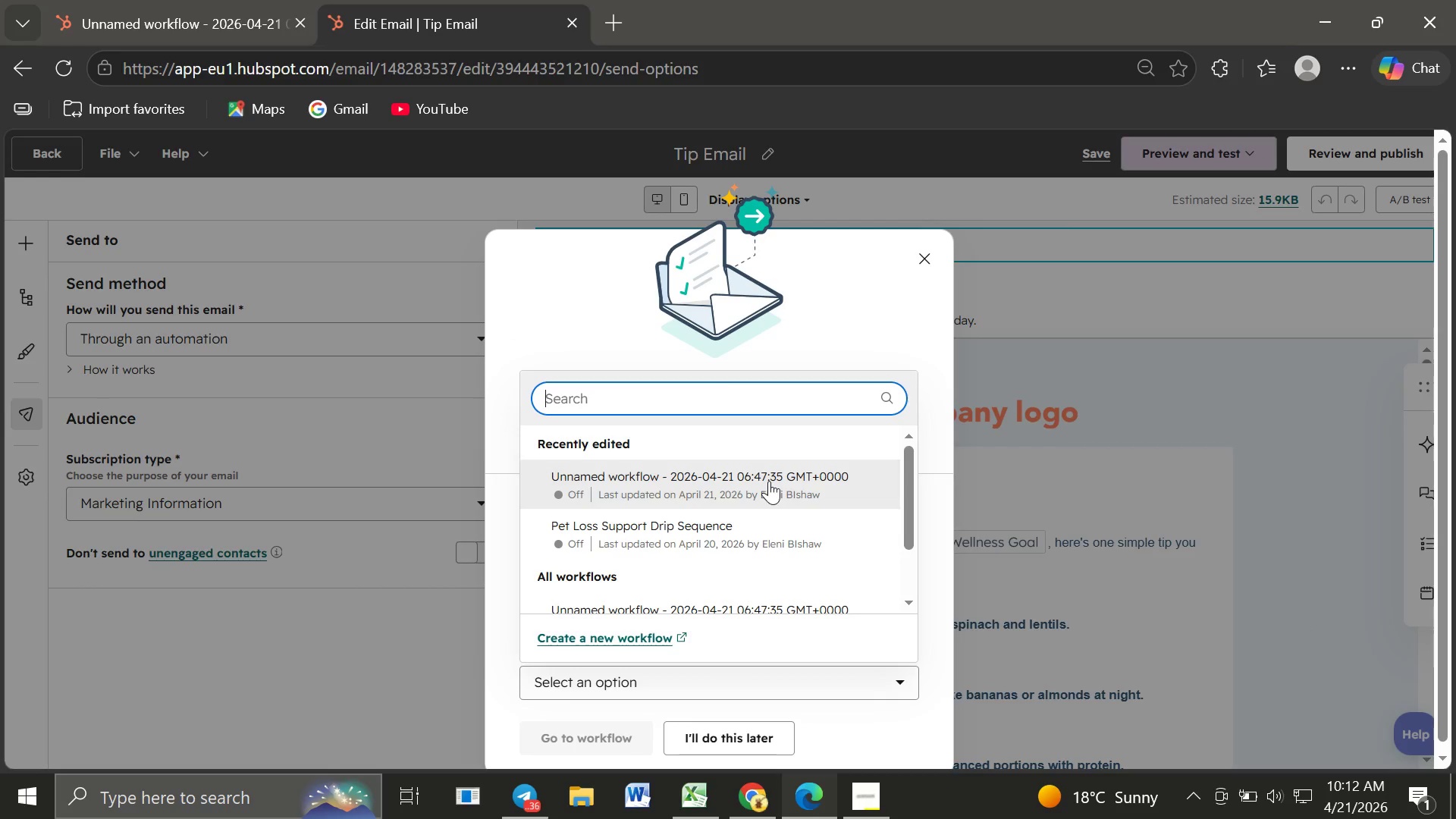 
left_click([769, 481])
 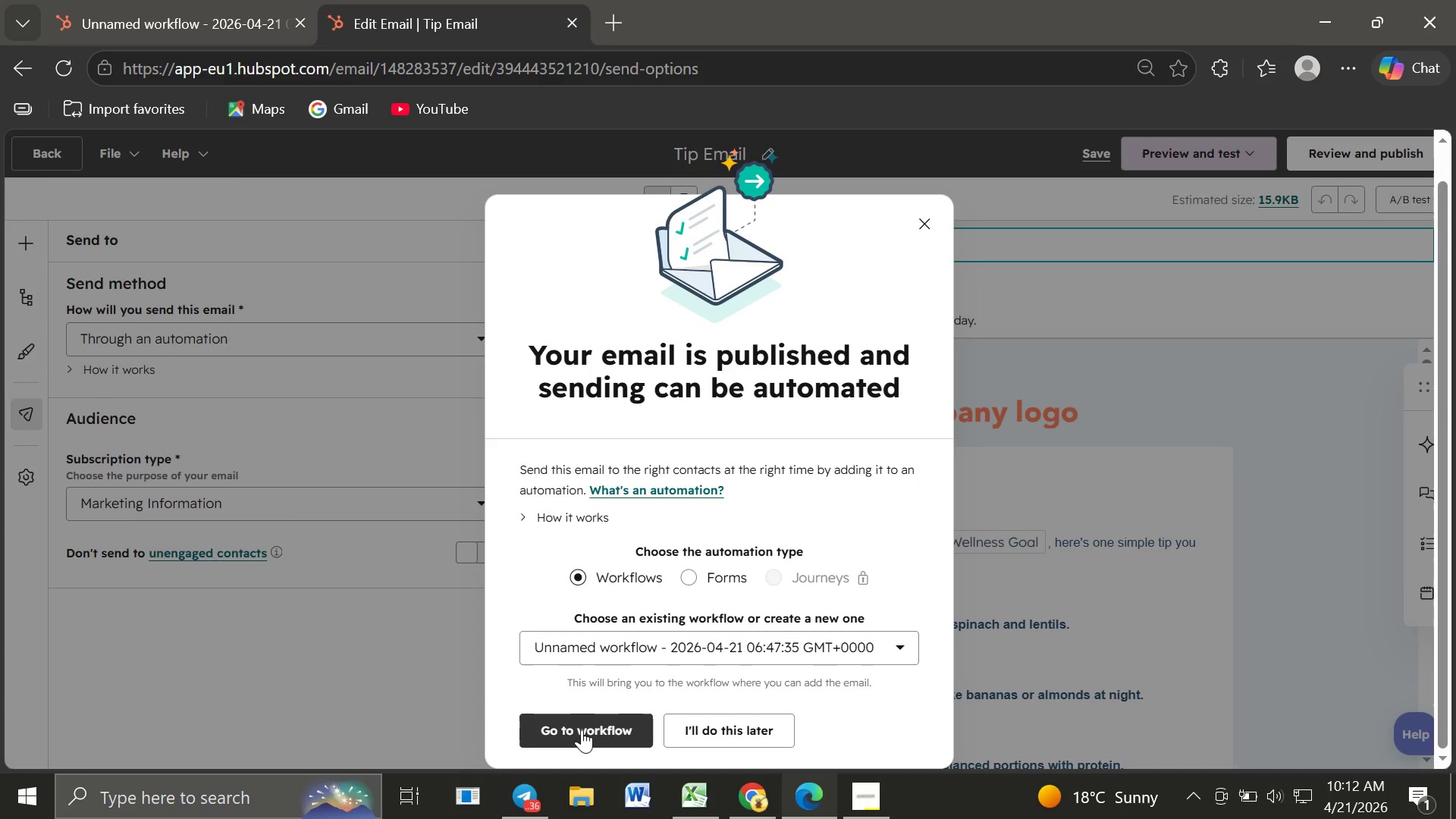 
left_click([582, 730])
 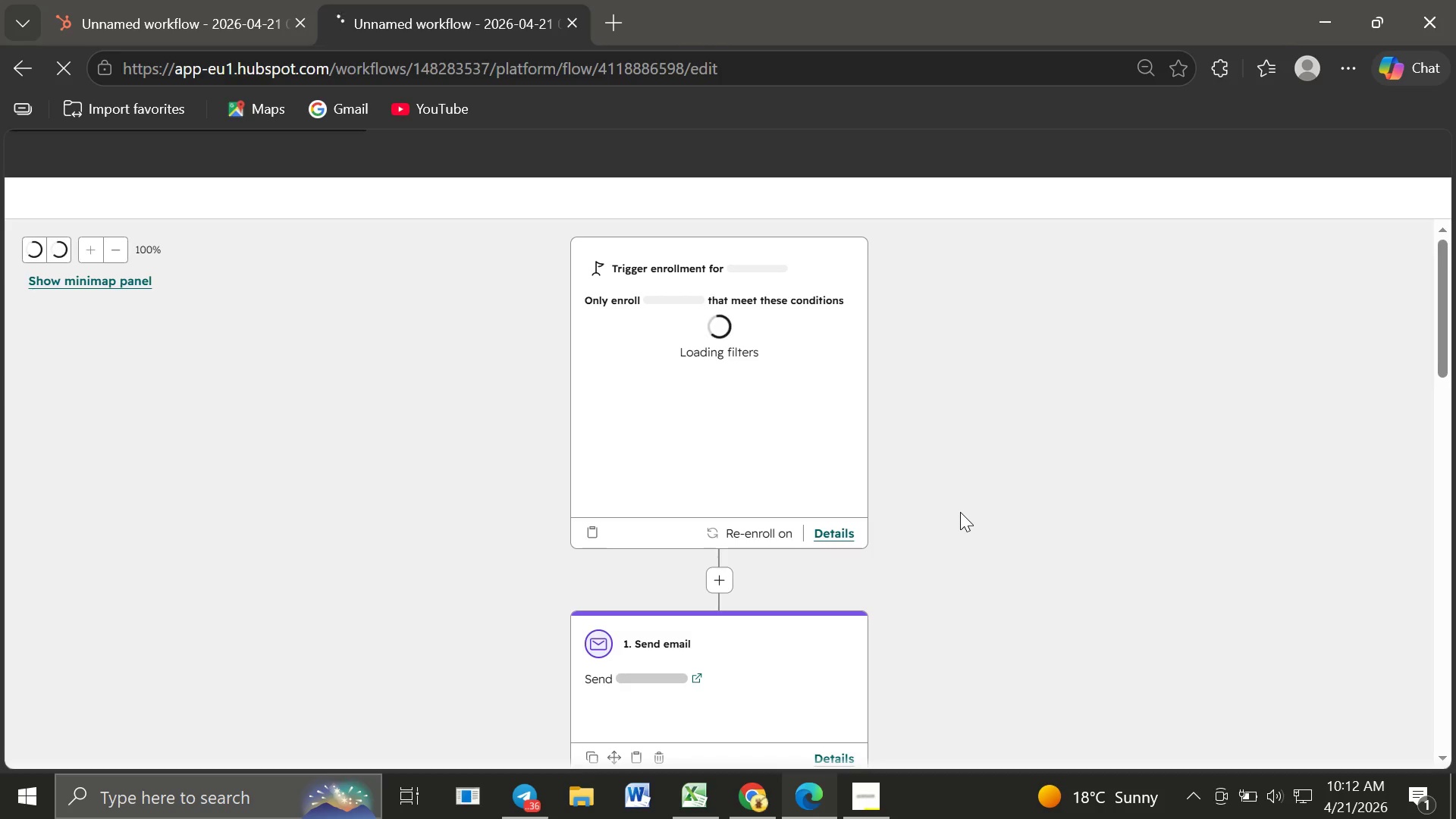 
wait(8.37)
 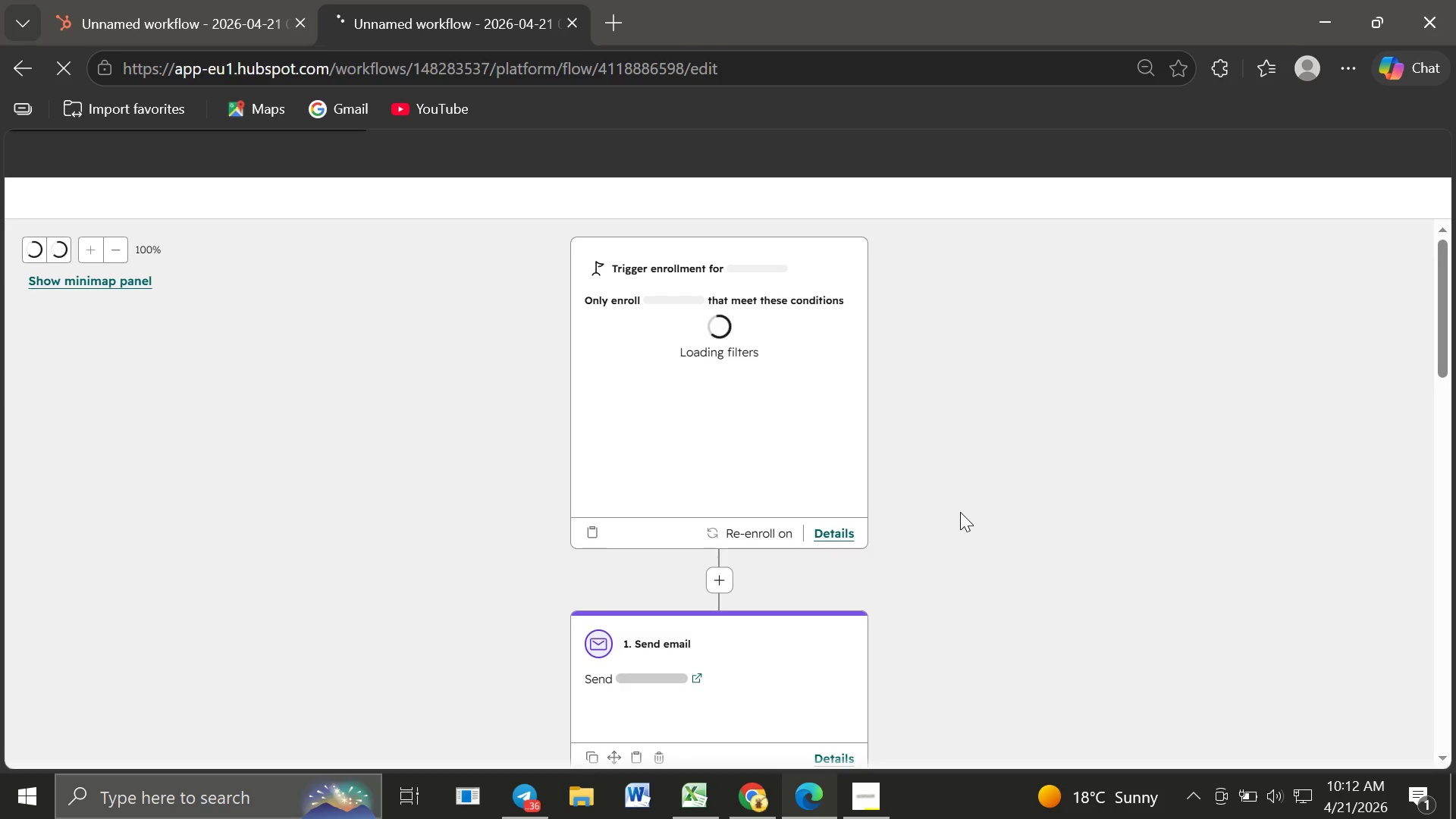 
mouse_move([832, 536])
 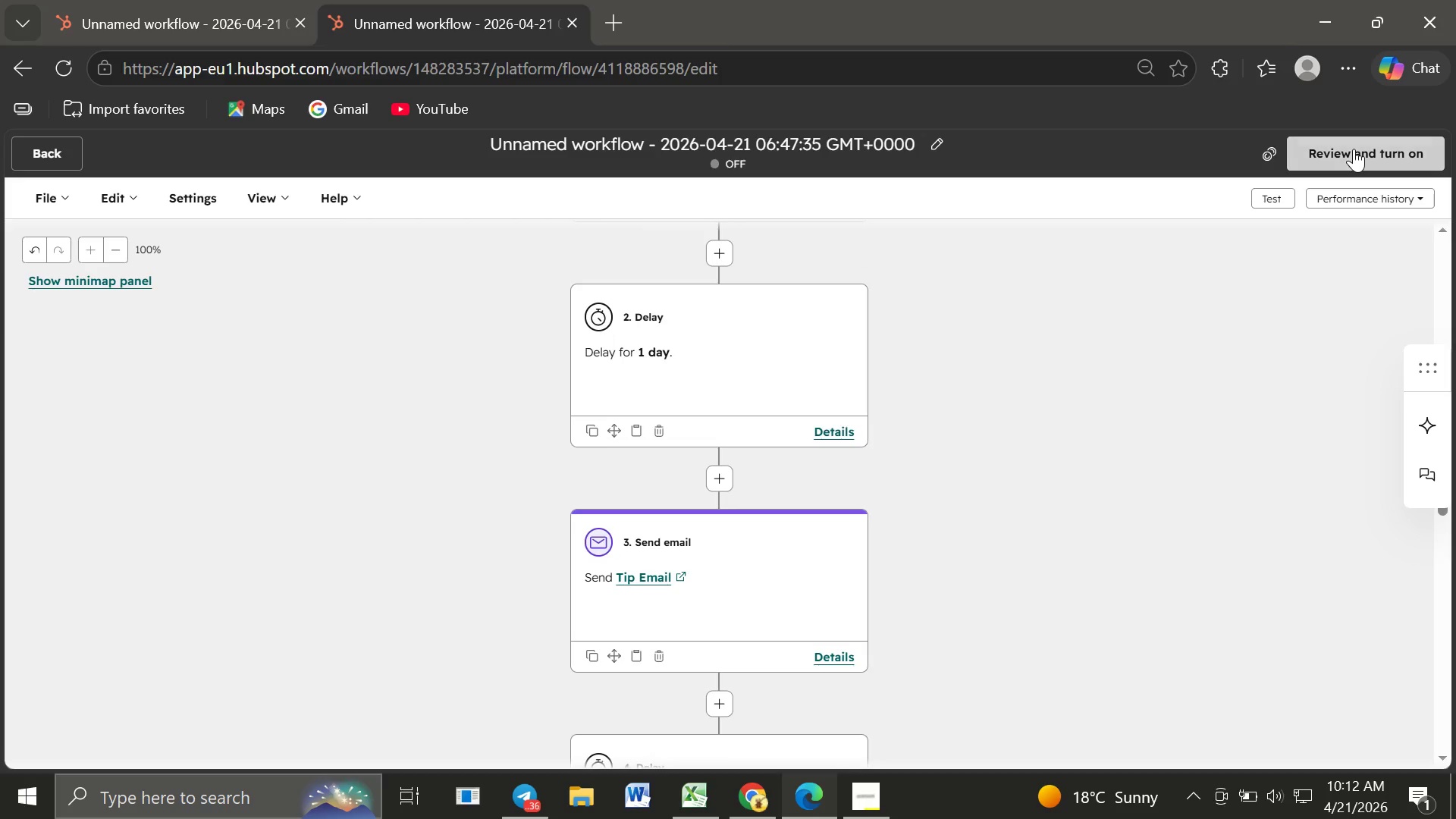 
left_click([1354, 149])
 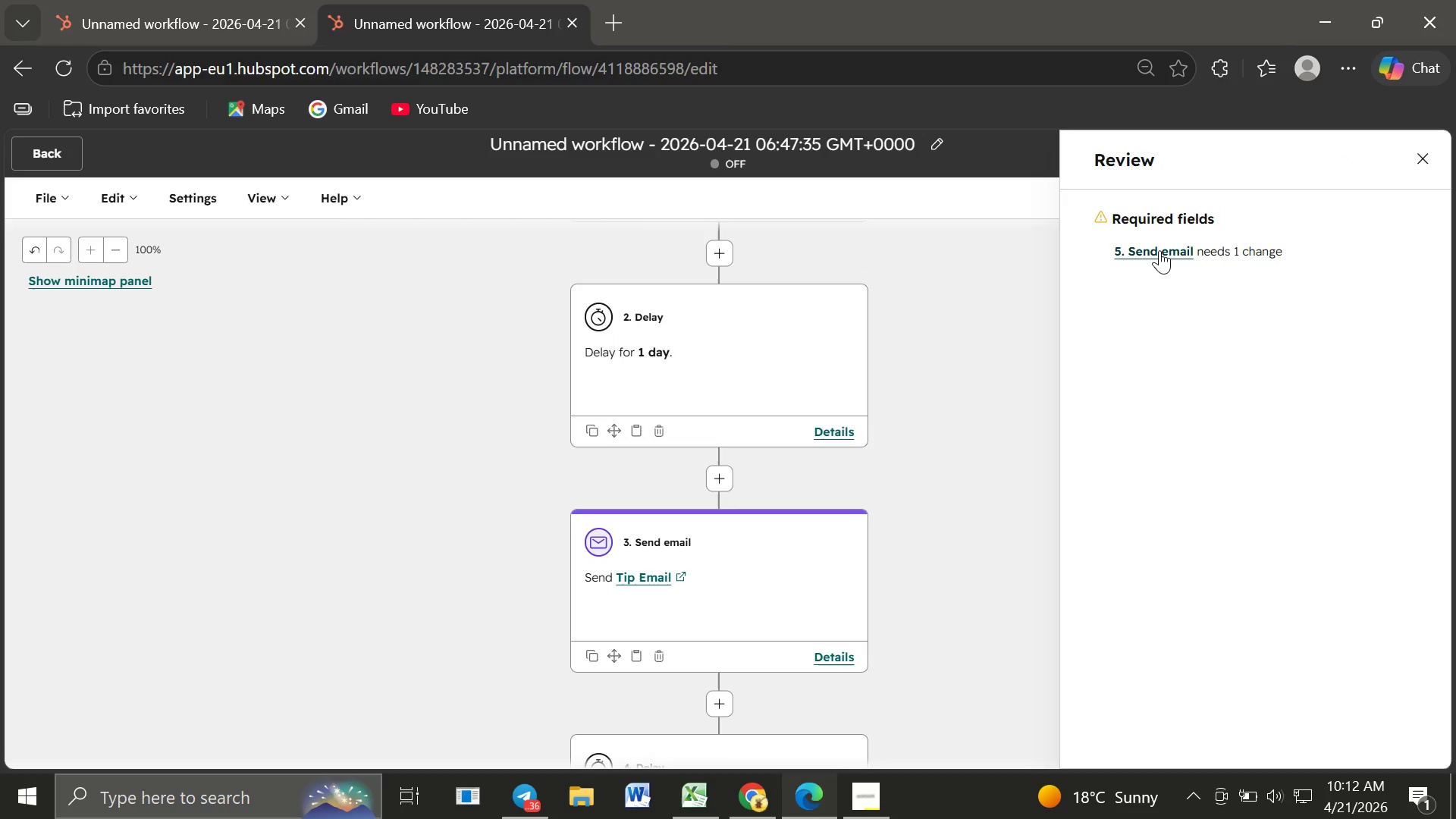 
left_click([1159, 250])
 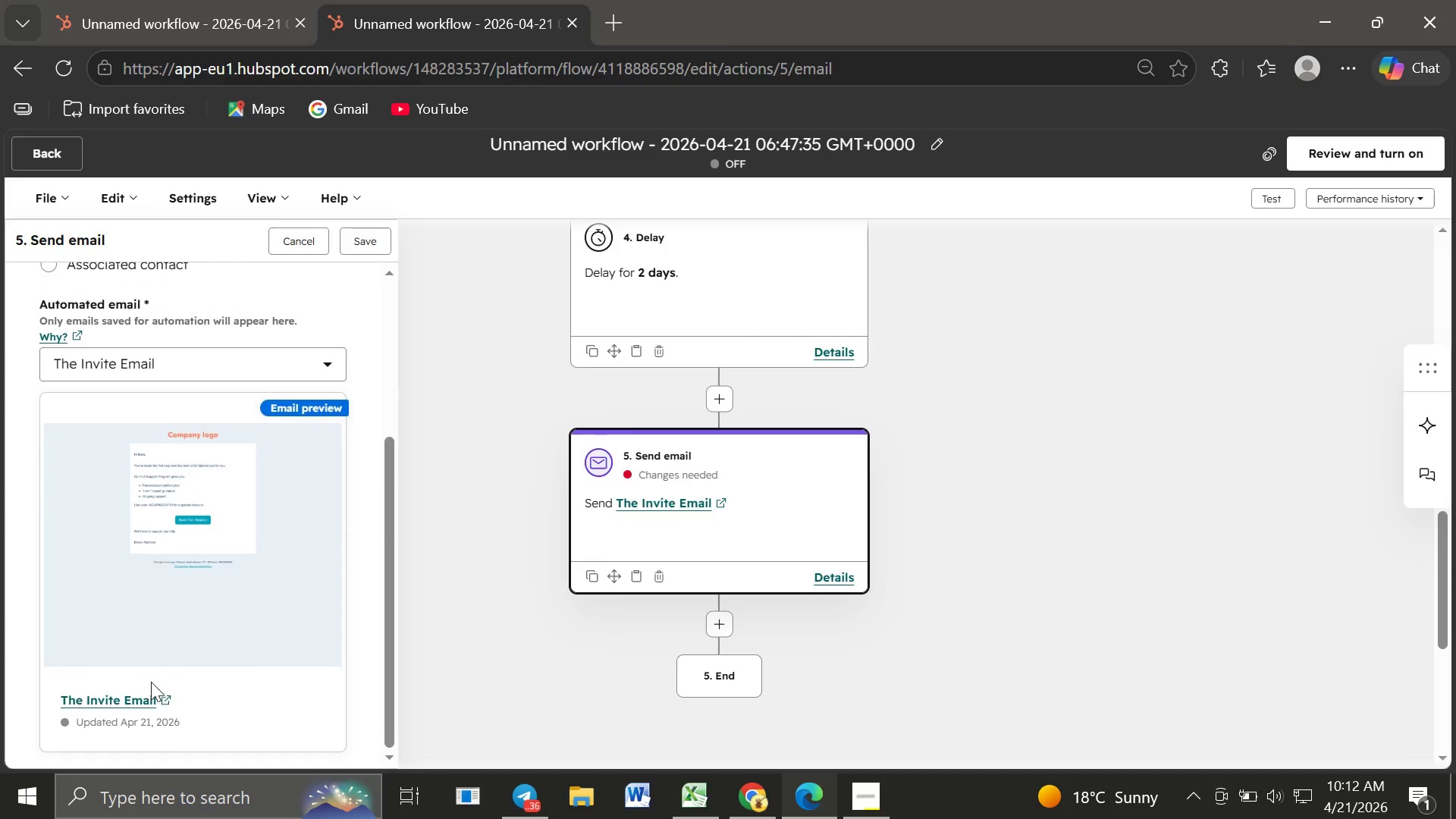 
wait(6.45)
 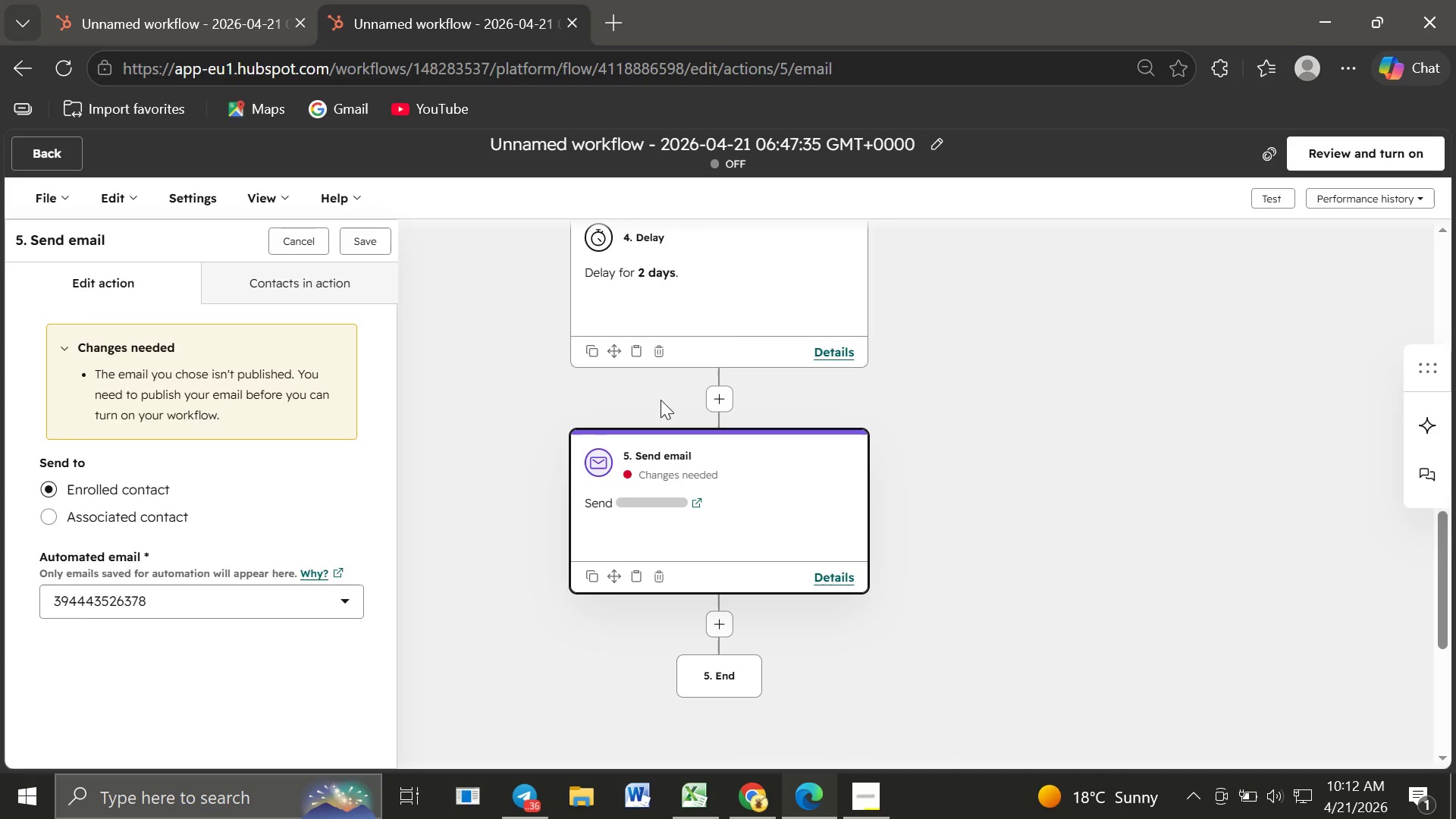 
left_click([101, 704])
 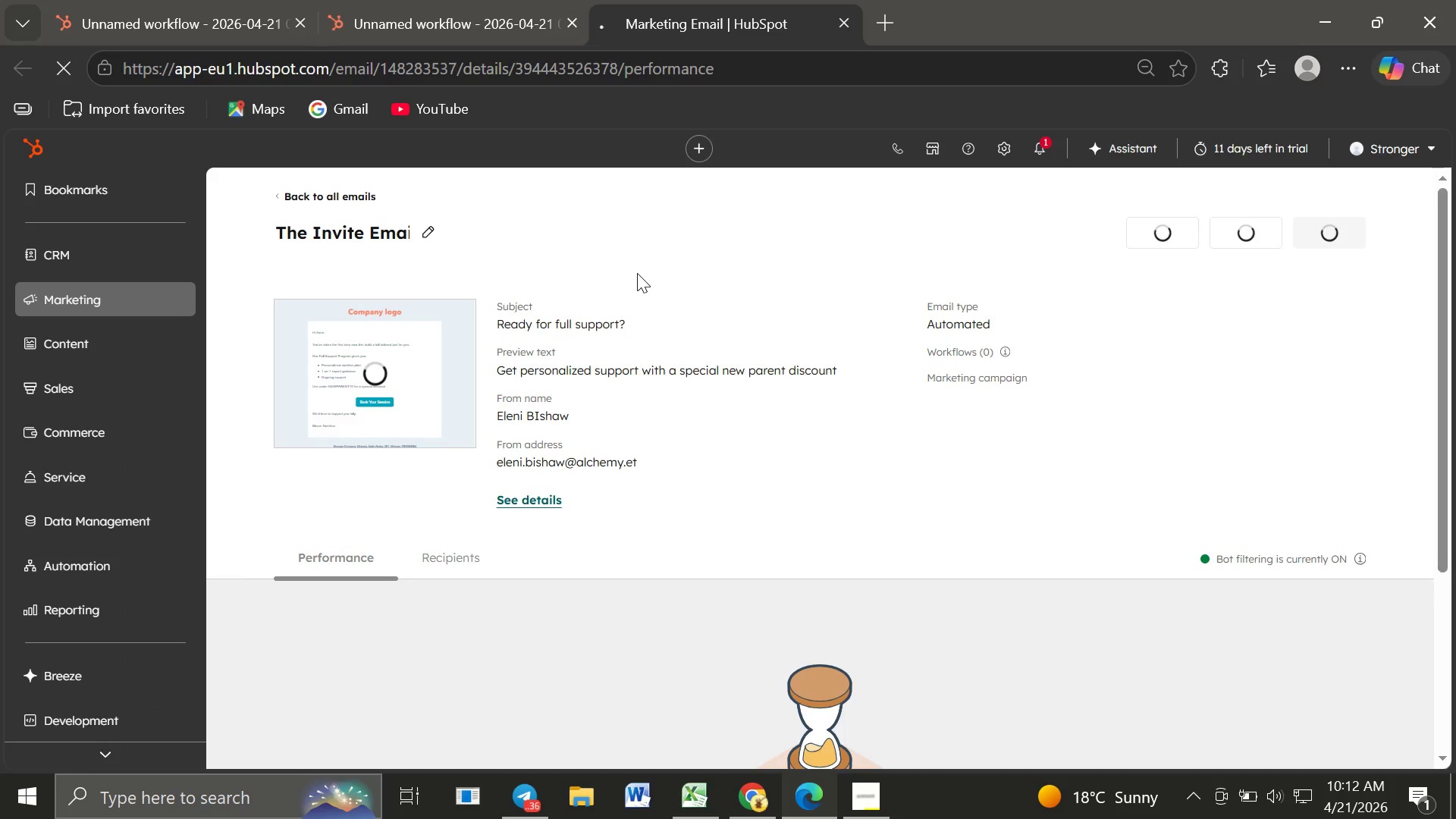 
wait(9.25)
 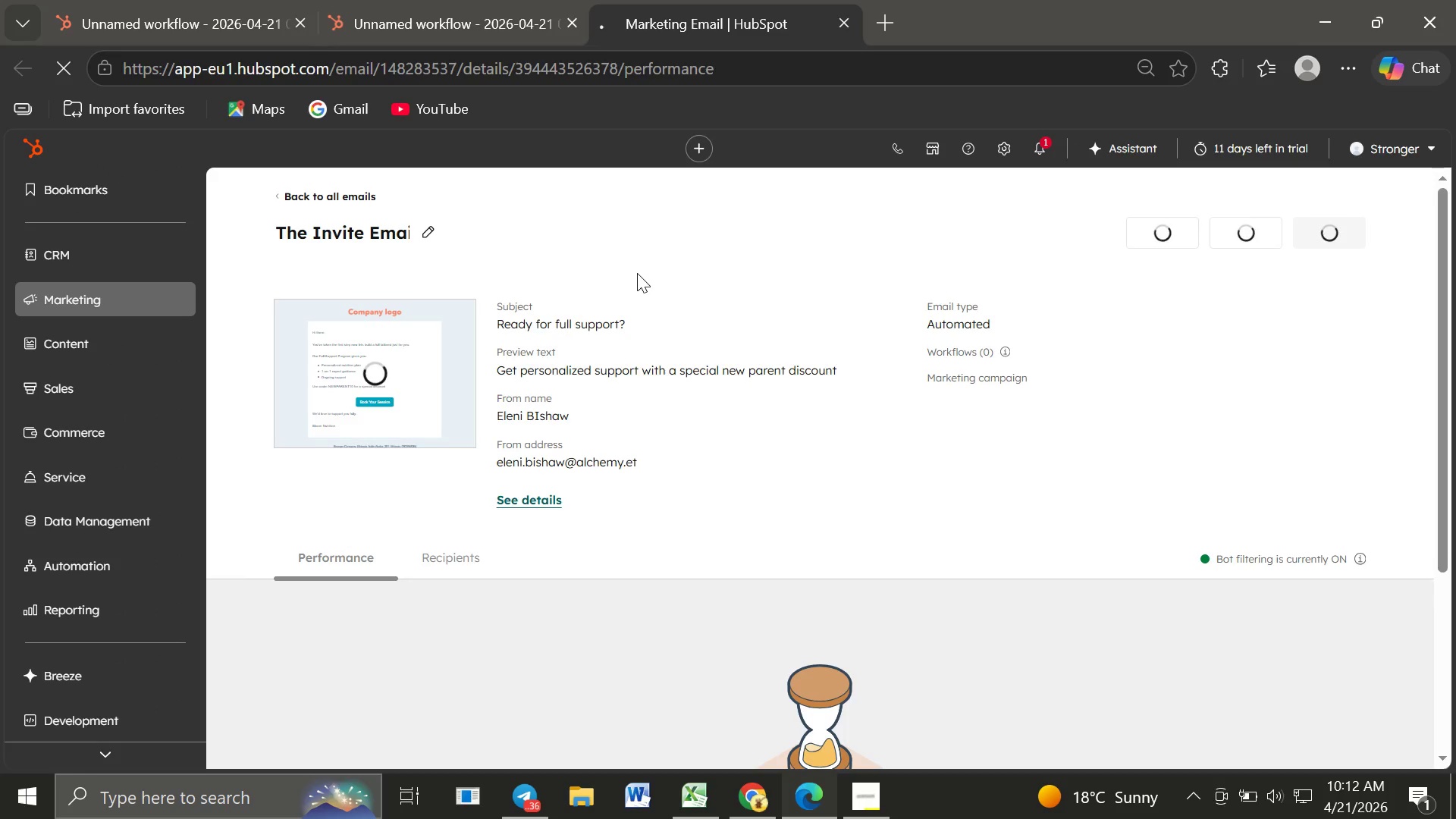 
left_click([573, 21])
 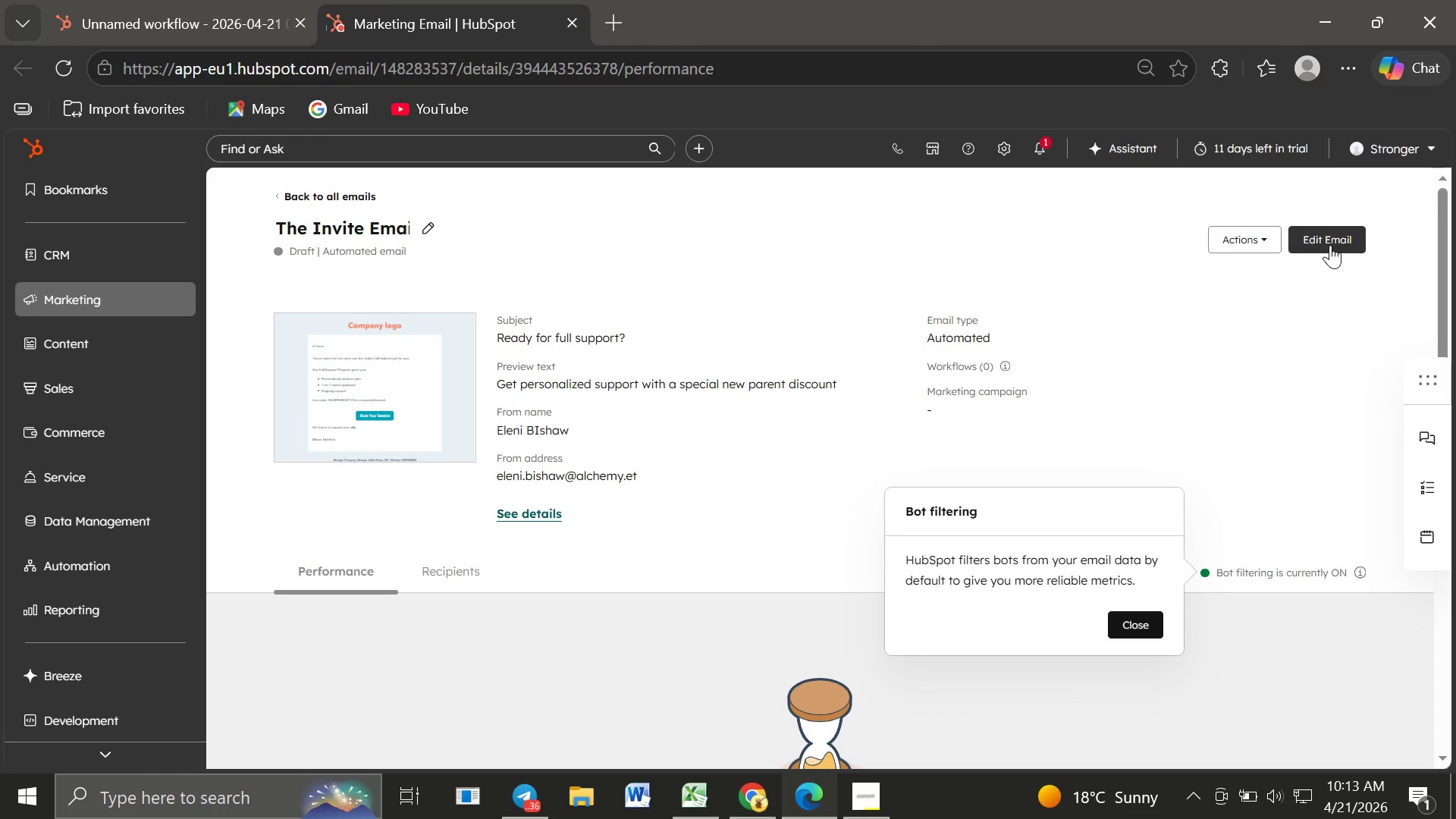 
left_click([1330, 245])
 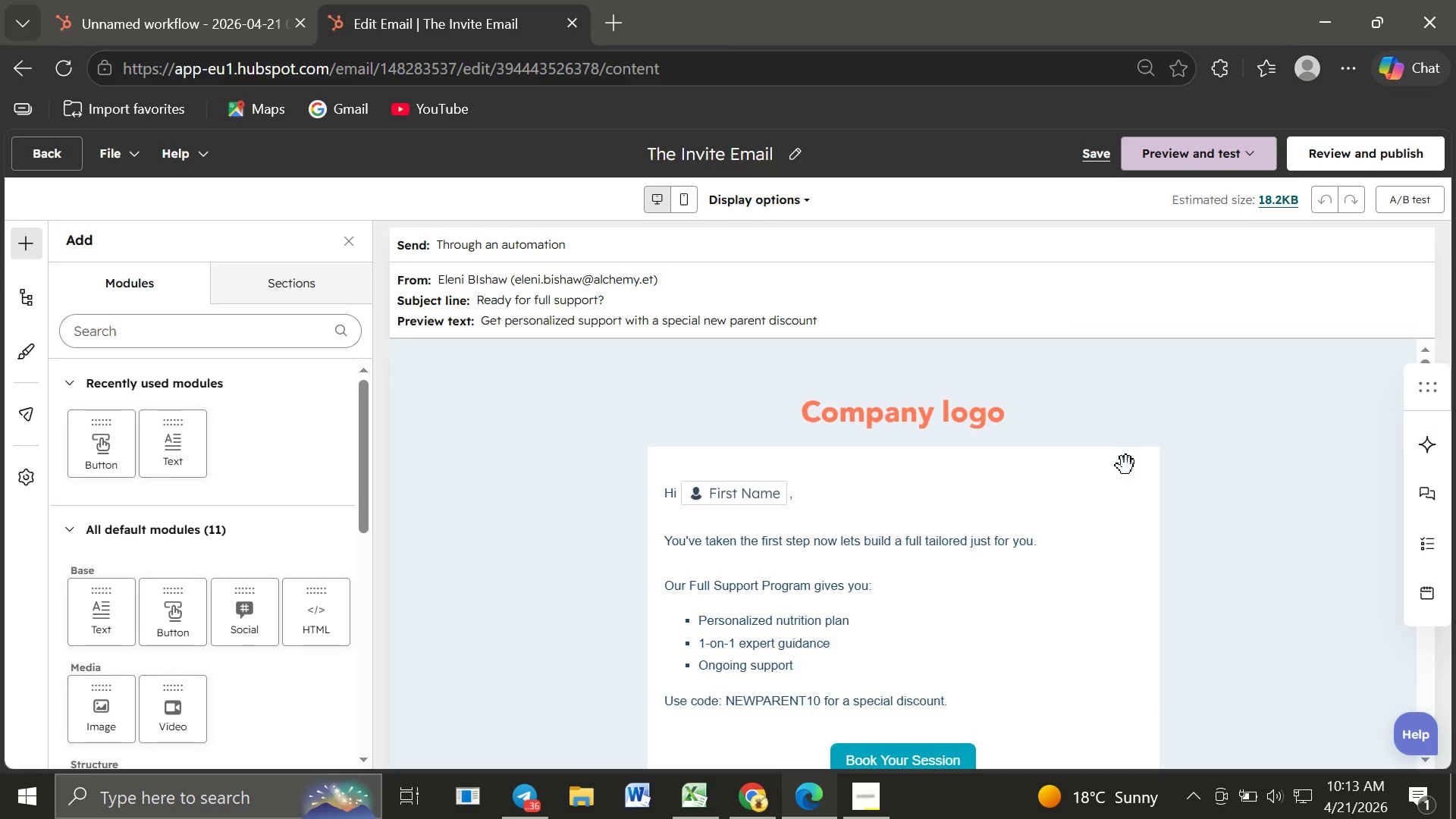 
wait(14.33)
 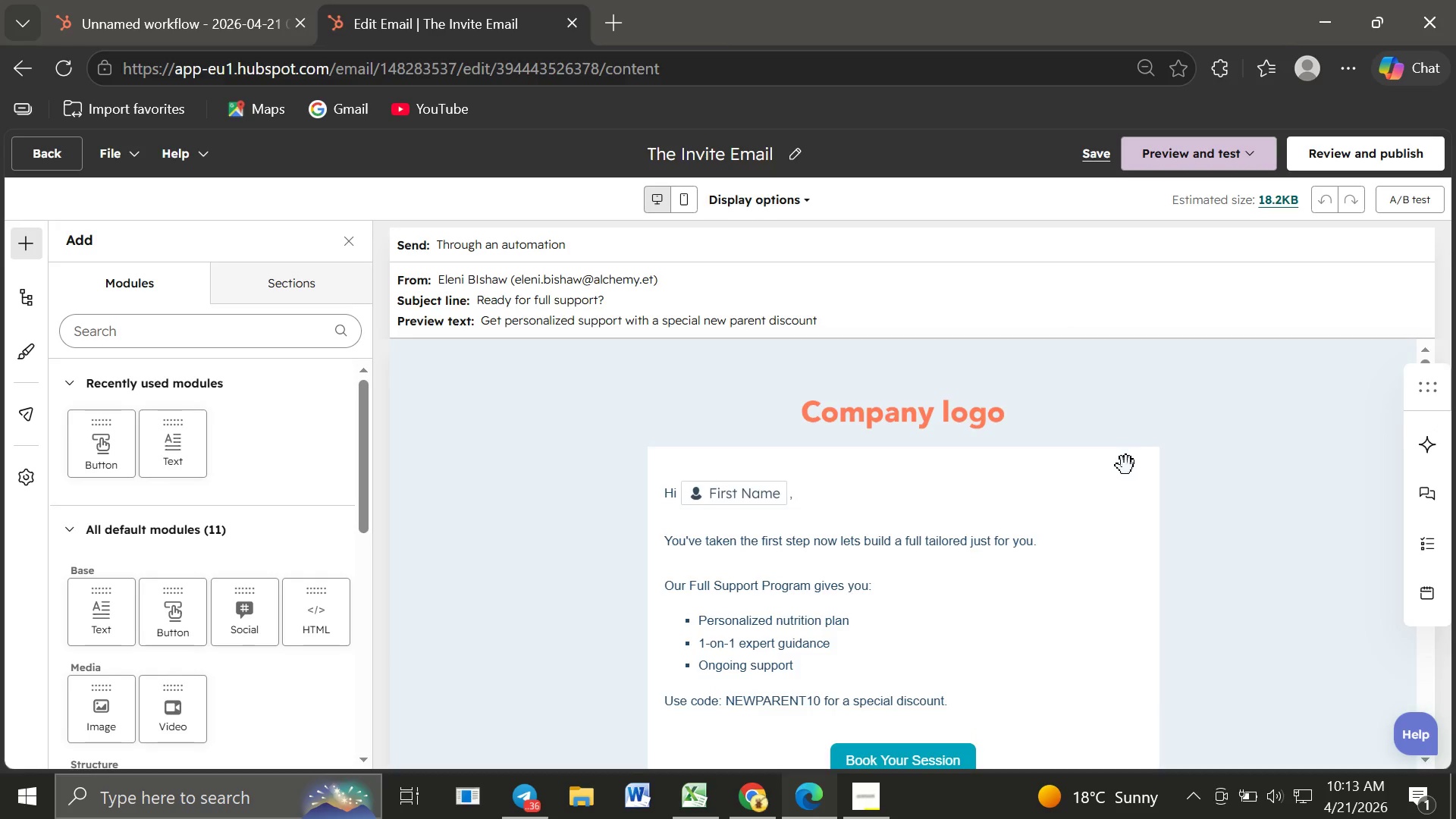 
left_click([1336, 146])
 